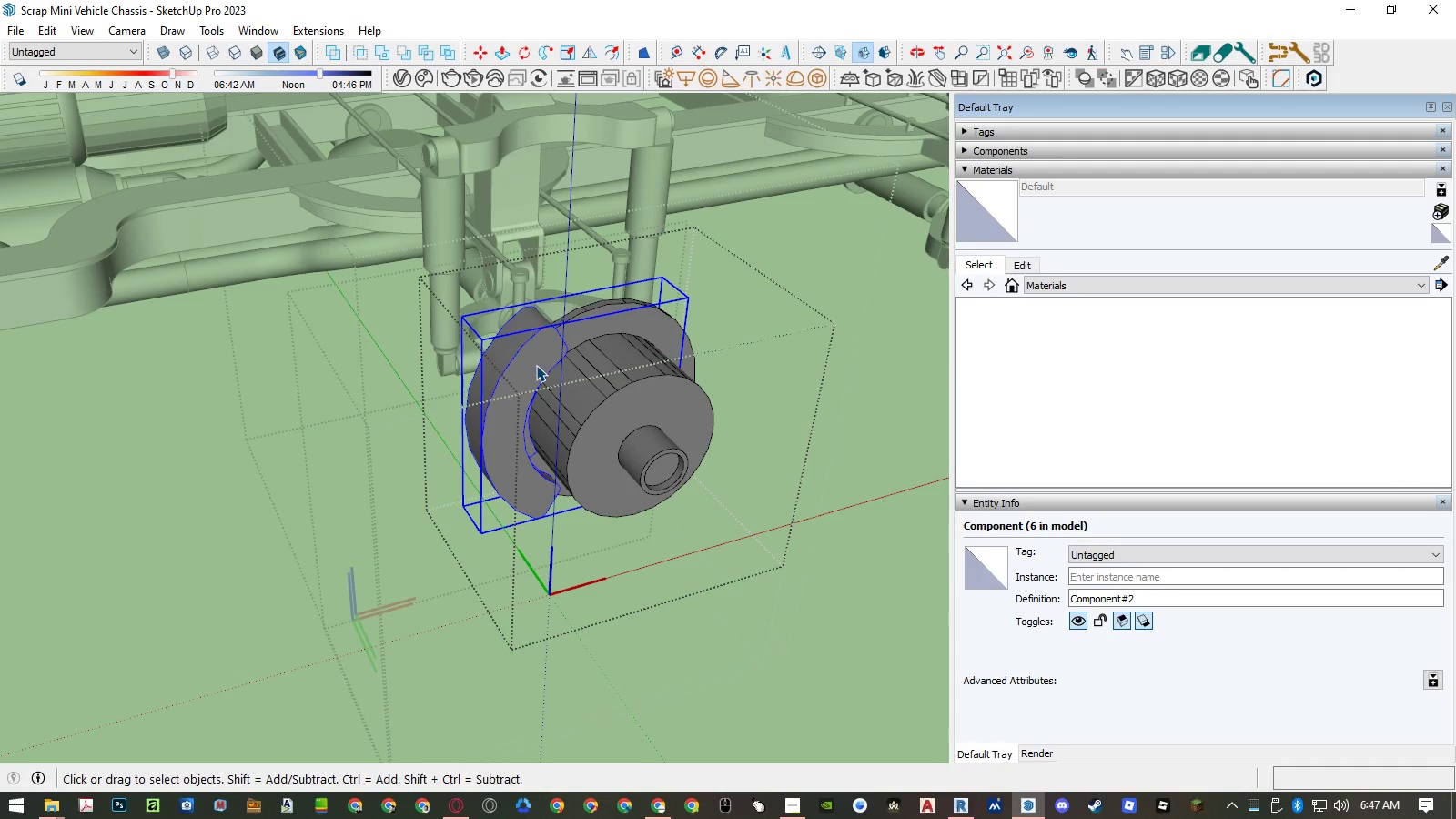 
left_click([595, 373])
 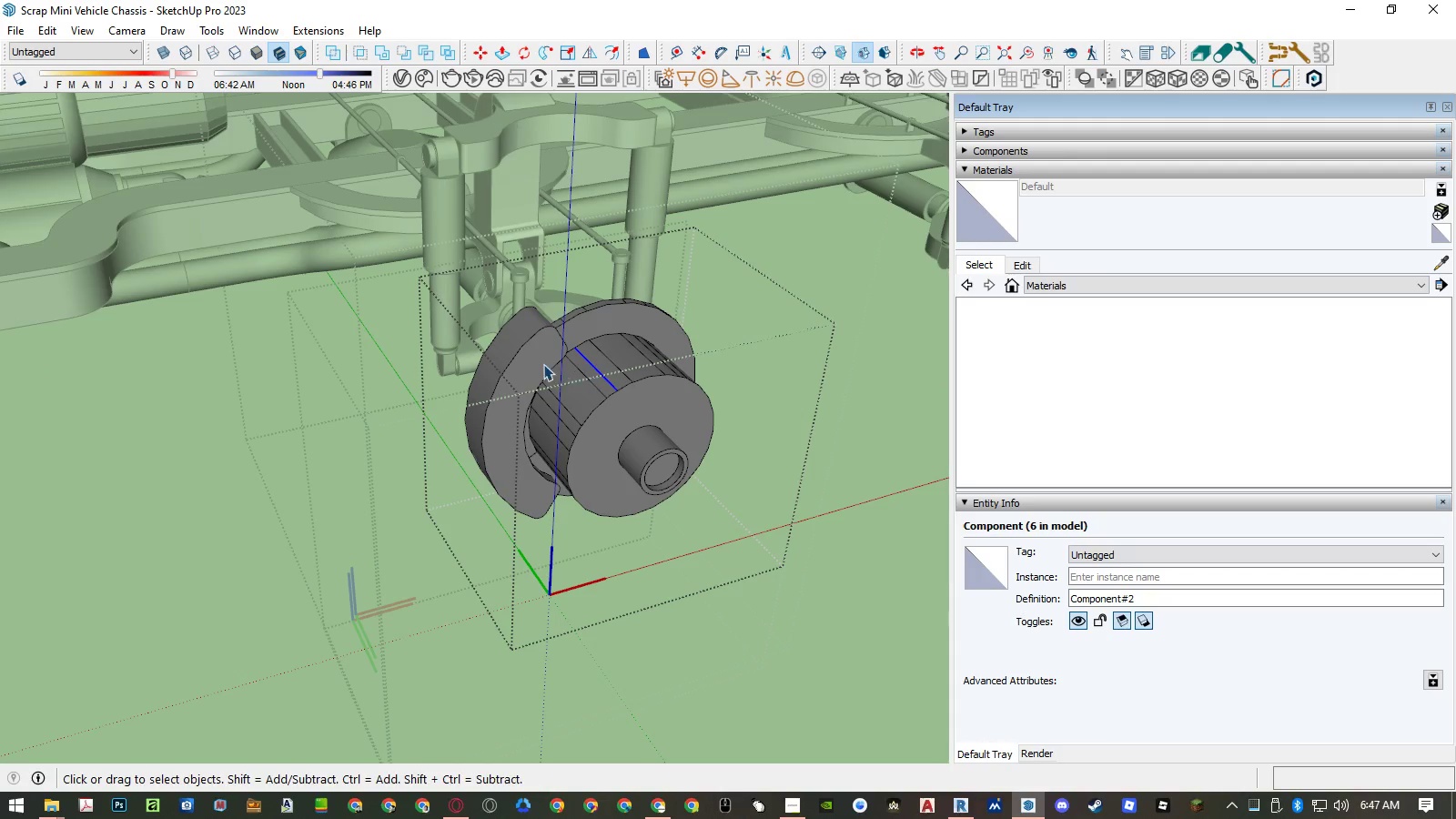 
key(Escape)
 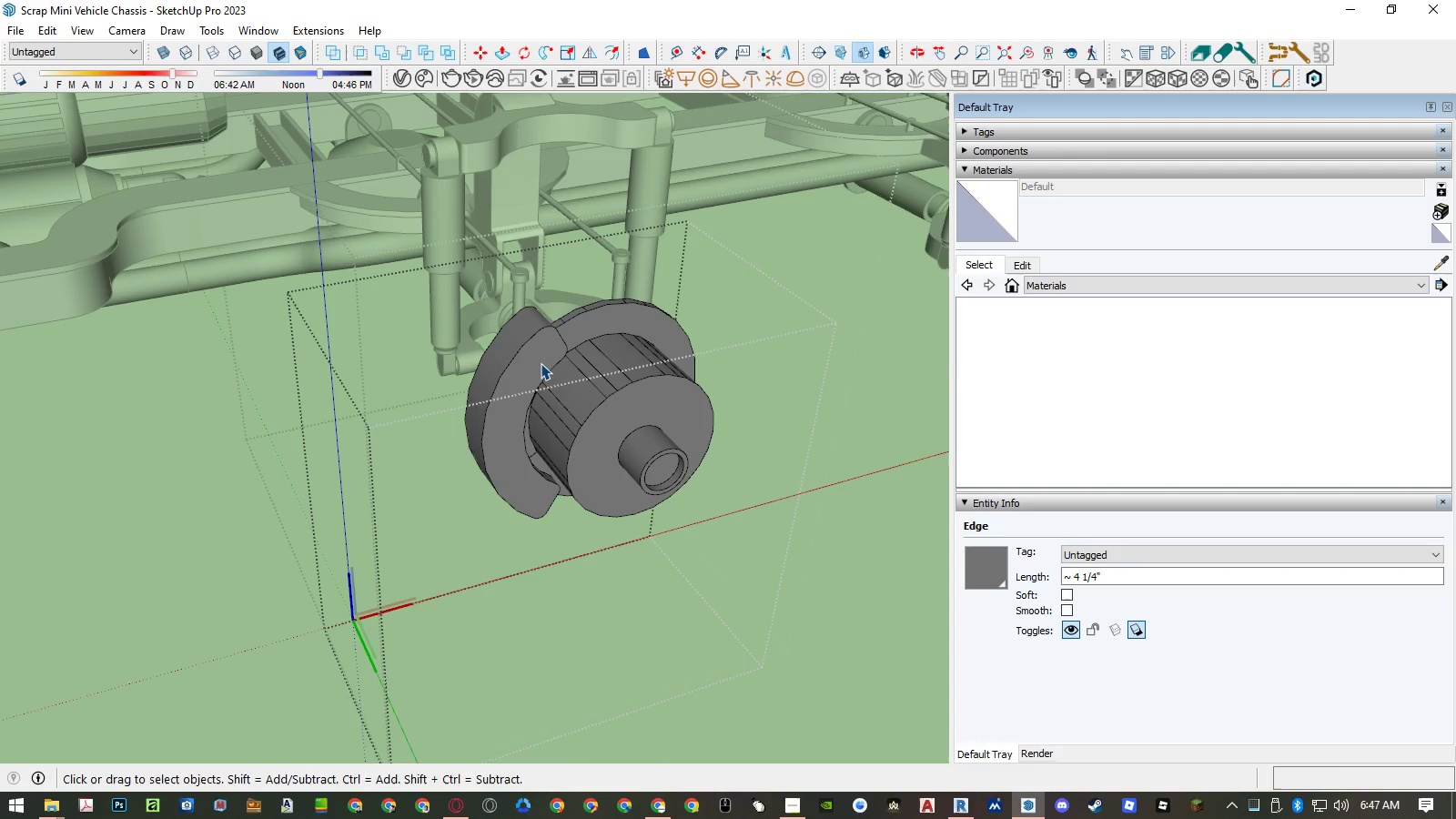 
left_click([541, 363])
 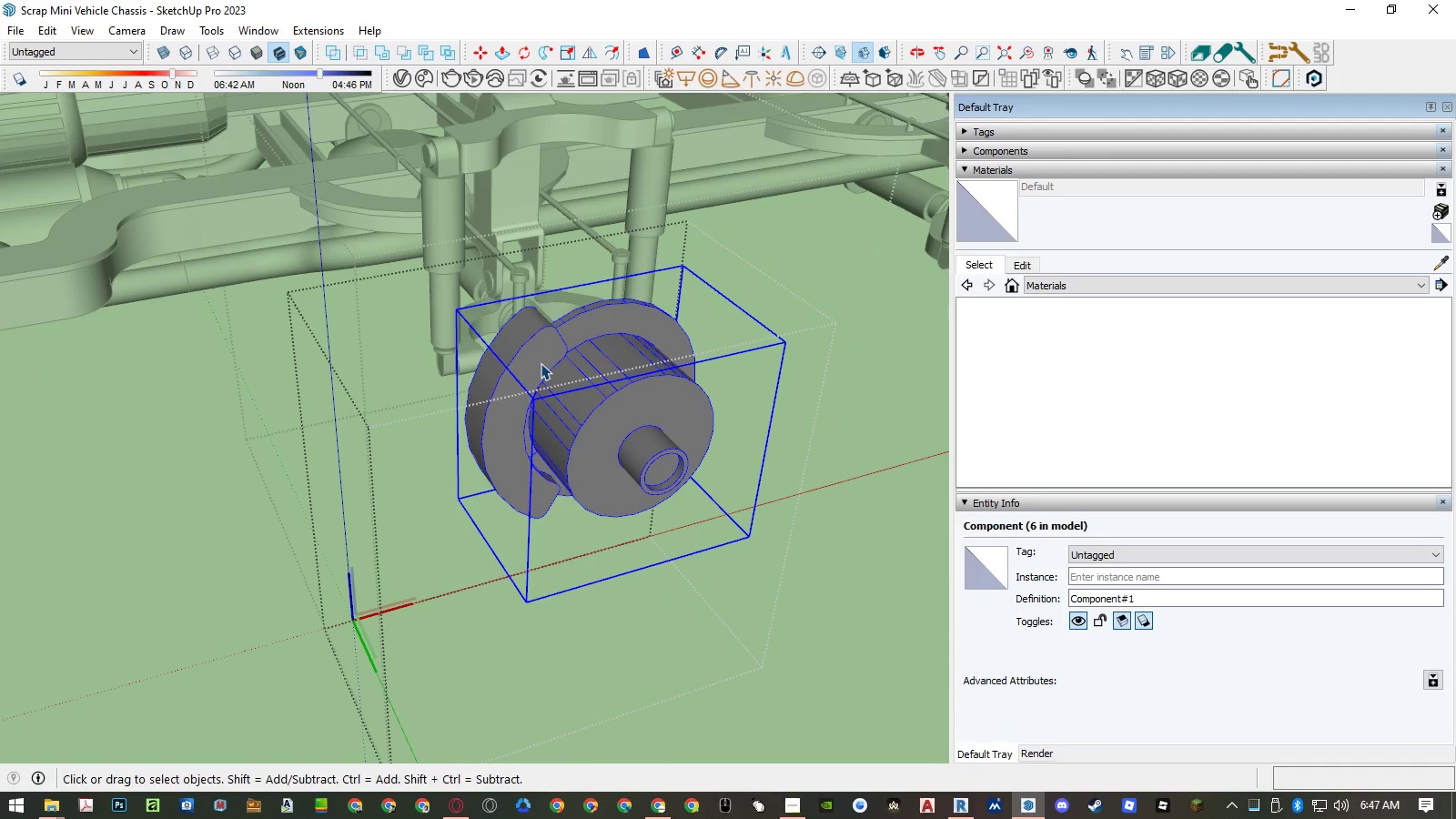 
double_click([541, 363])
 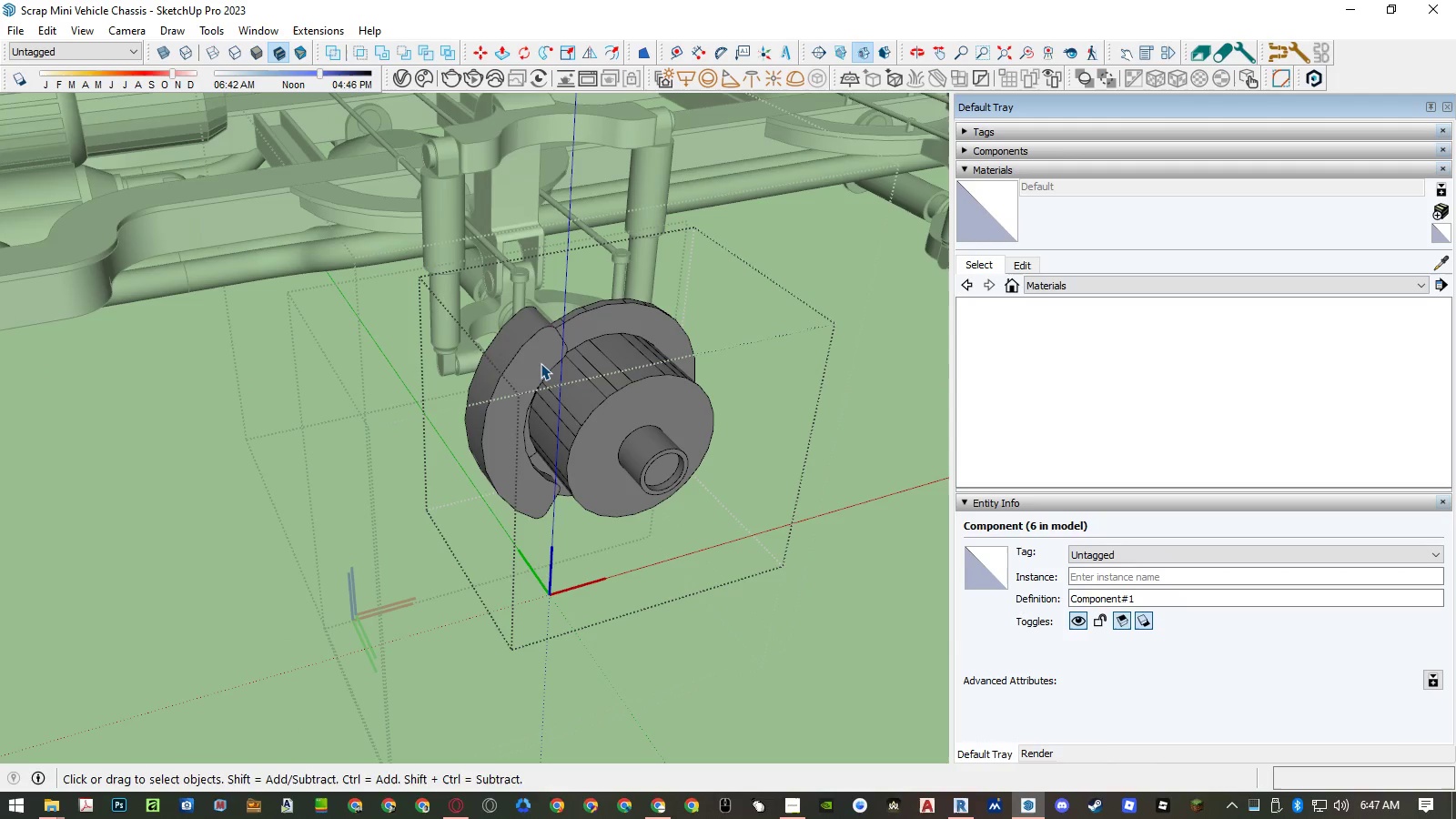 
triple_click([541, 363])
 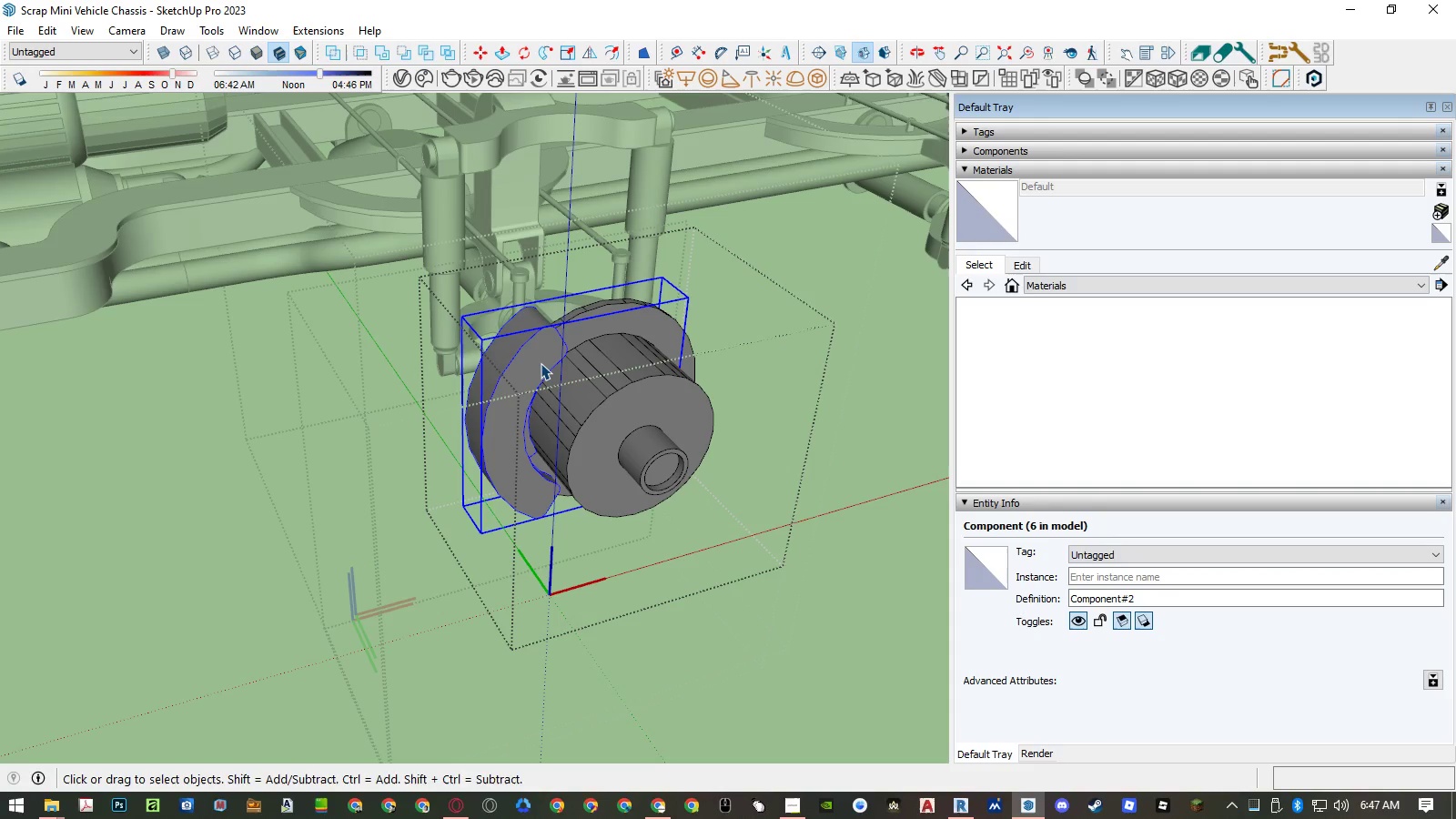 
left_click([627, 406])
 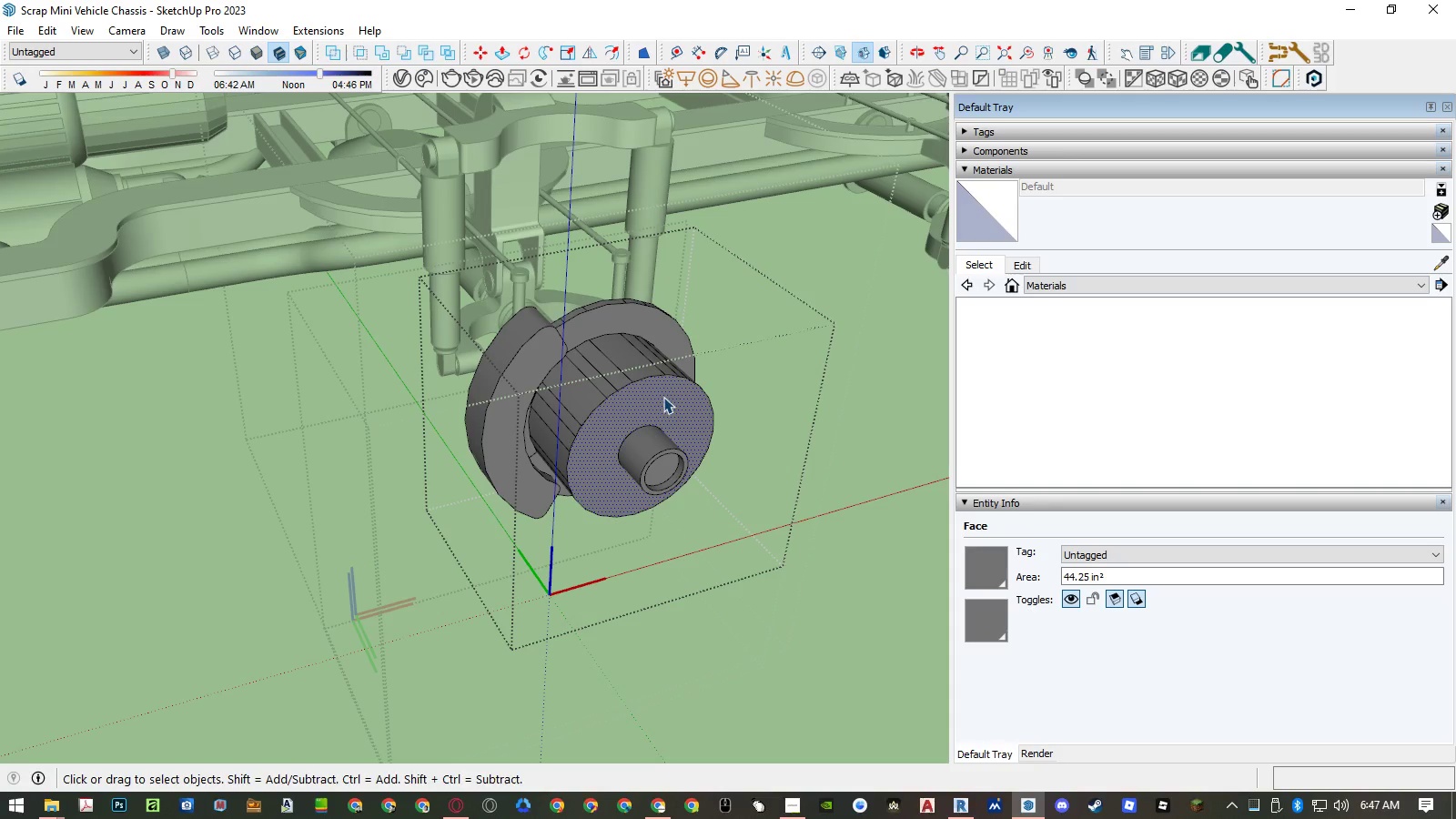 
scroll: coordinate [664, 397], scroll_direction: up, amount: 3.0
 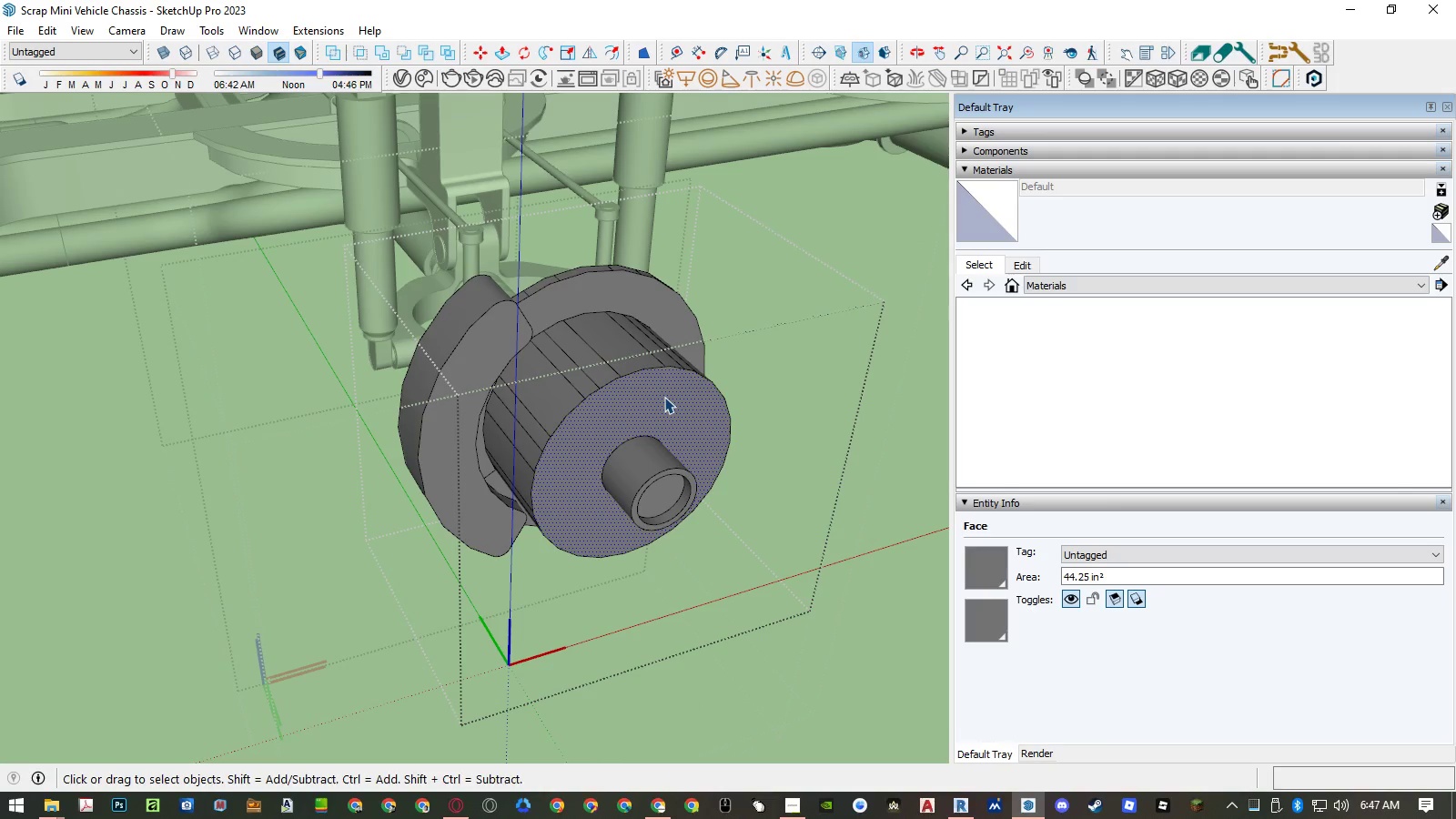 
wait(5.03)
 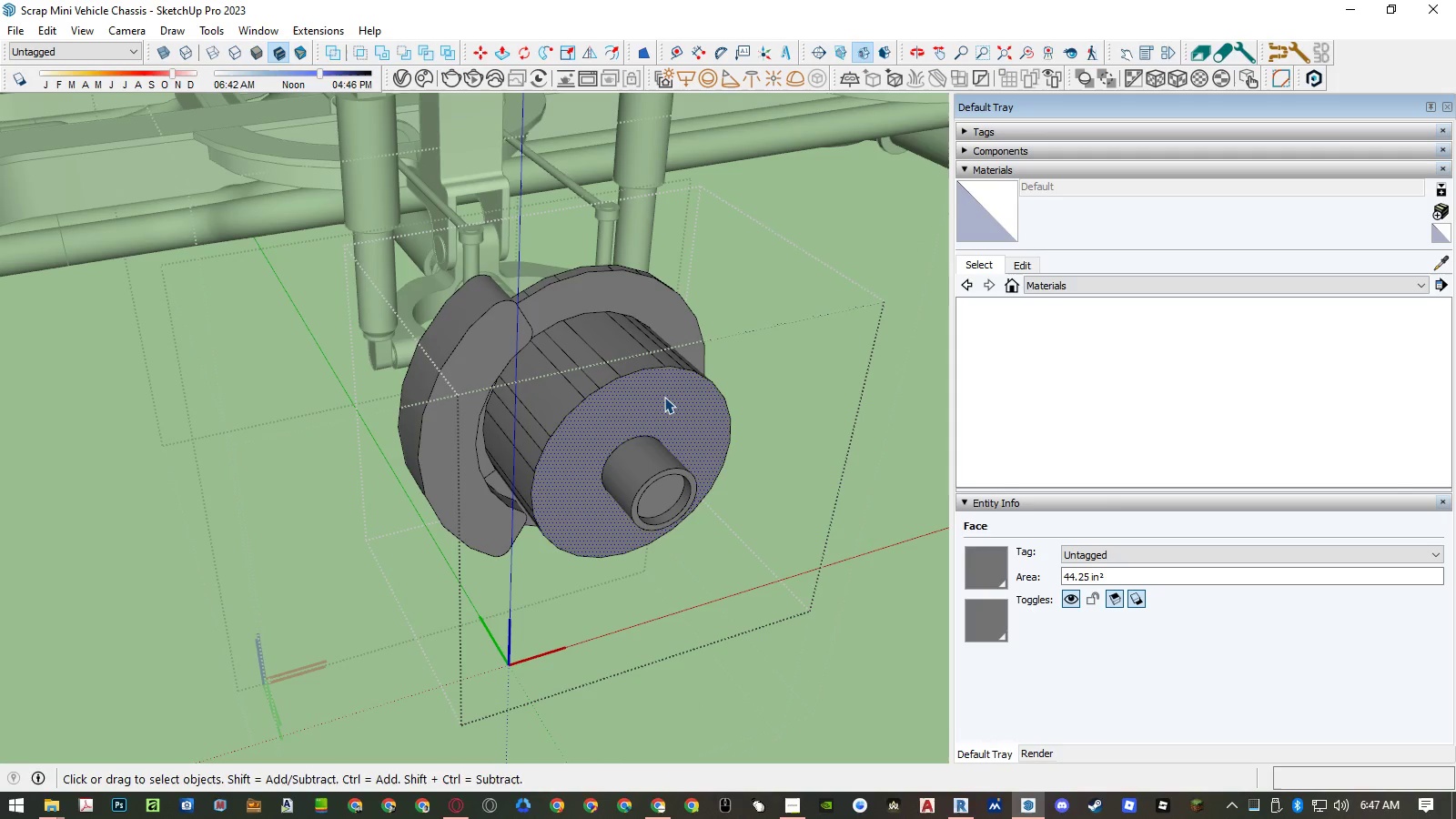 
key(Escape)
 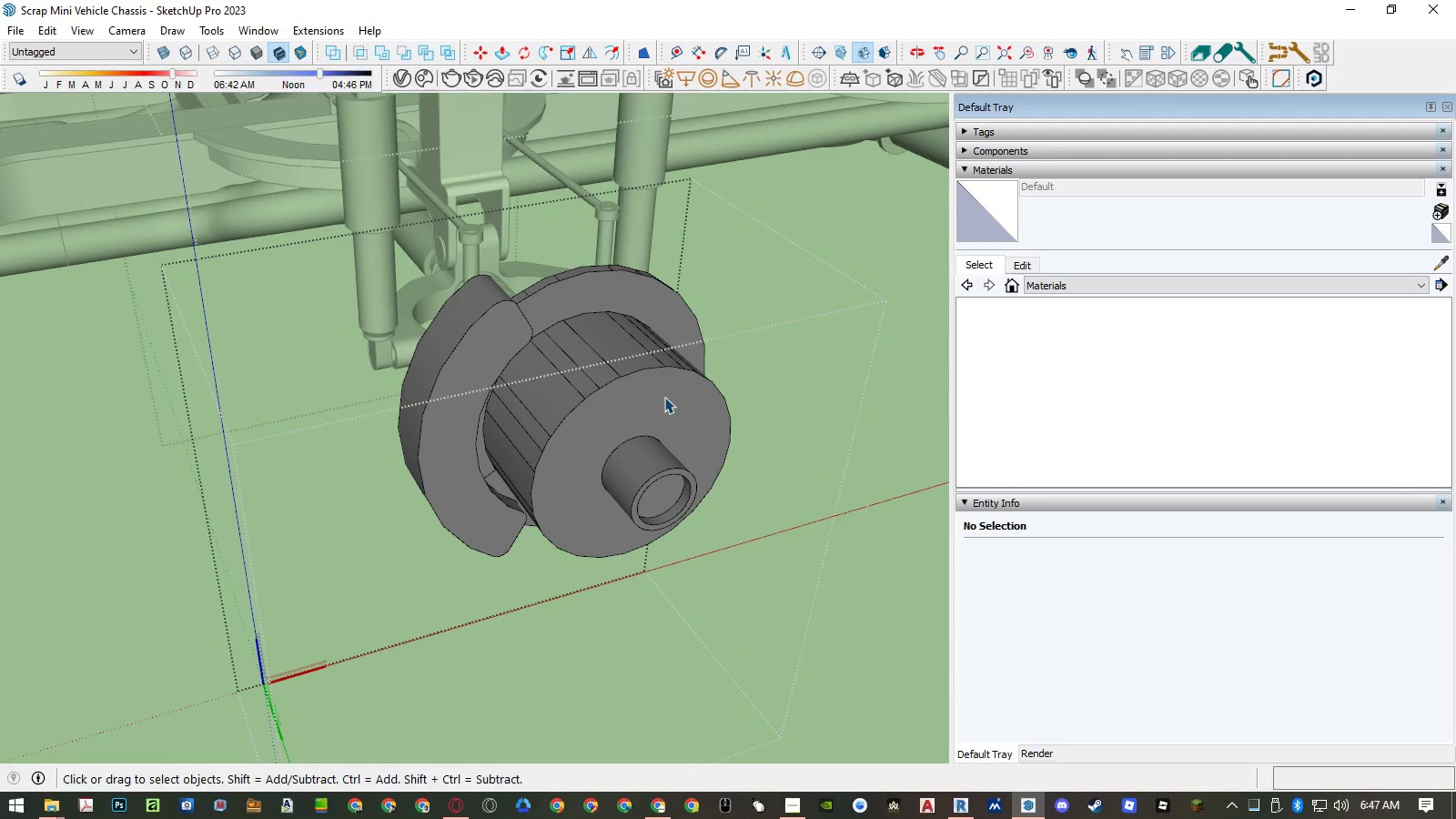 
key(Control+Z)
 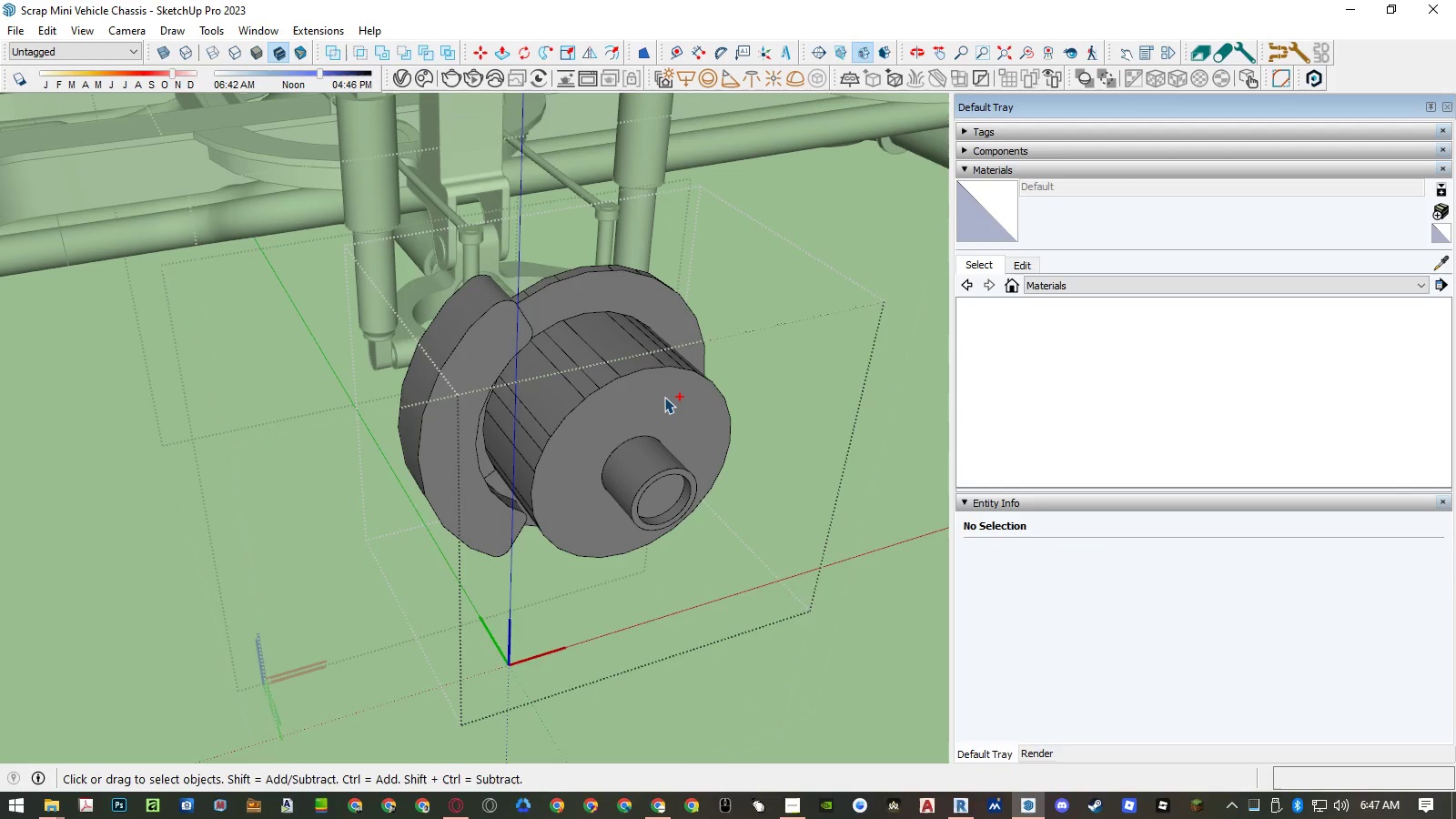 
key(Control+Z)
 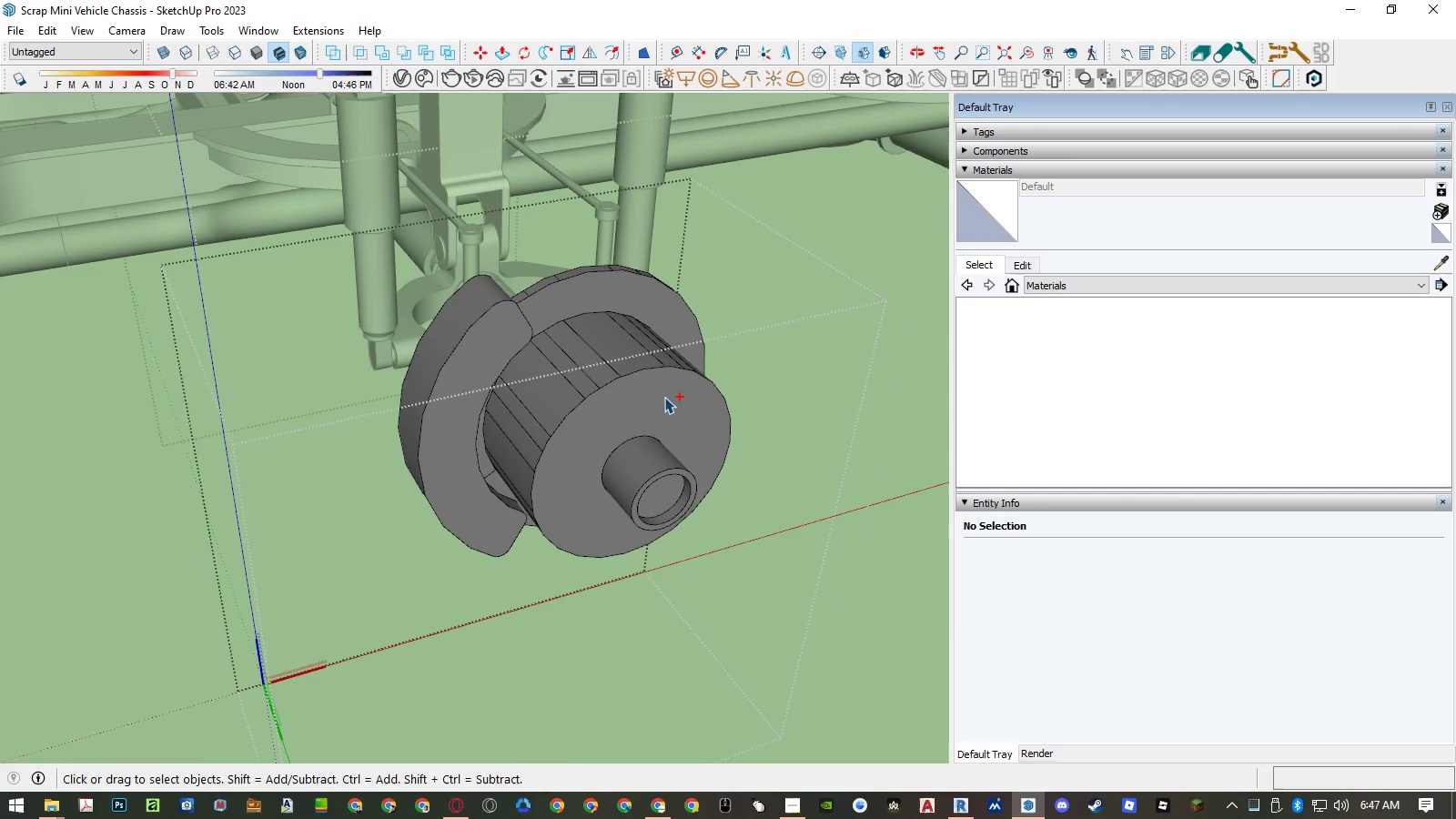 
key(Control+Z)
 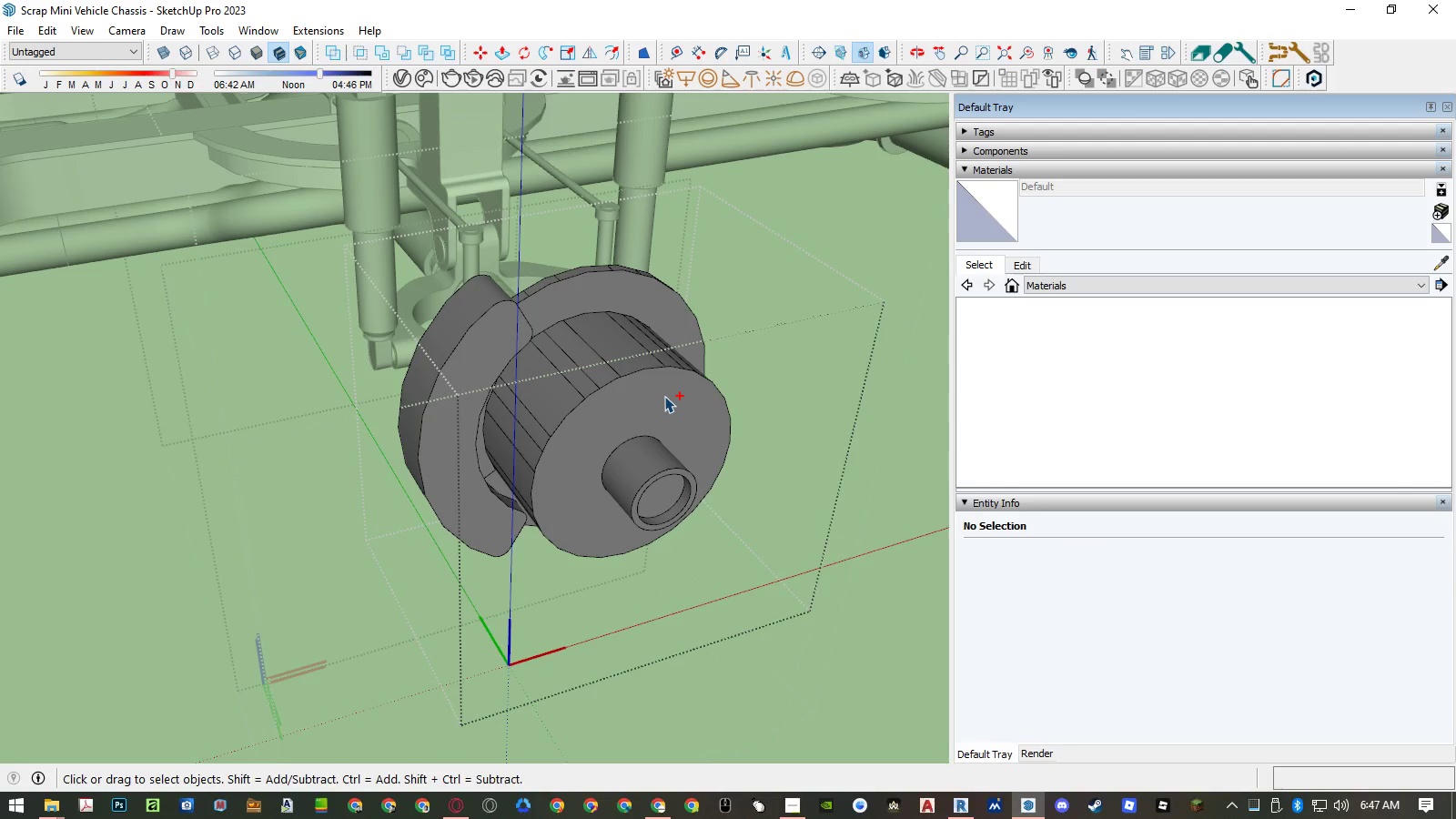 
key(Control+Z)
 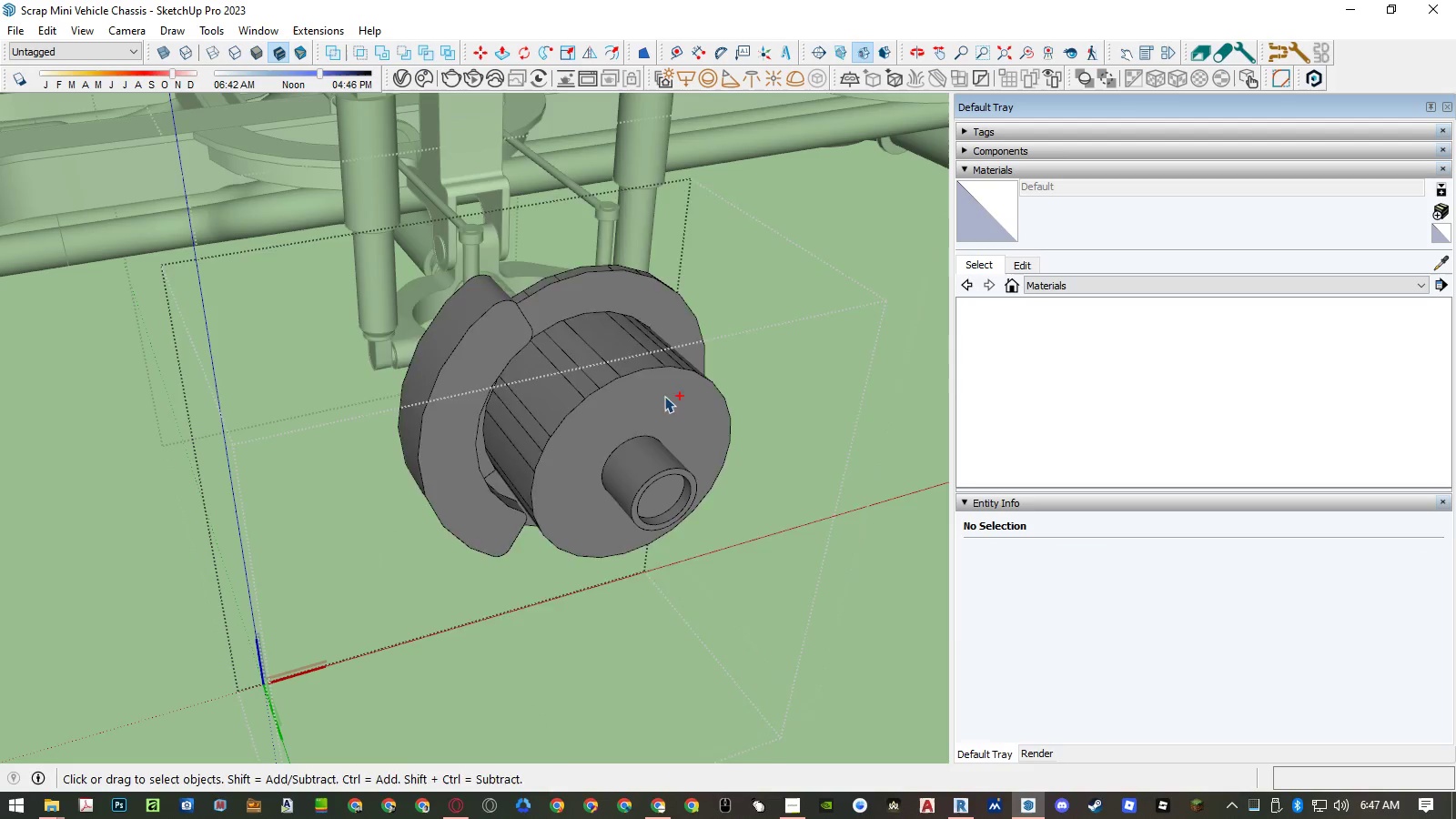 
key(Control+Z)
 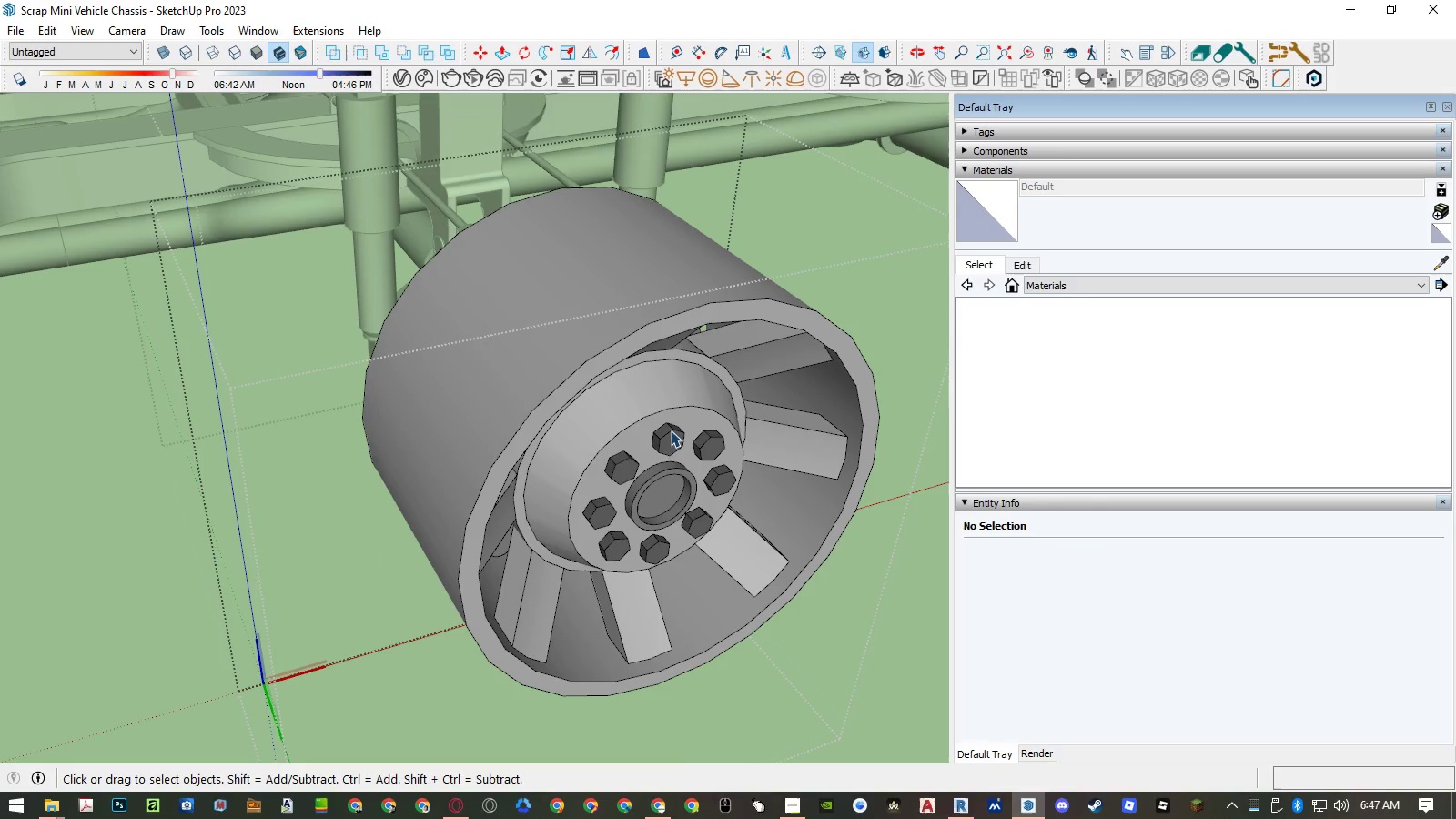 
left_click([671, 448])
 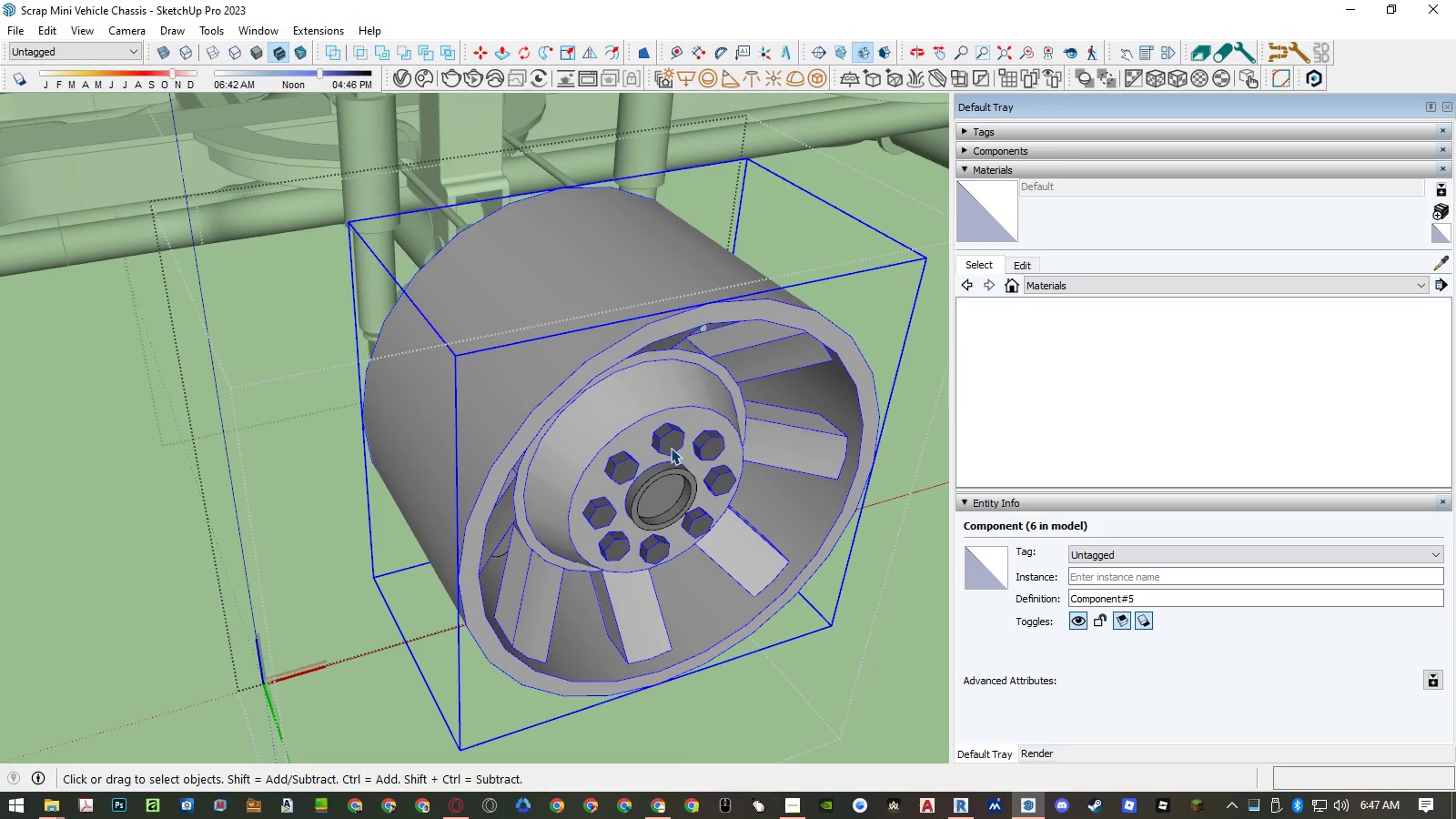 
double_click([671, 448])
 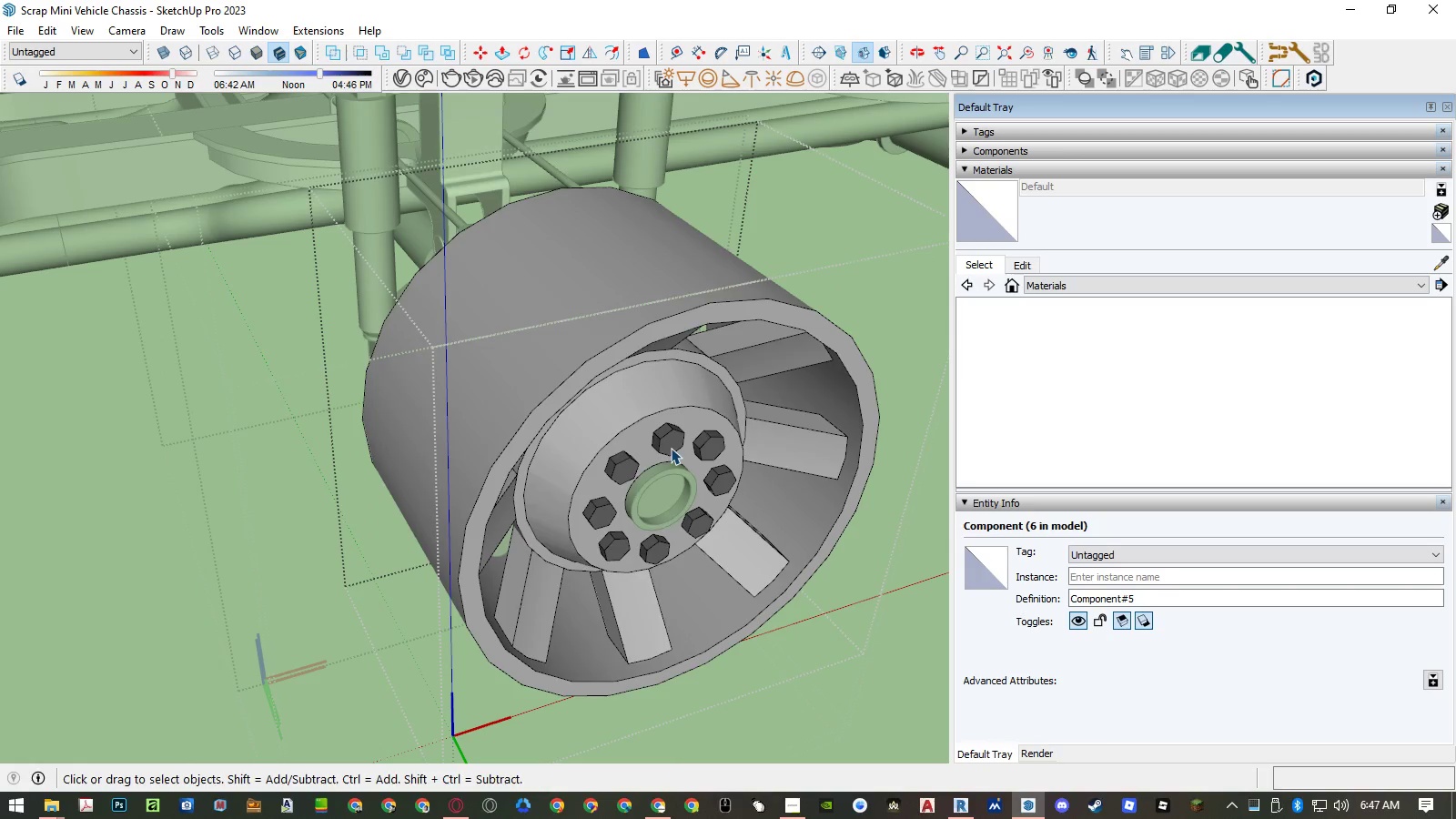 
triple_click([671, 448])
 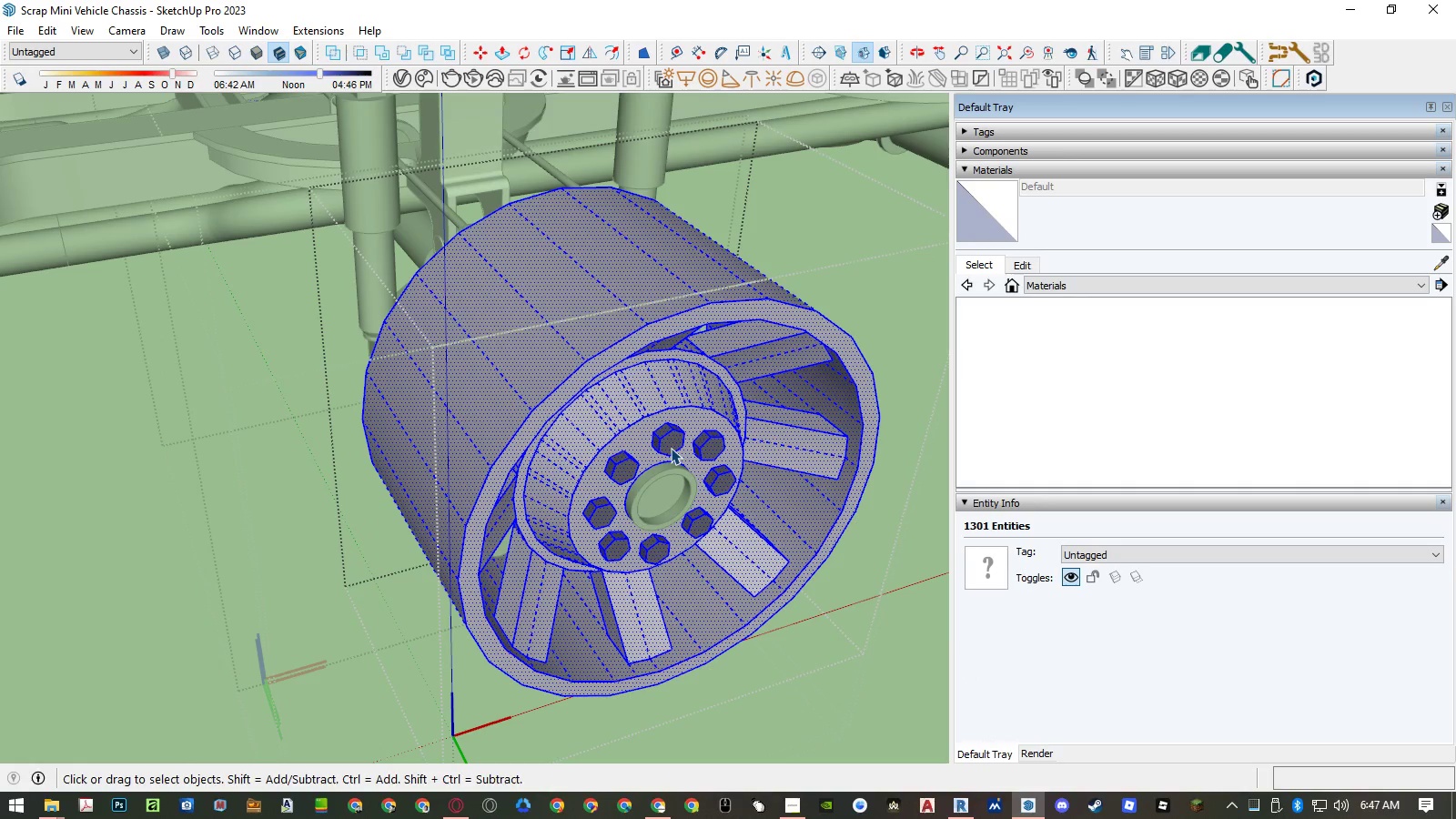 
key(Control+A)
 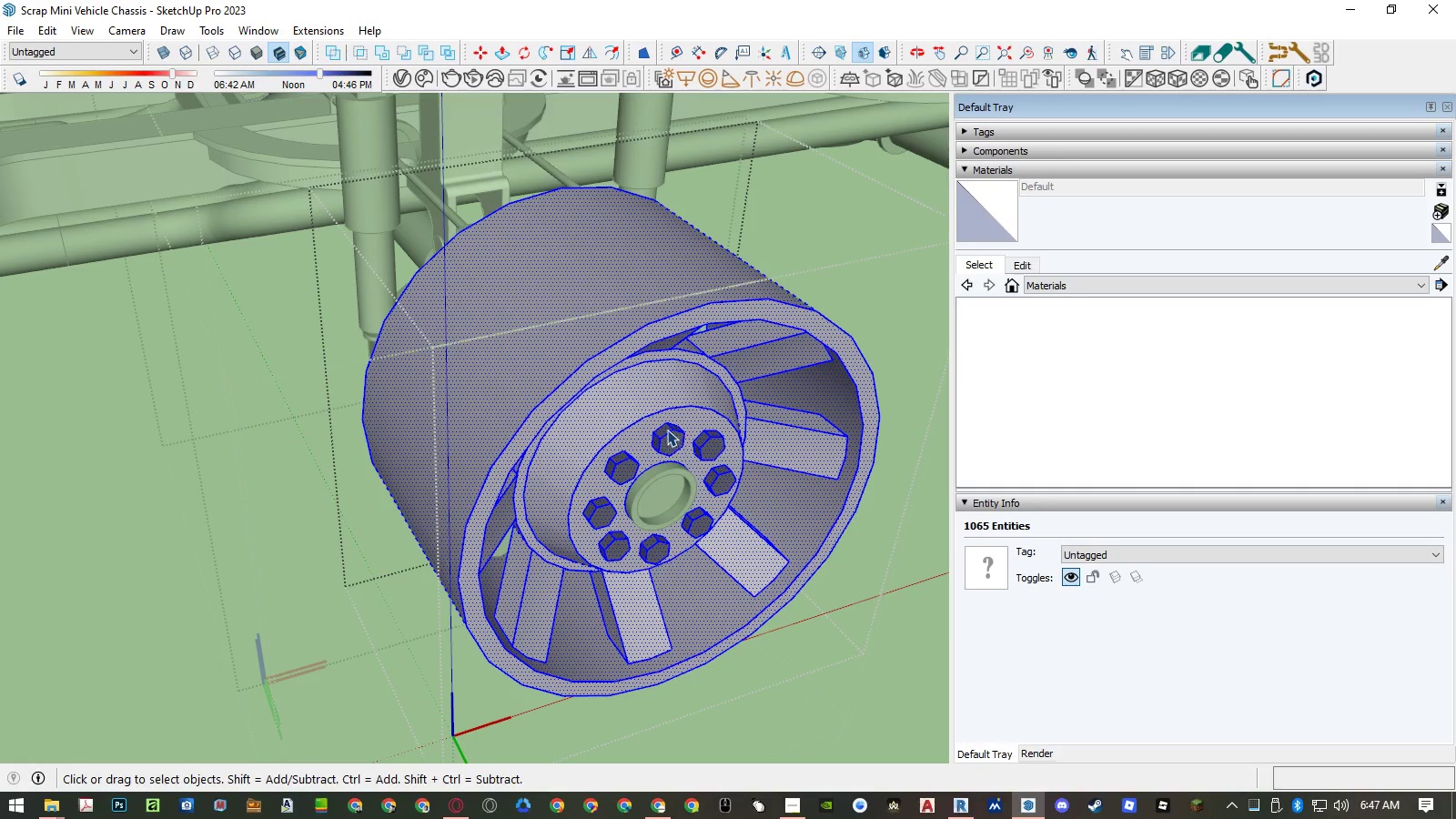 
scroll: coordinate [666, 427], scroll_direction: up, amount: 9.0
 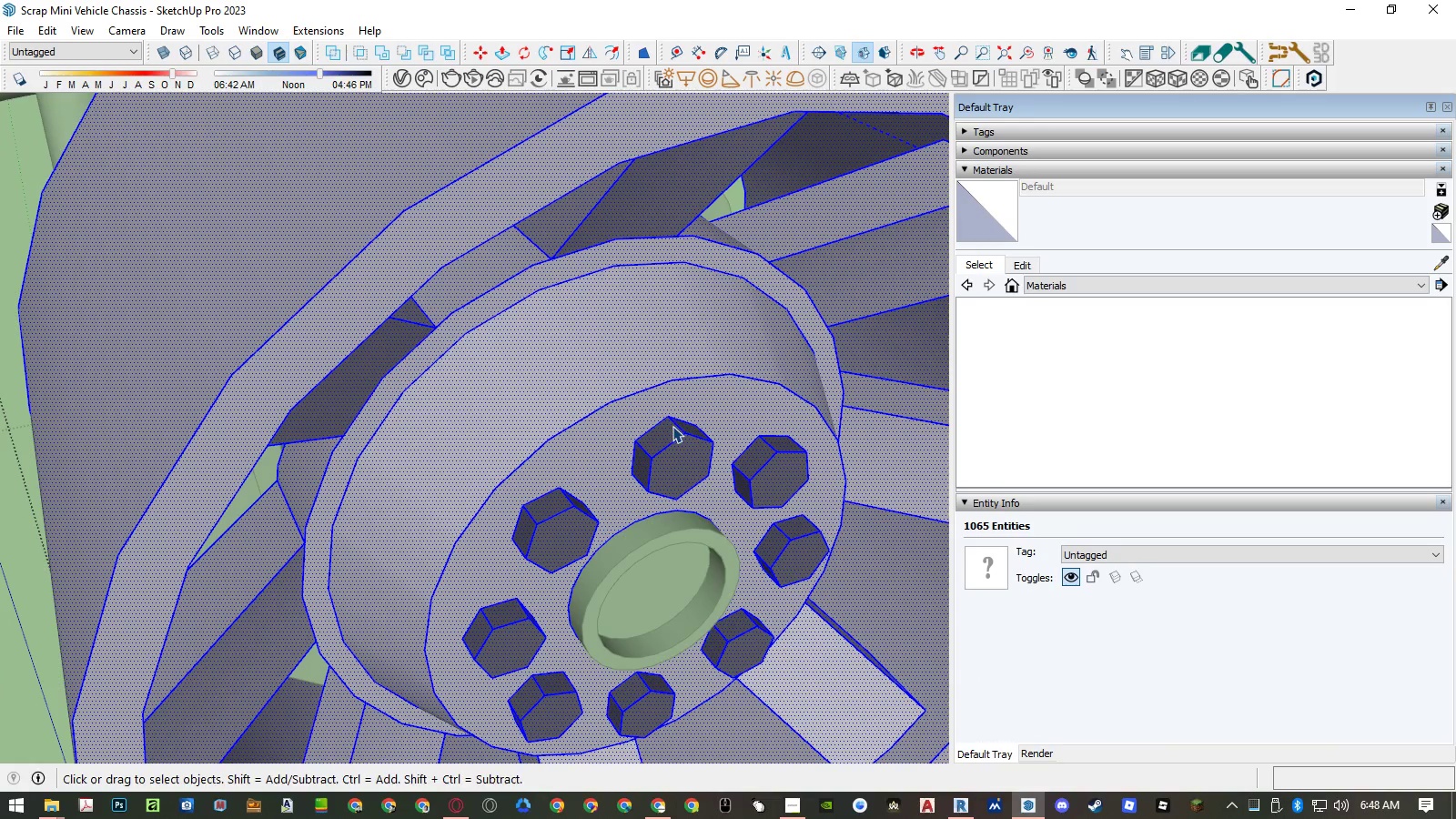 
left_click([673, 426])
 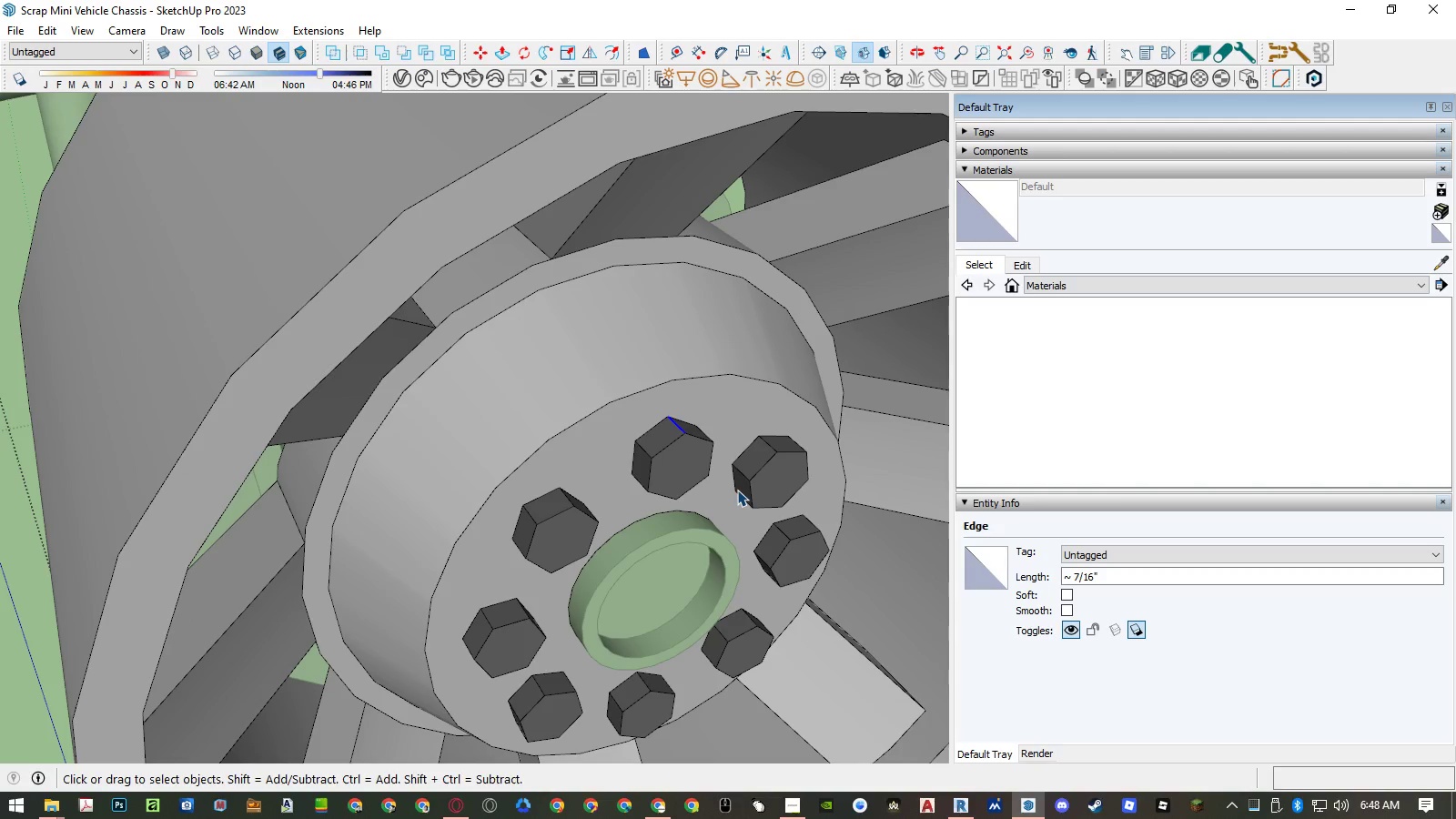 
wait(8.0)
 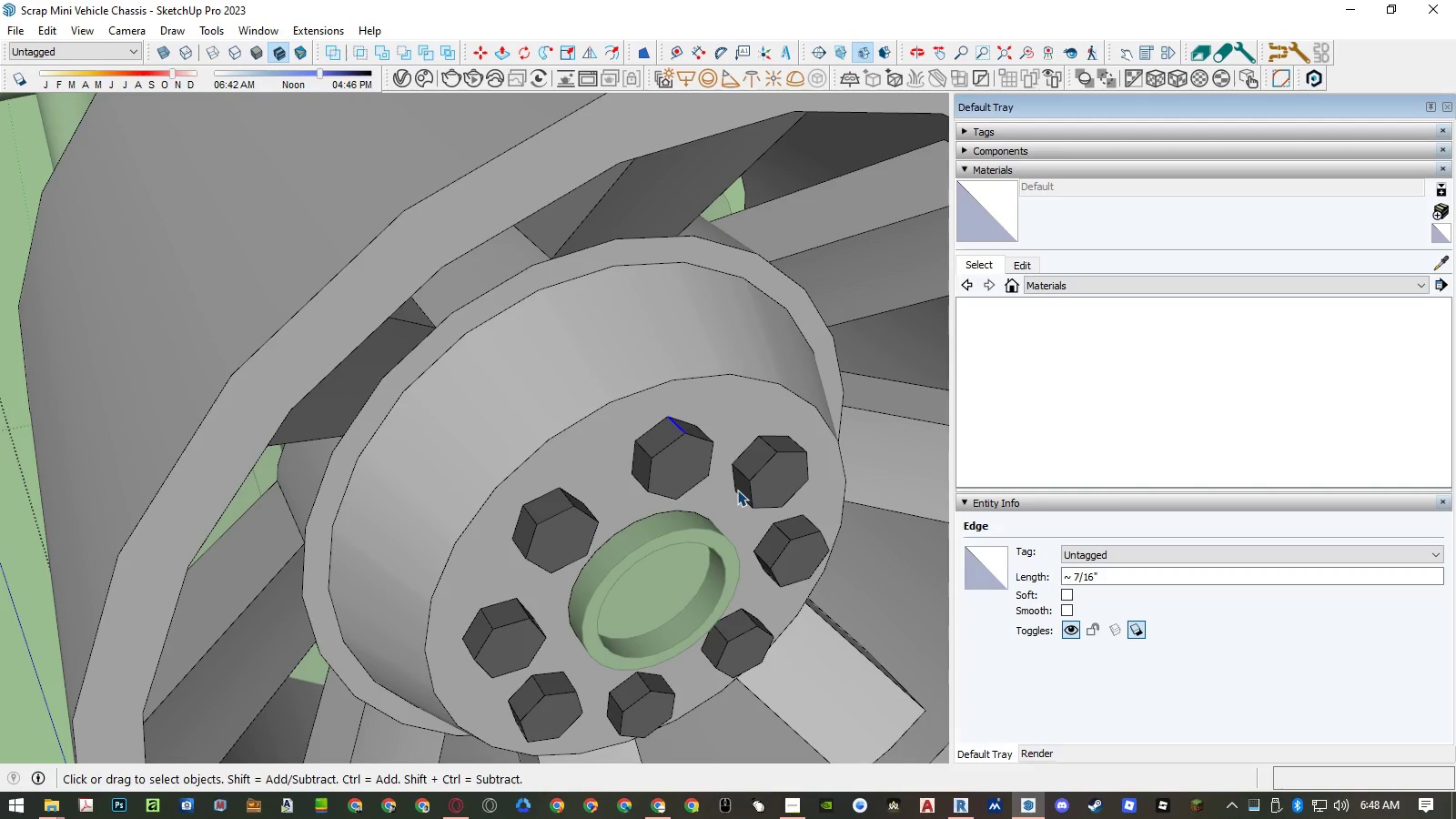 
key(Control+A)
 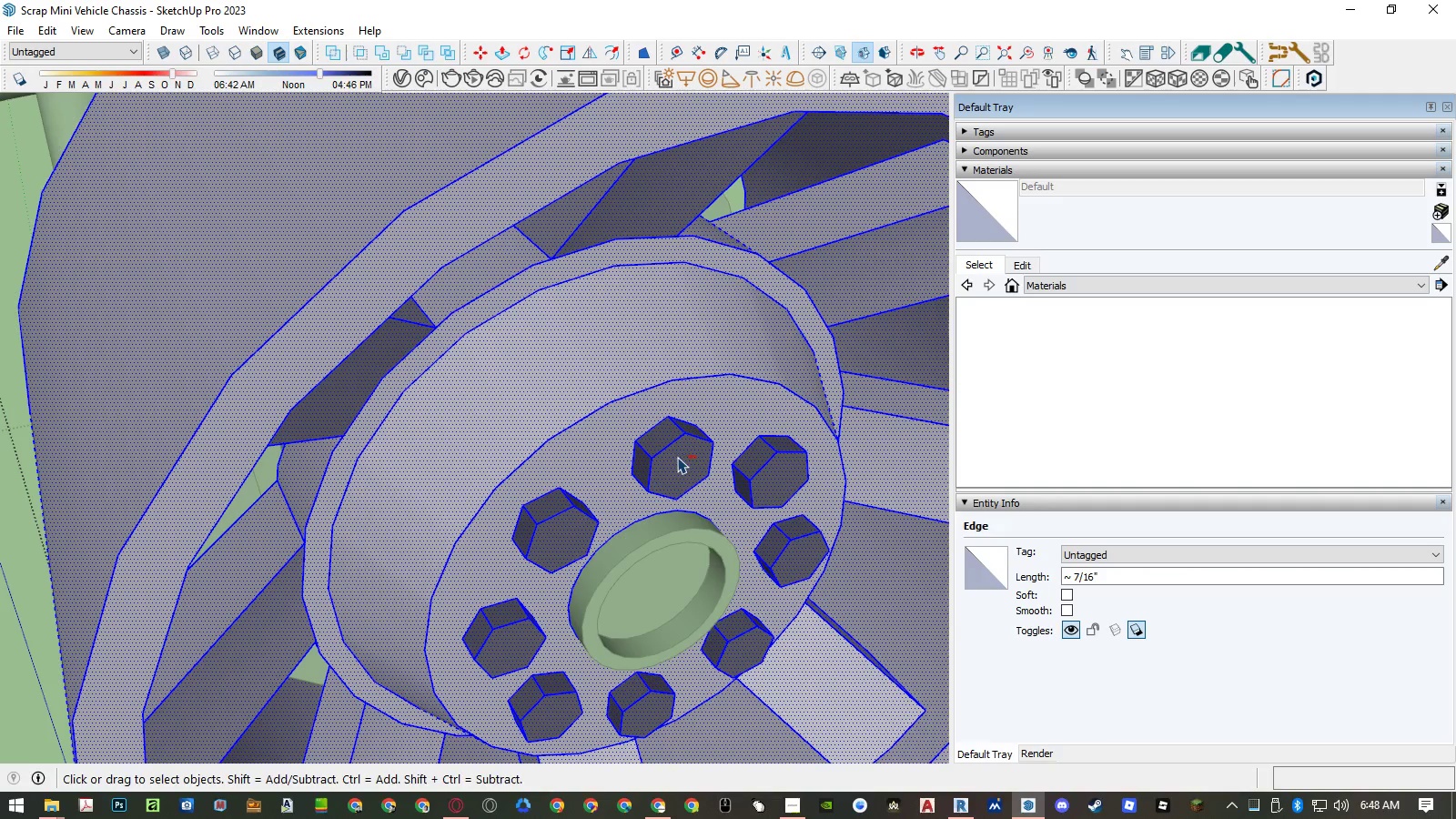 
hold_key(key=ShiftLeft, duration=1.52)
left_click([680, 460])
 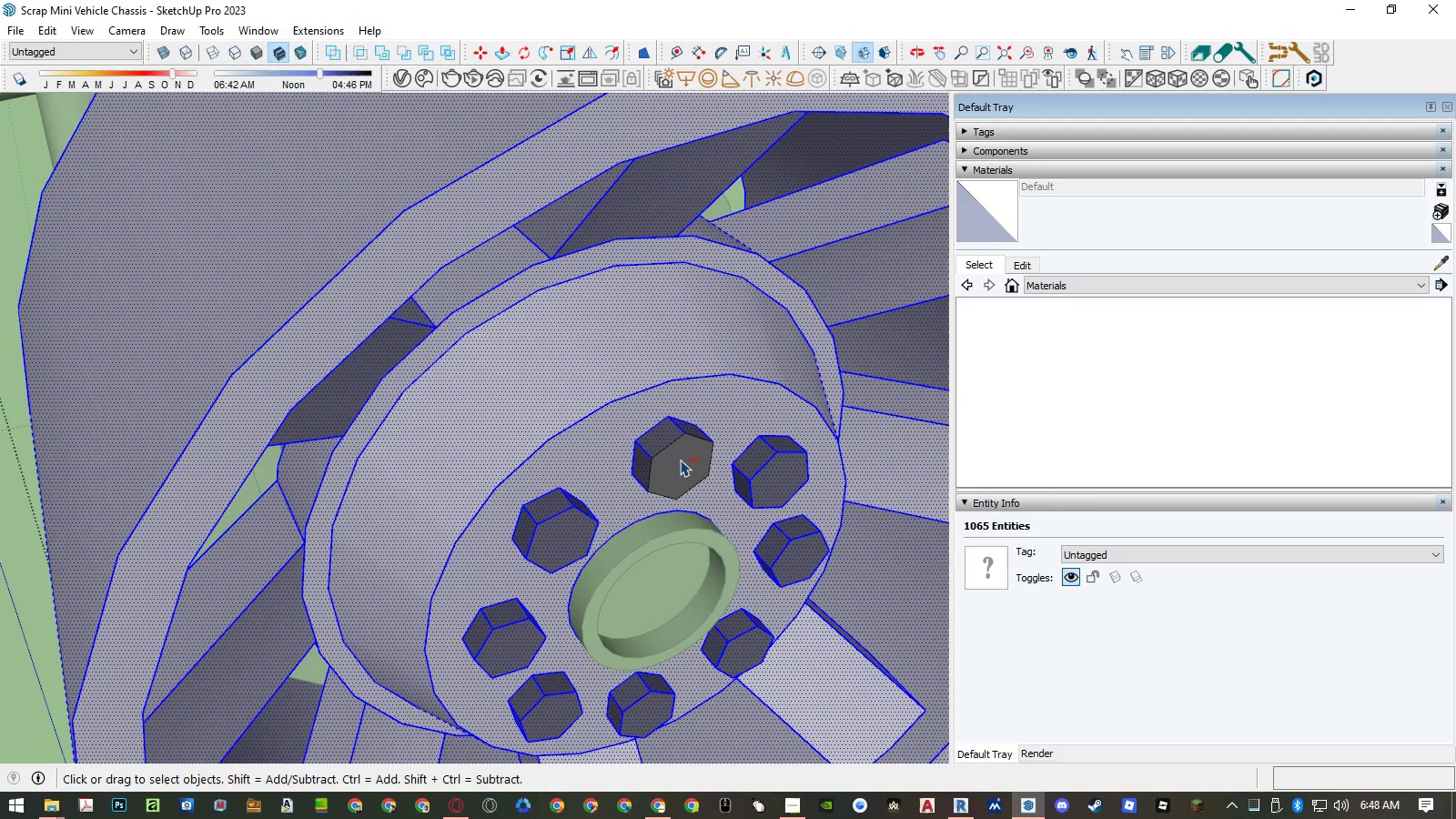 
double_click([680, 460])
 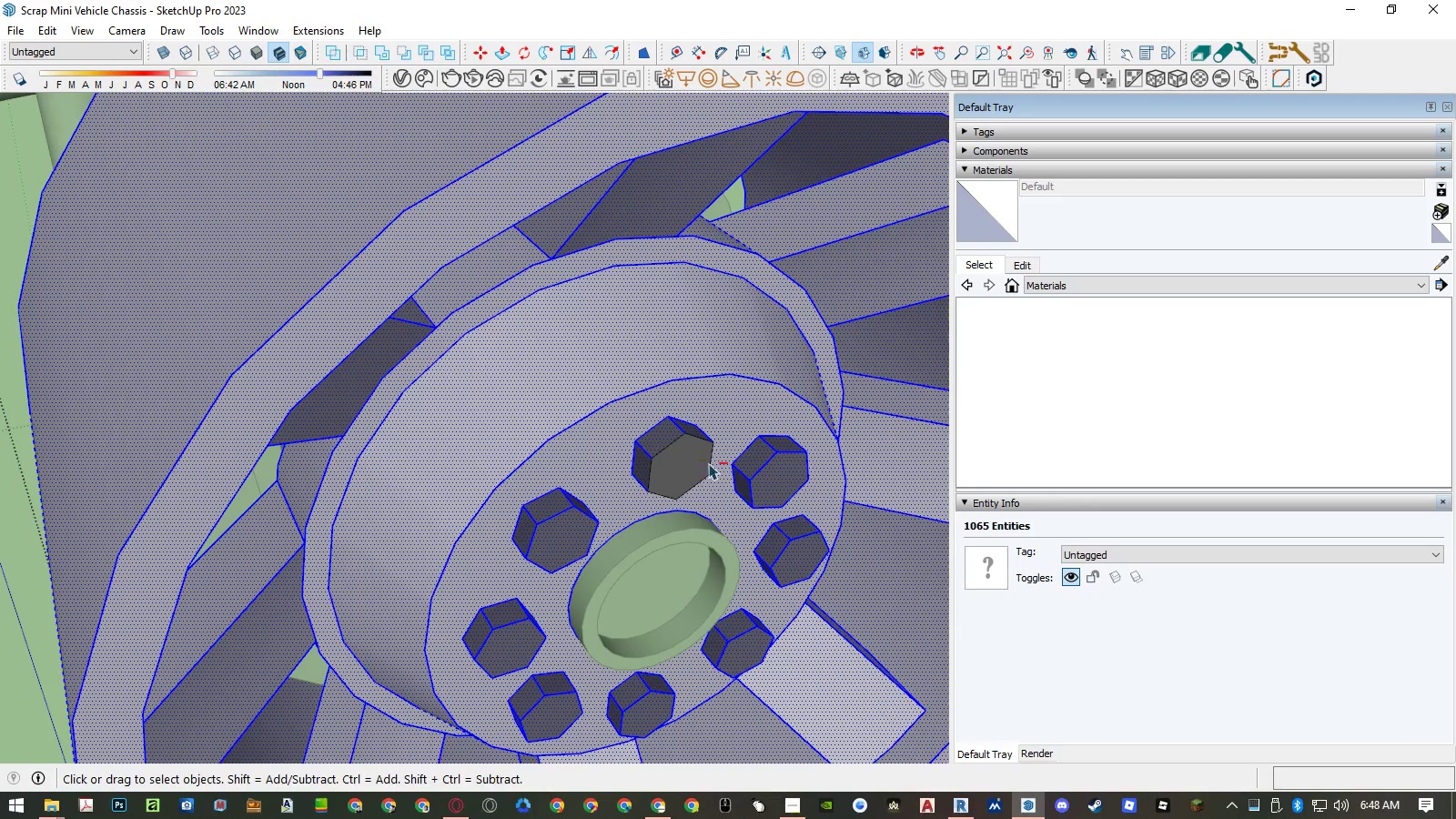 
hold_key(key=ShiftLeft, duration=1.5)
left_click([794, 484])
 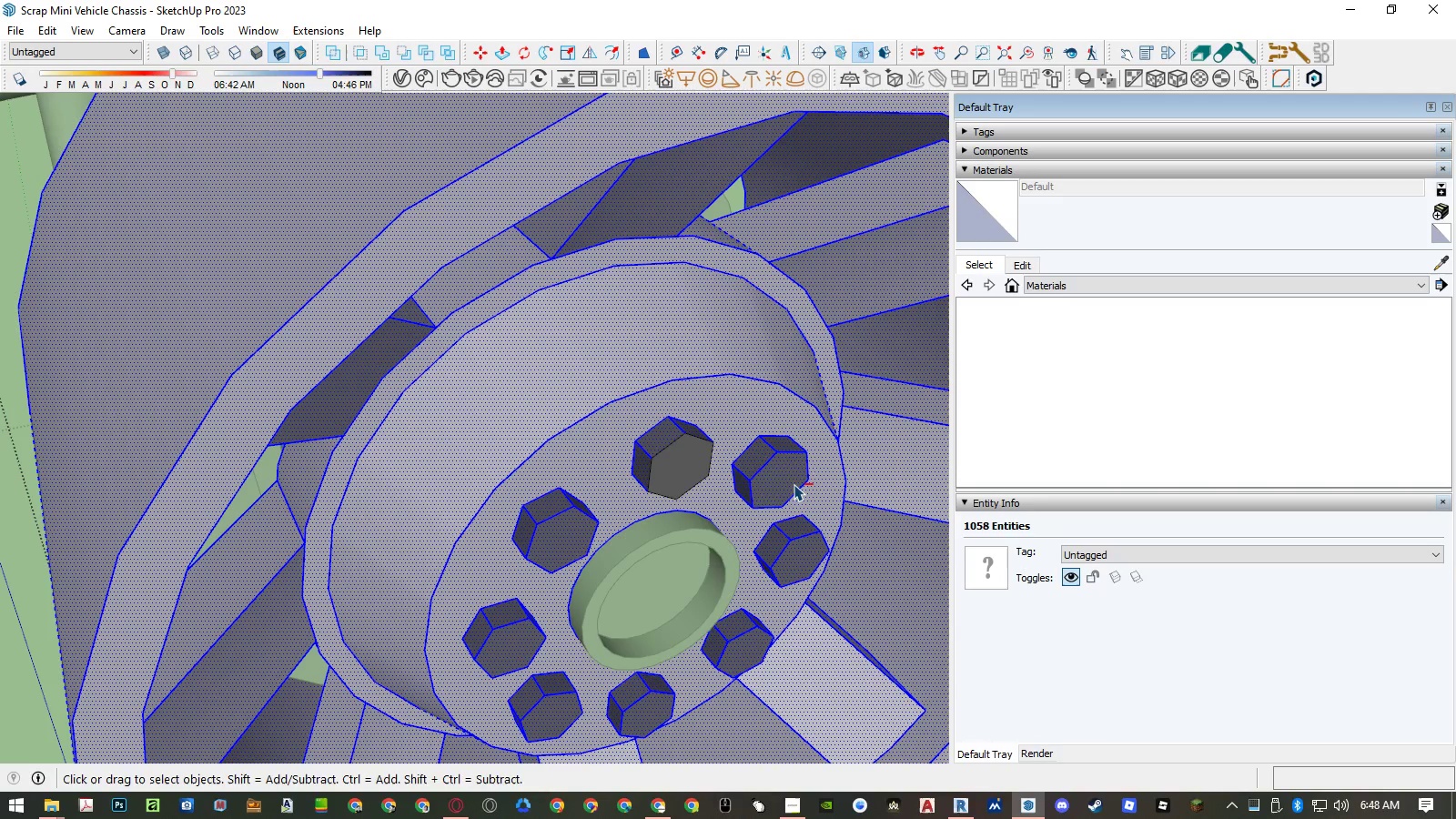 
double_click([794, 484])
 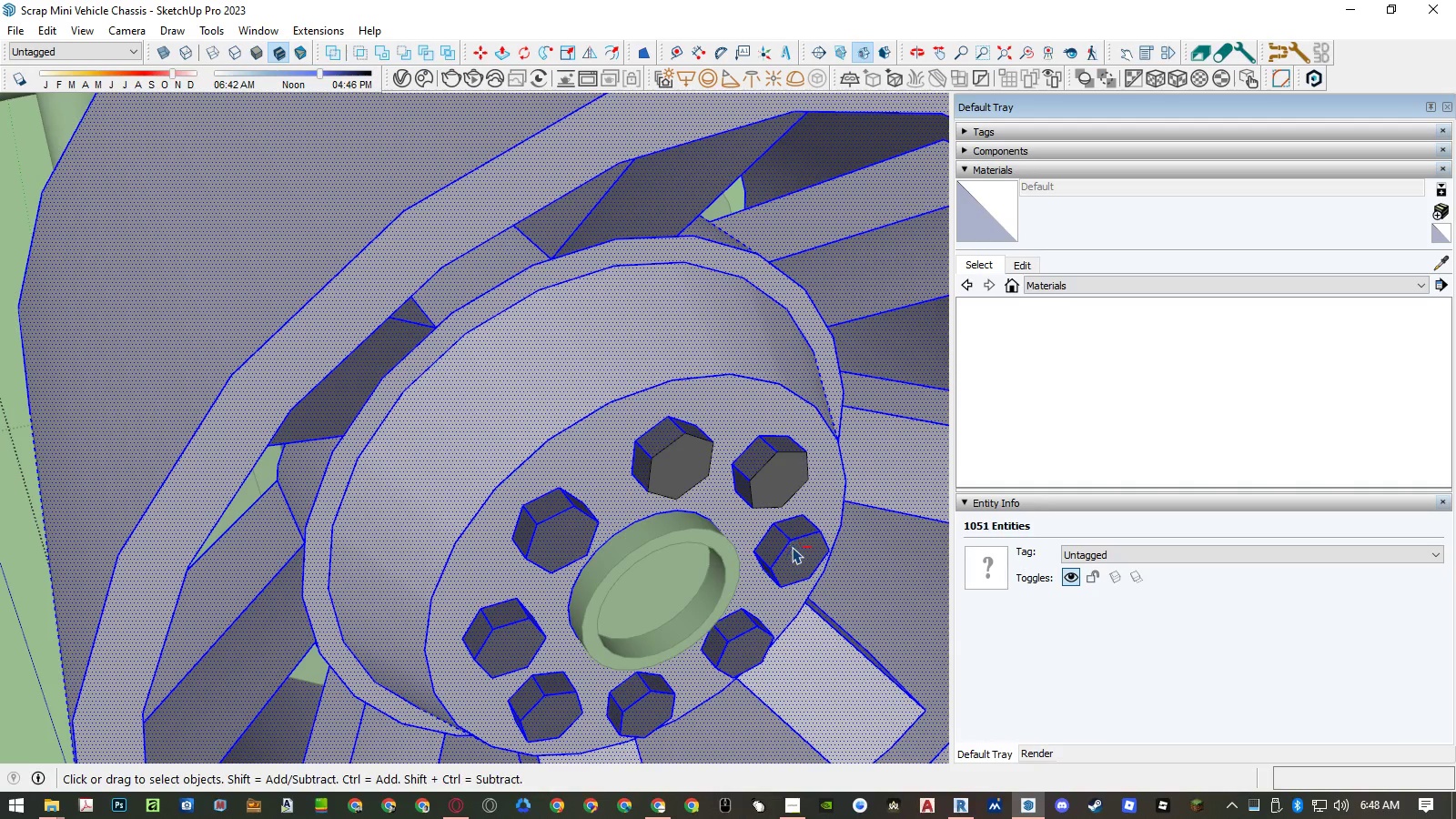 
left_click([802, 558])
 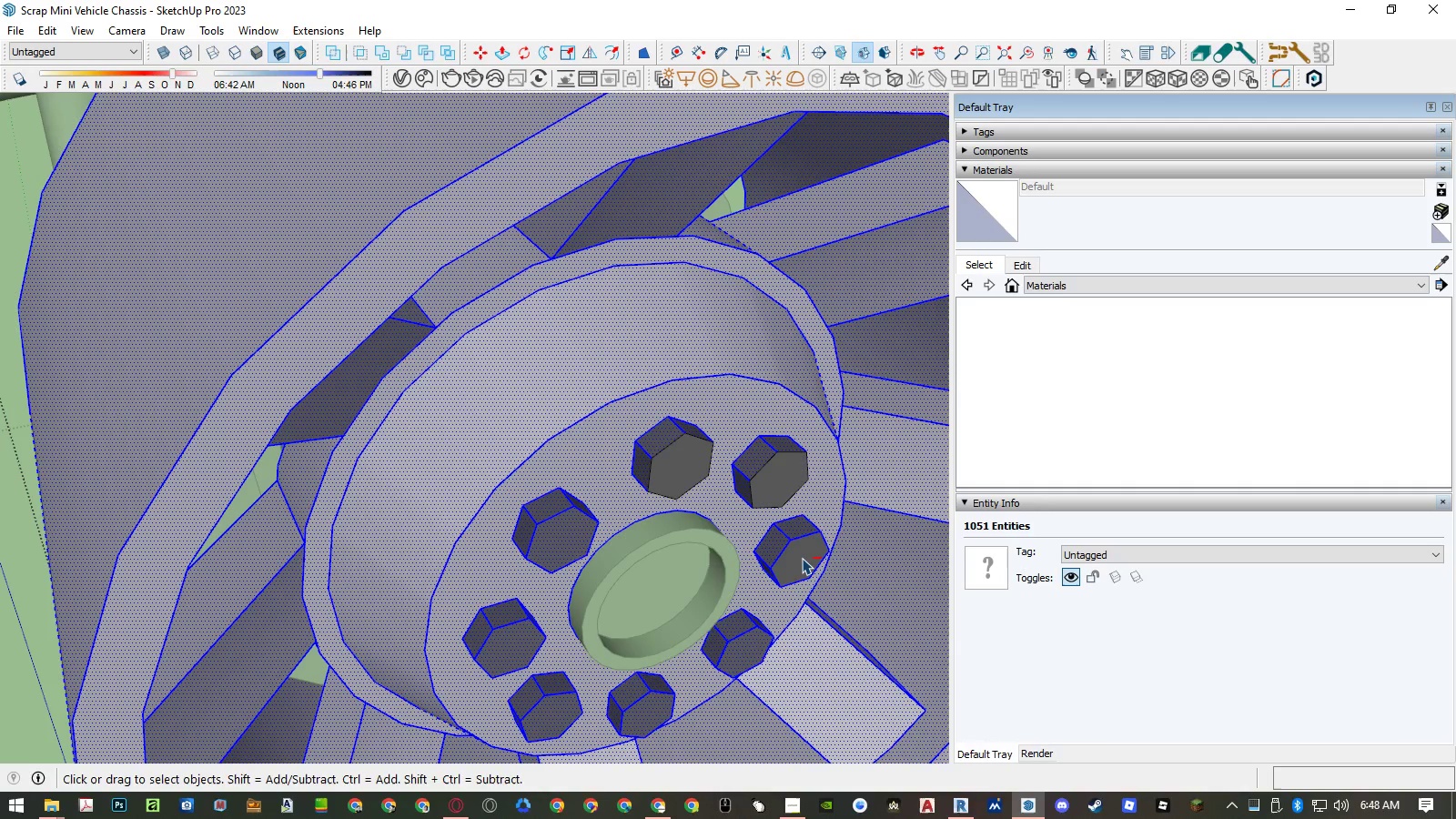 
hold_key(key=ShiftLeft, duration=1.5)
double_click([802, 558])
 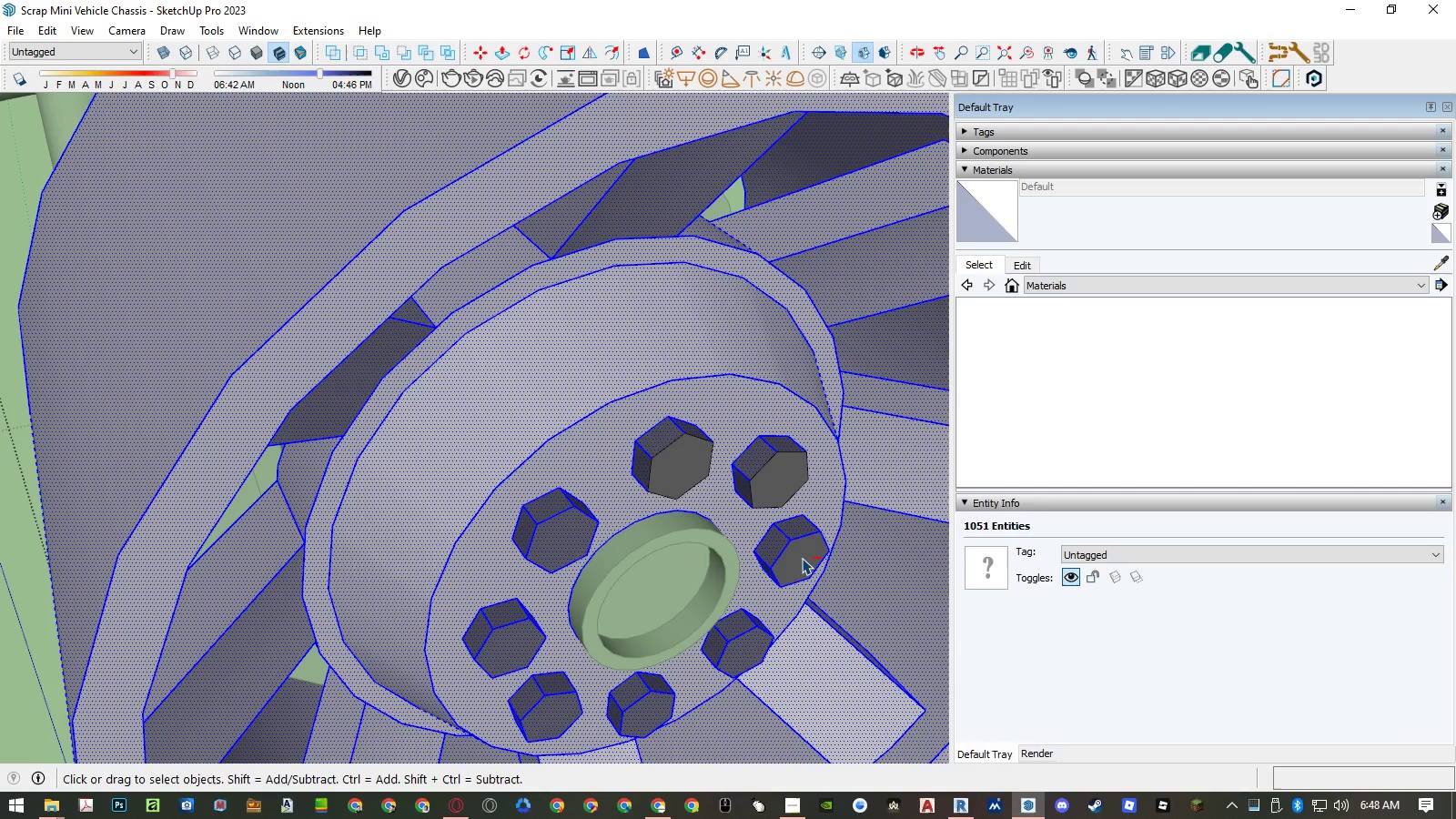 
double_click([743, 652])
 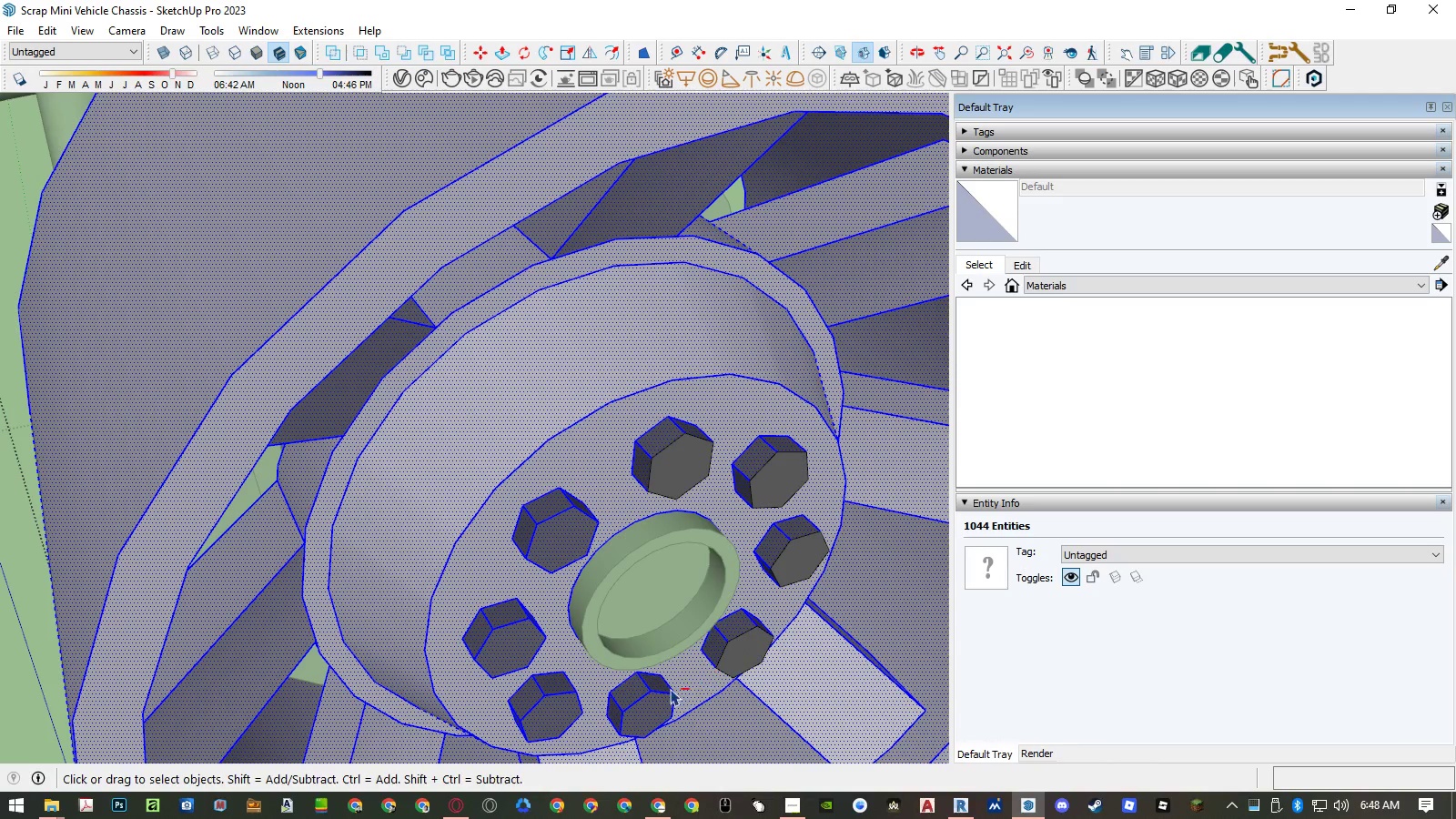 
hold_key(key=ShiftLeft, duration=1.52)
left_click([659, 707])
 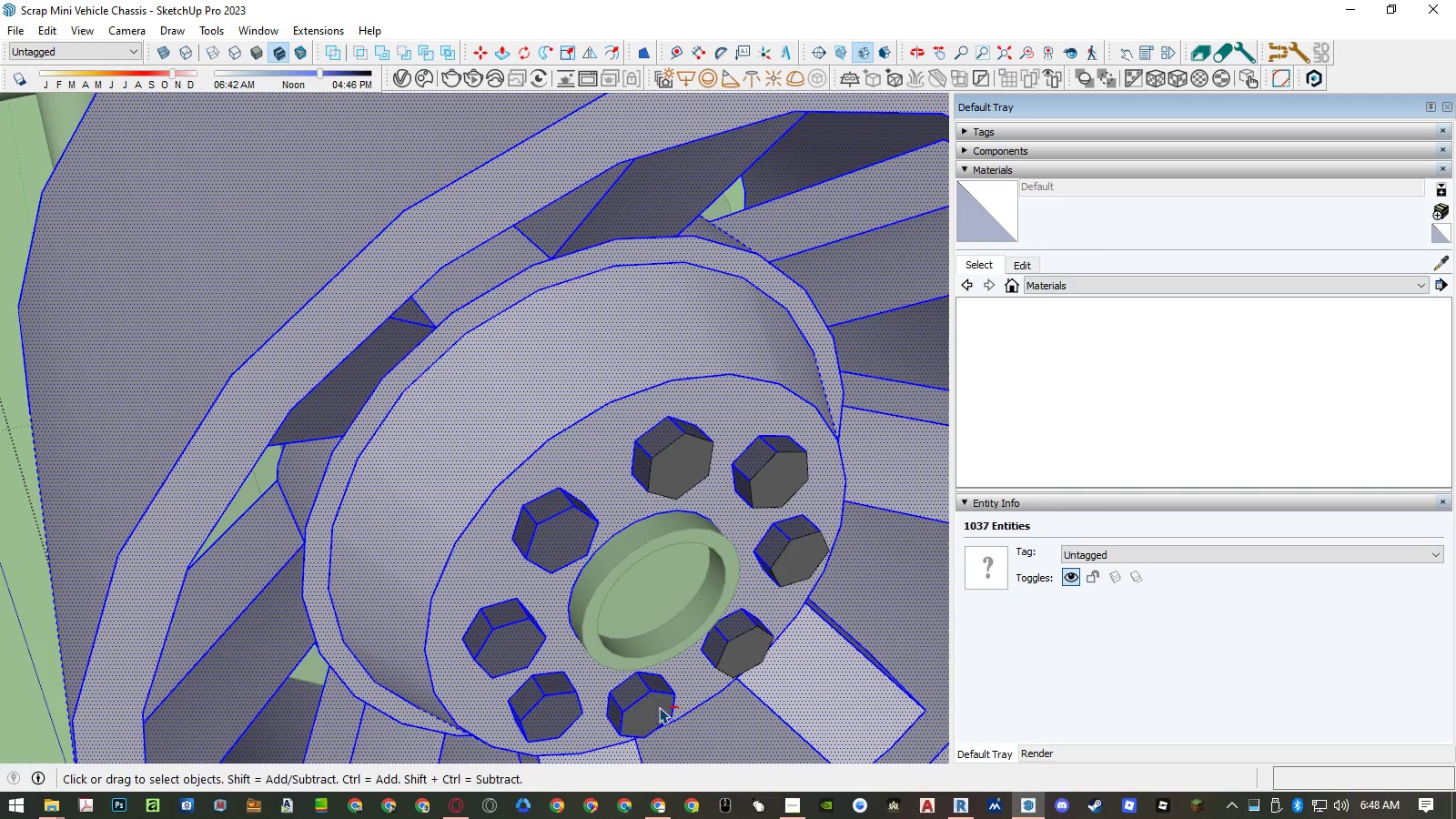 
double_click([659, 707])
 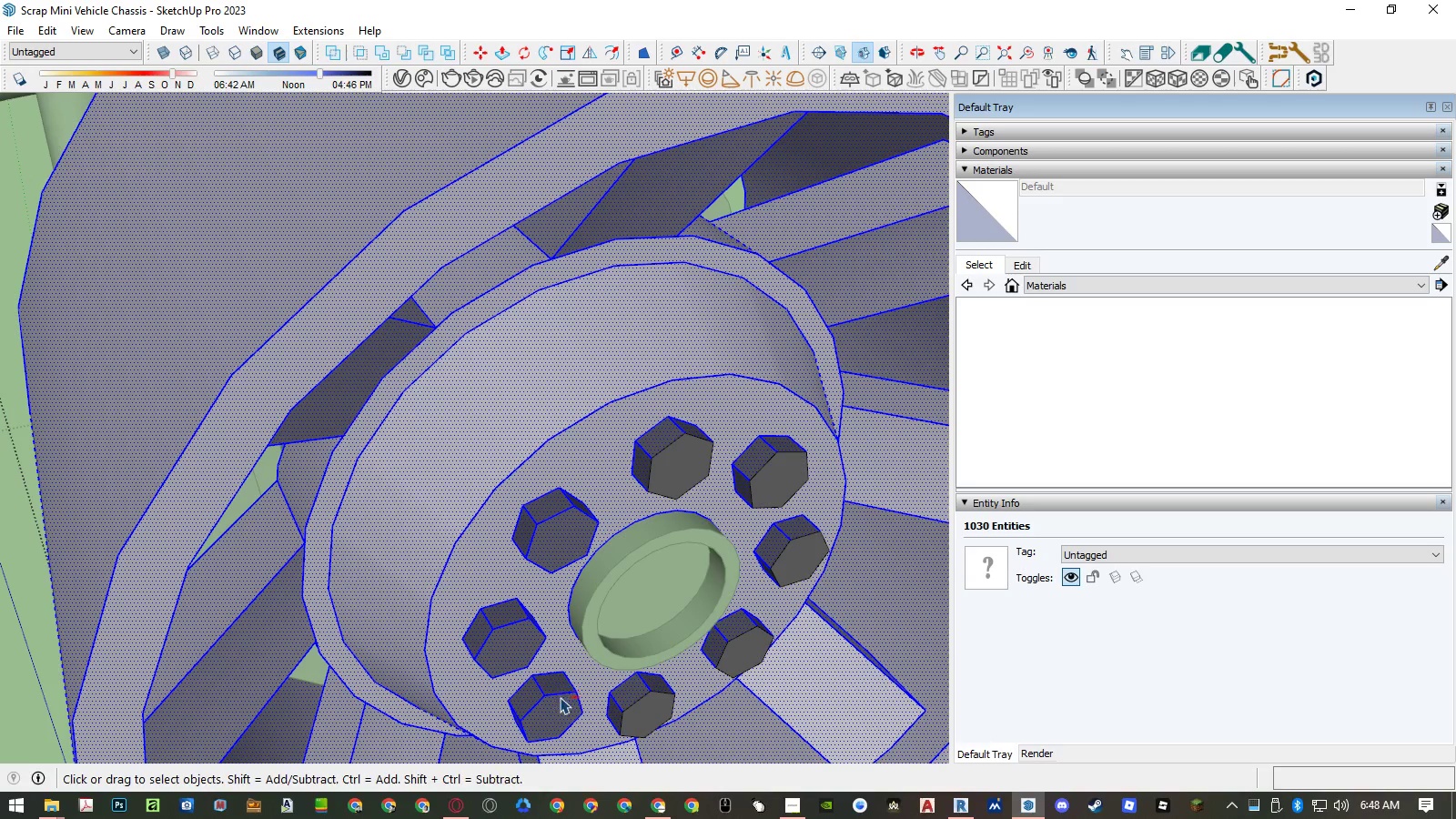 
left_click([561, 710])
 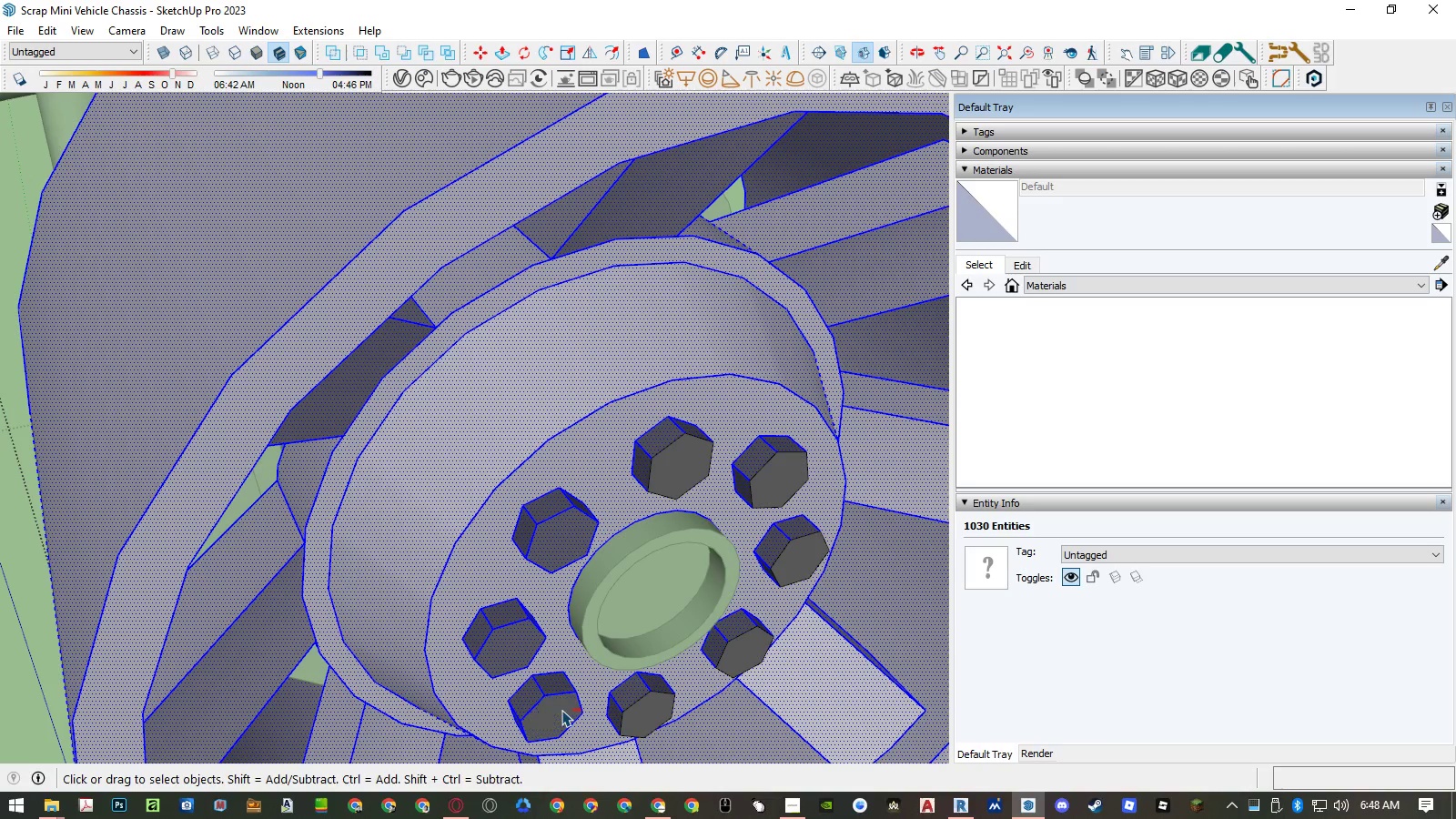 
double_click([561, 710])
 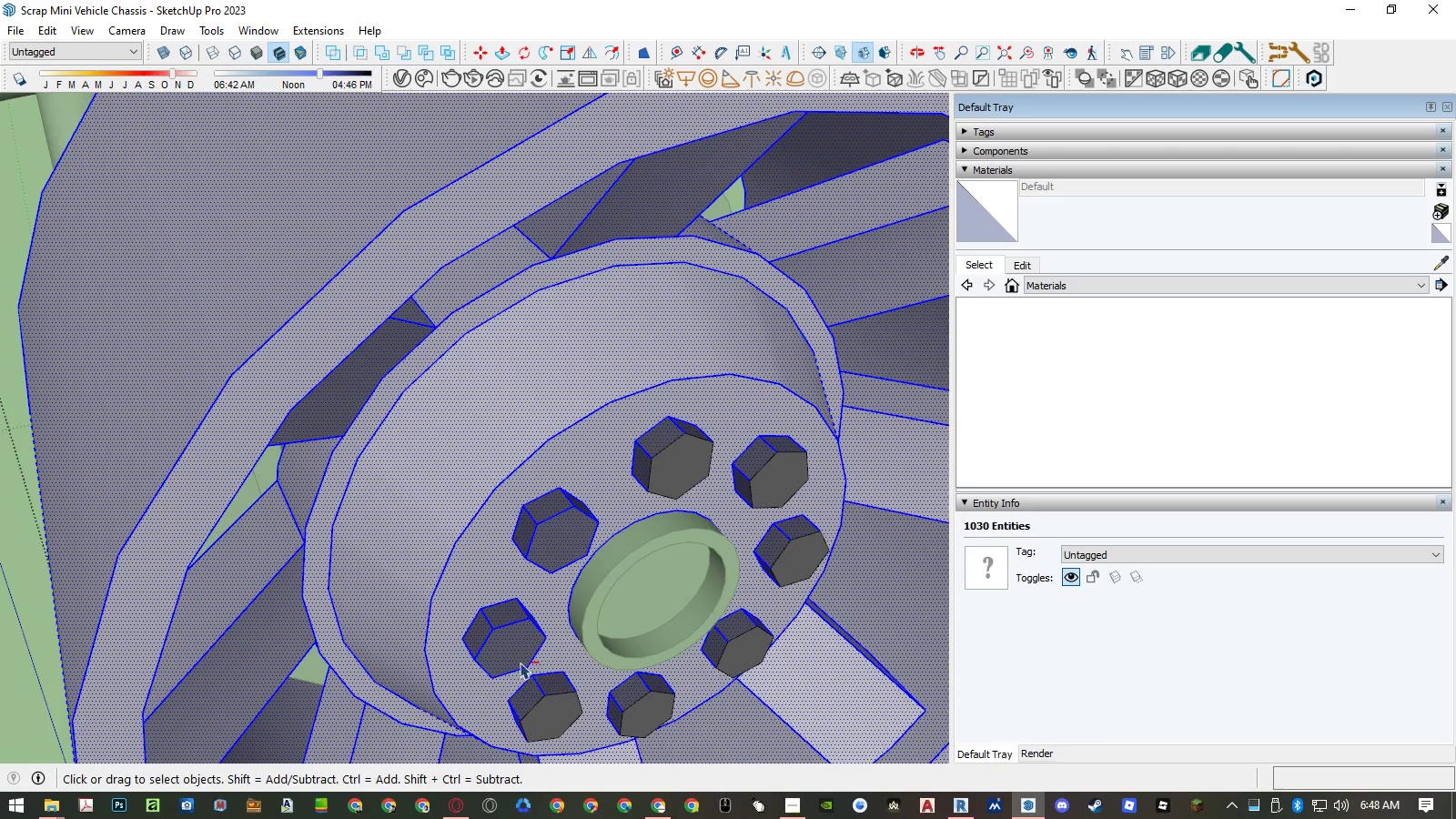 
hold_key(key=ShiftLeft, duration=0.52)
triple_click([516, 657])
 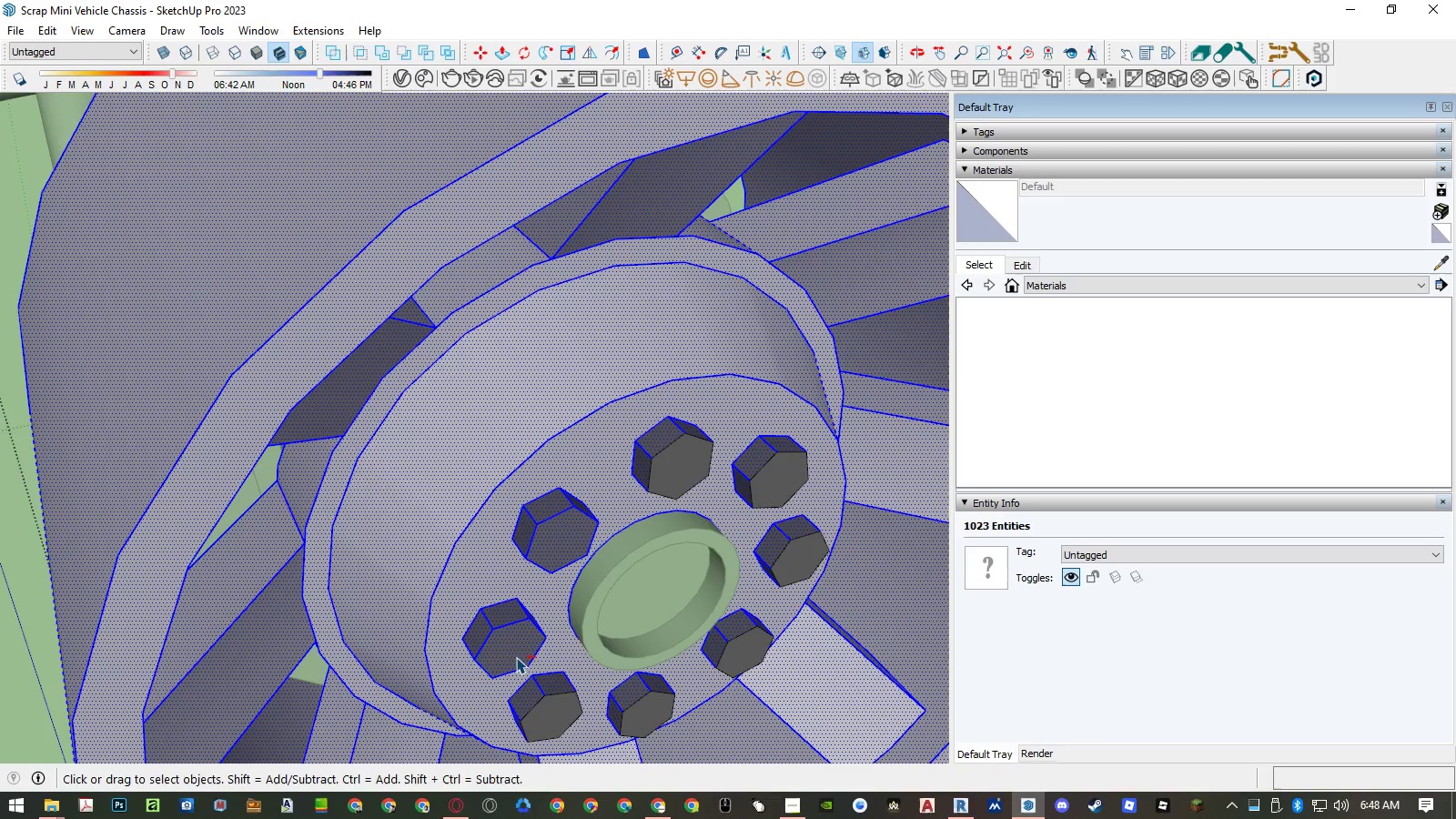 
triple_click([516, 657])
 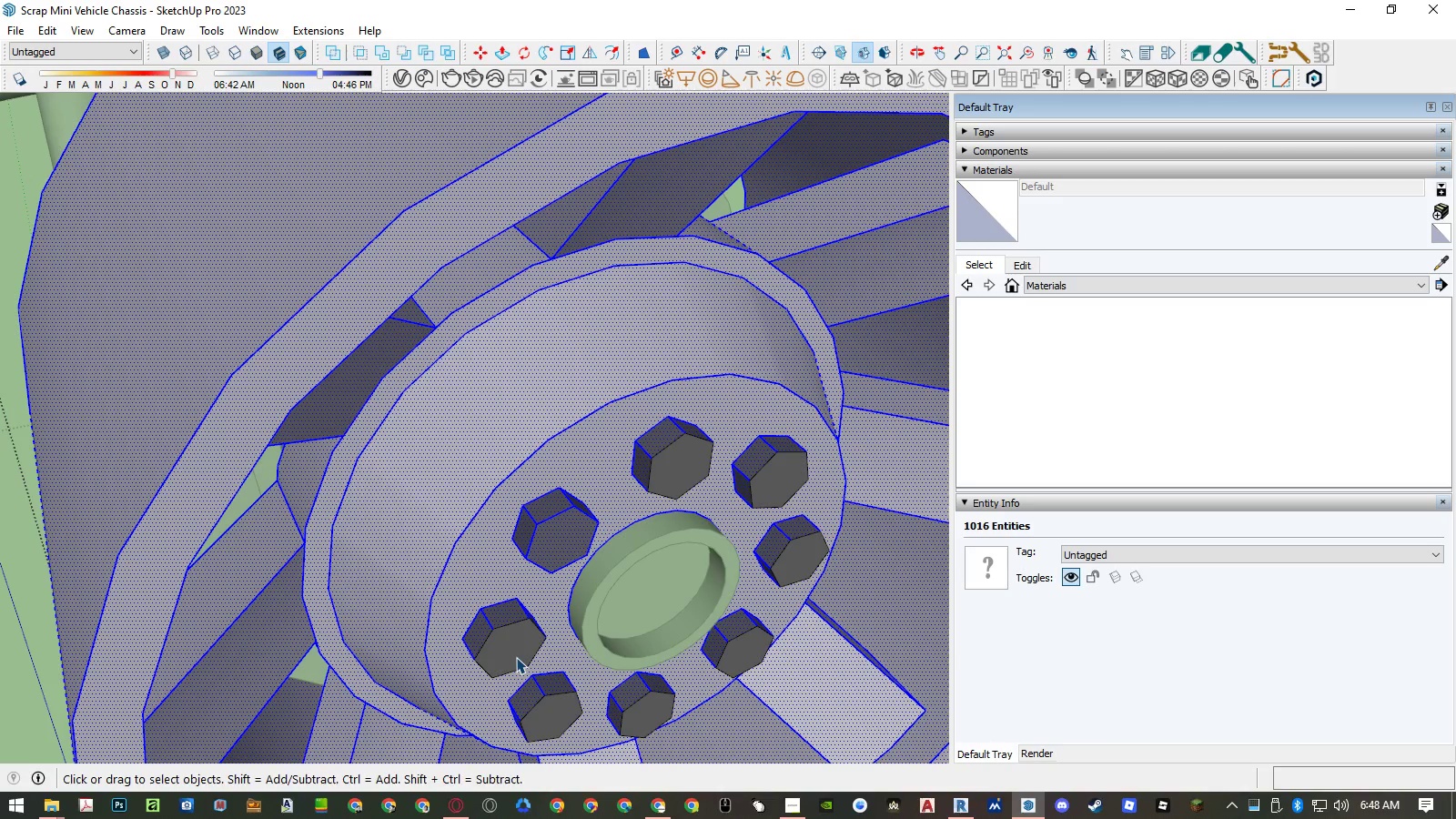 
key(Delete)
 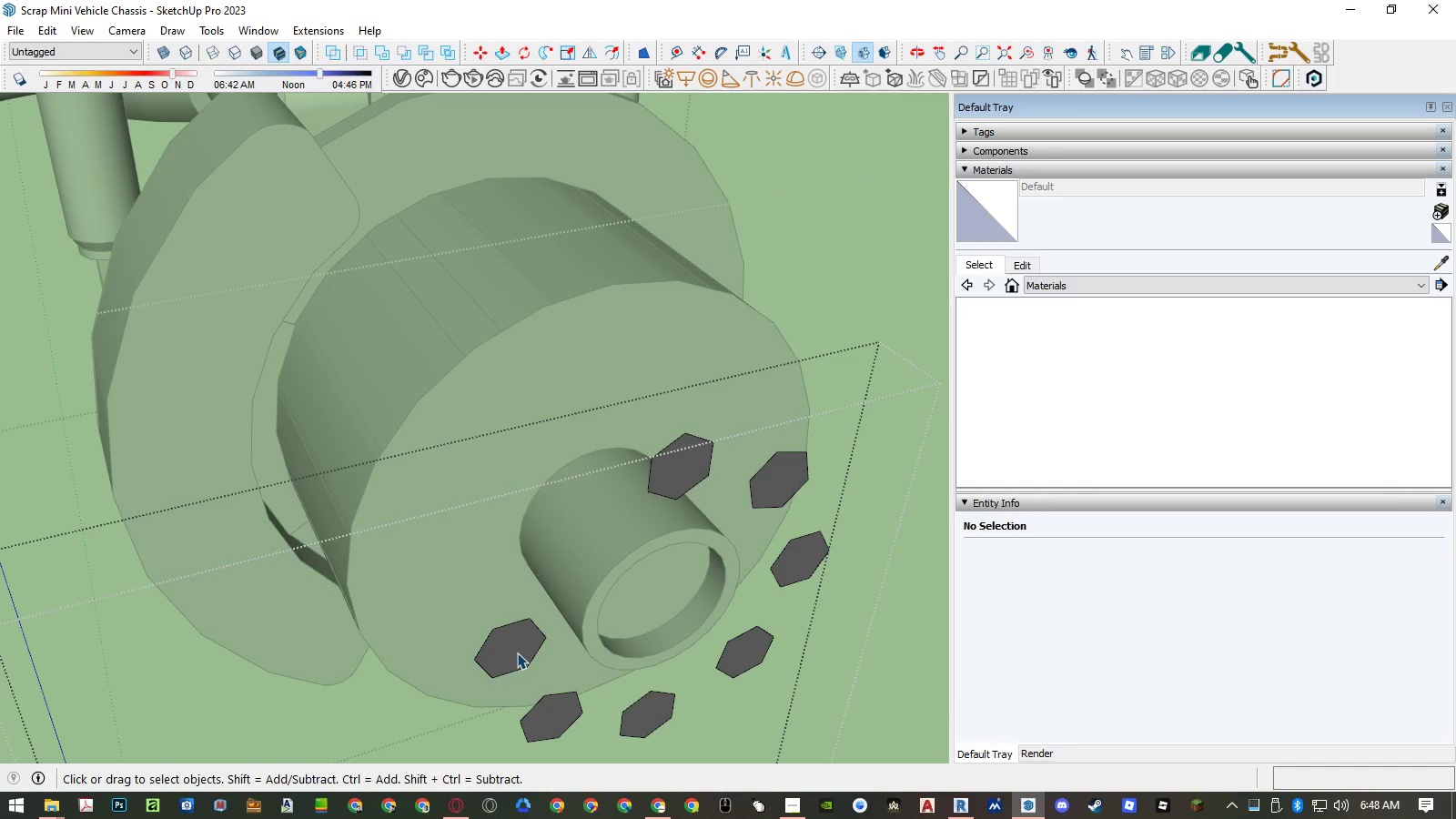 
key(Control+ControlLeft)
 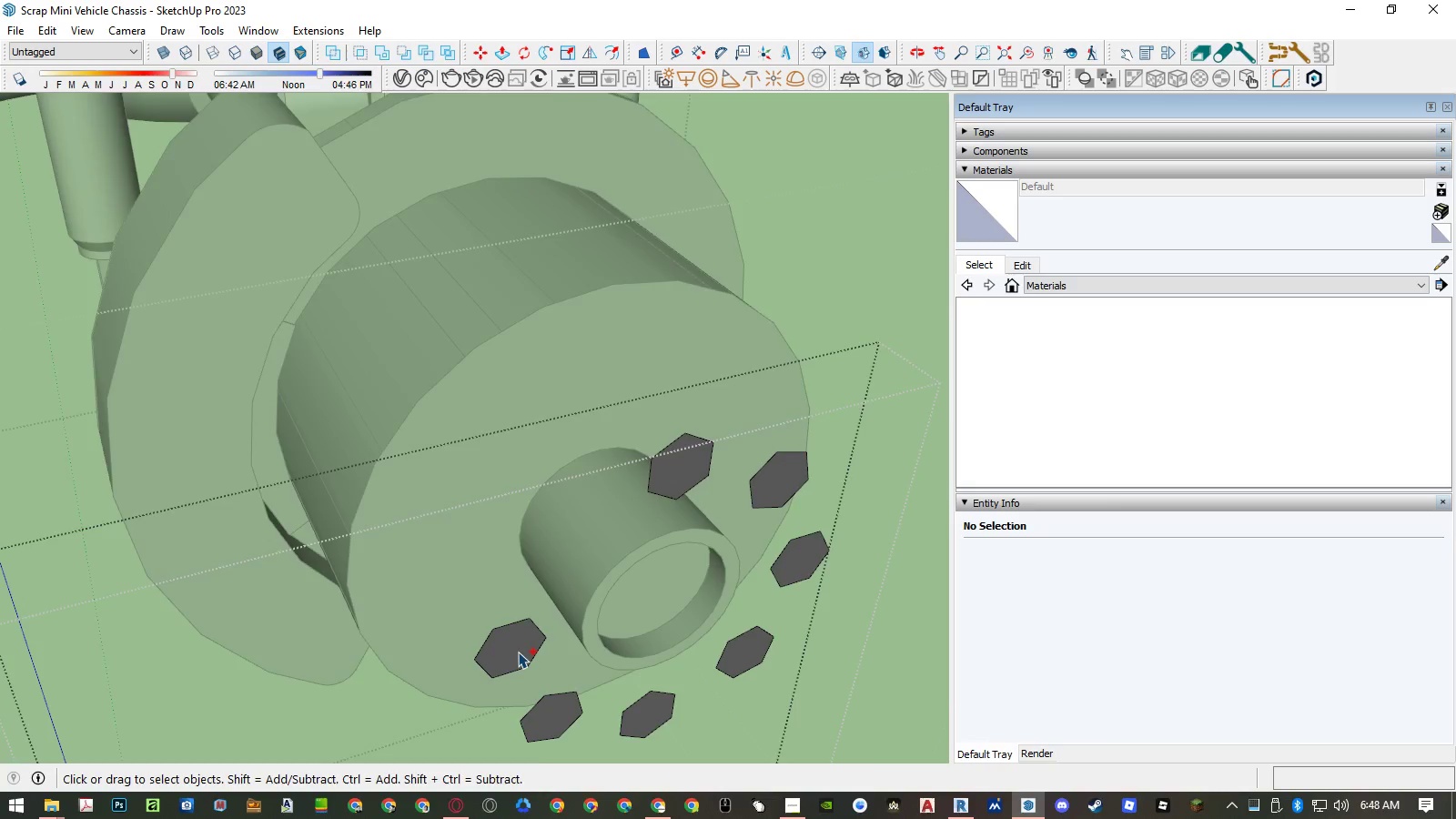 
key(Control+Z)
 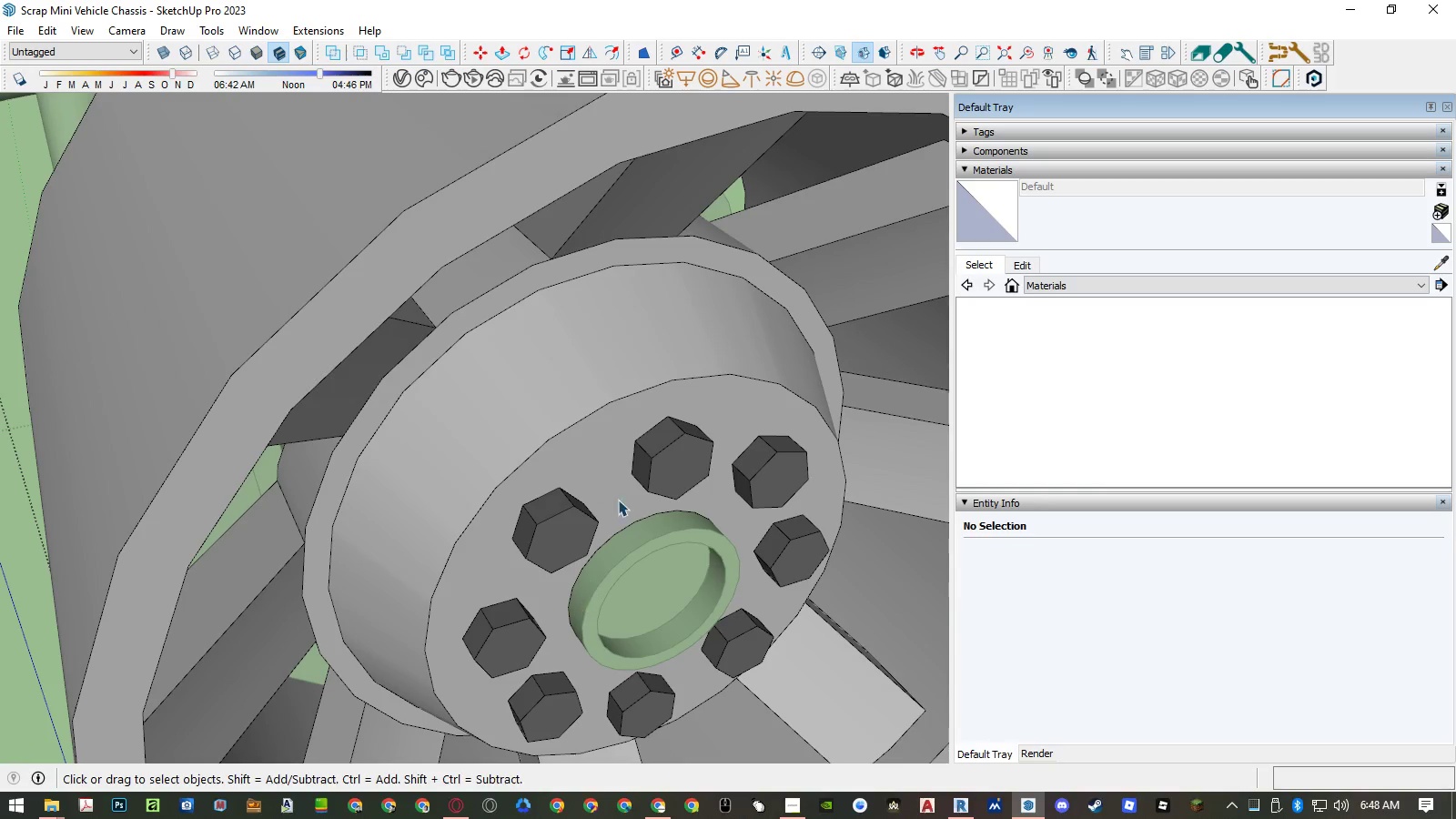 
hold_key(key=ControlLeft, duration=1.5)
 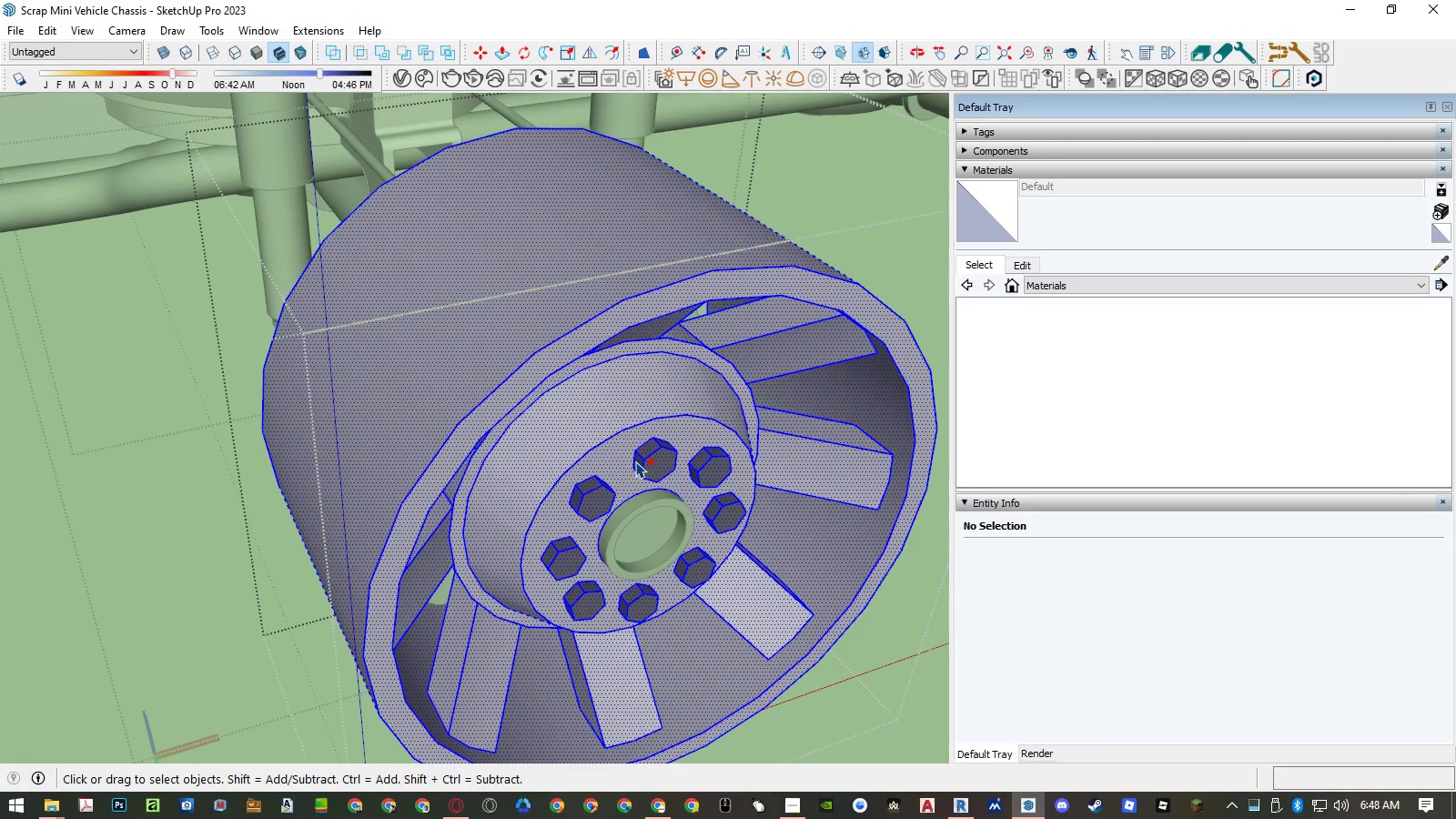 
scroll: coordinate [635, 461], scroll_direction: down, amount: 7.0
 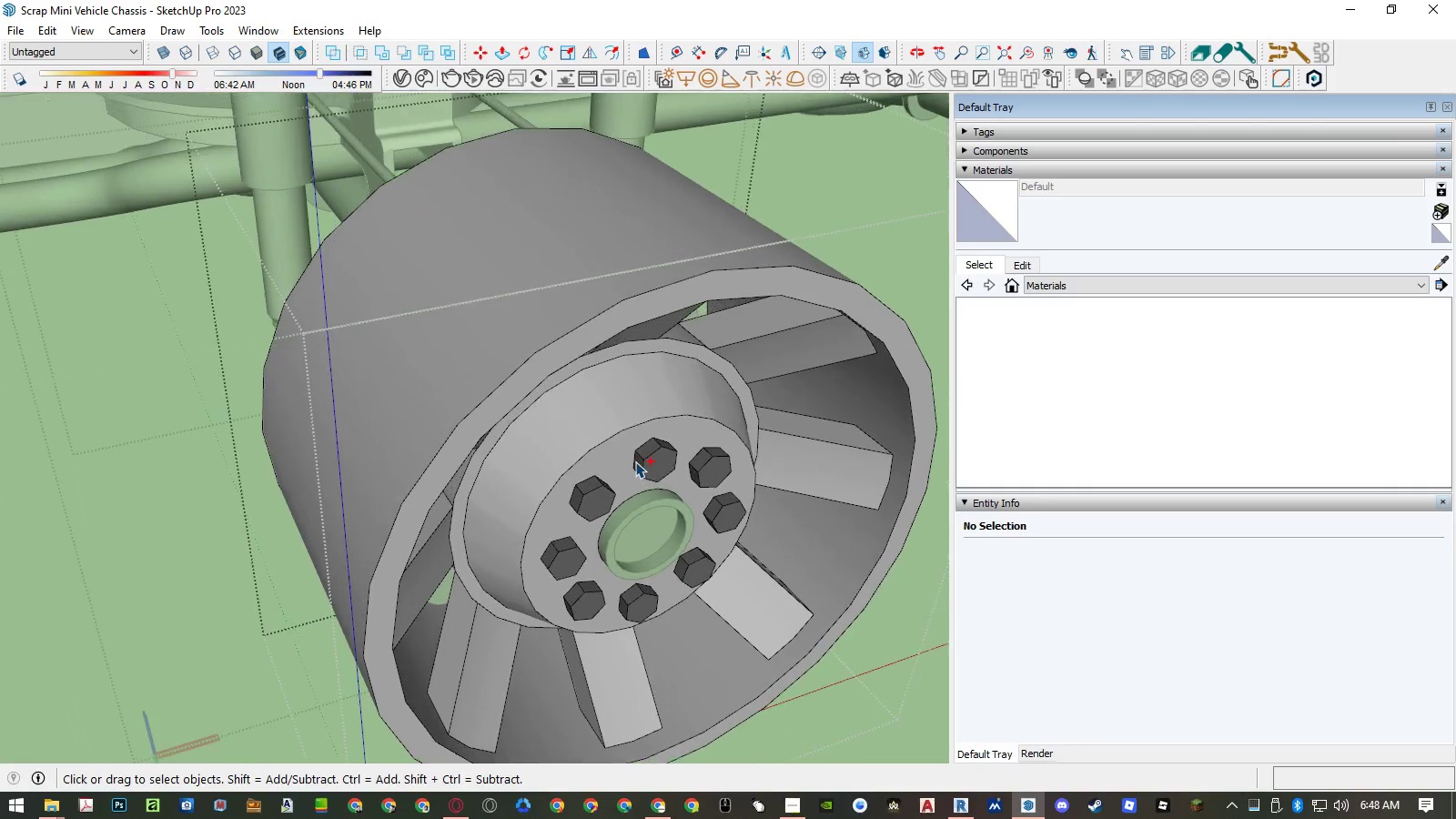 
key(Control+A)
 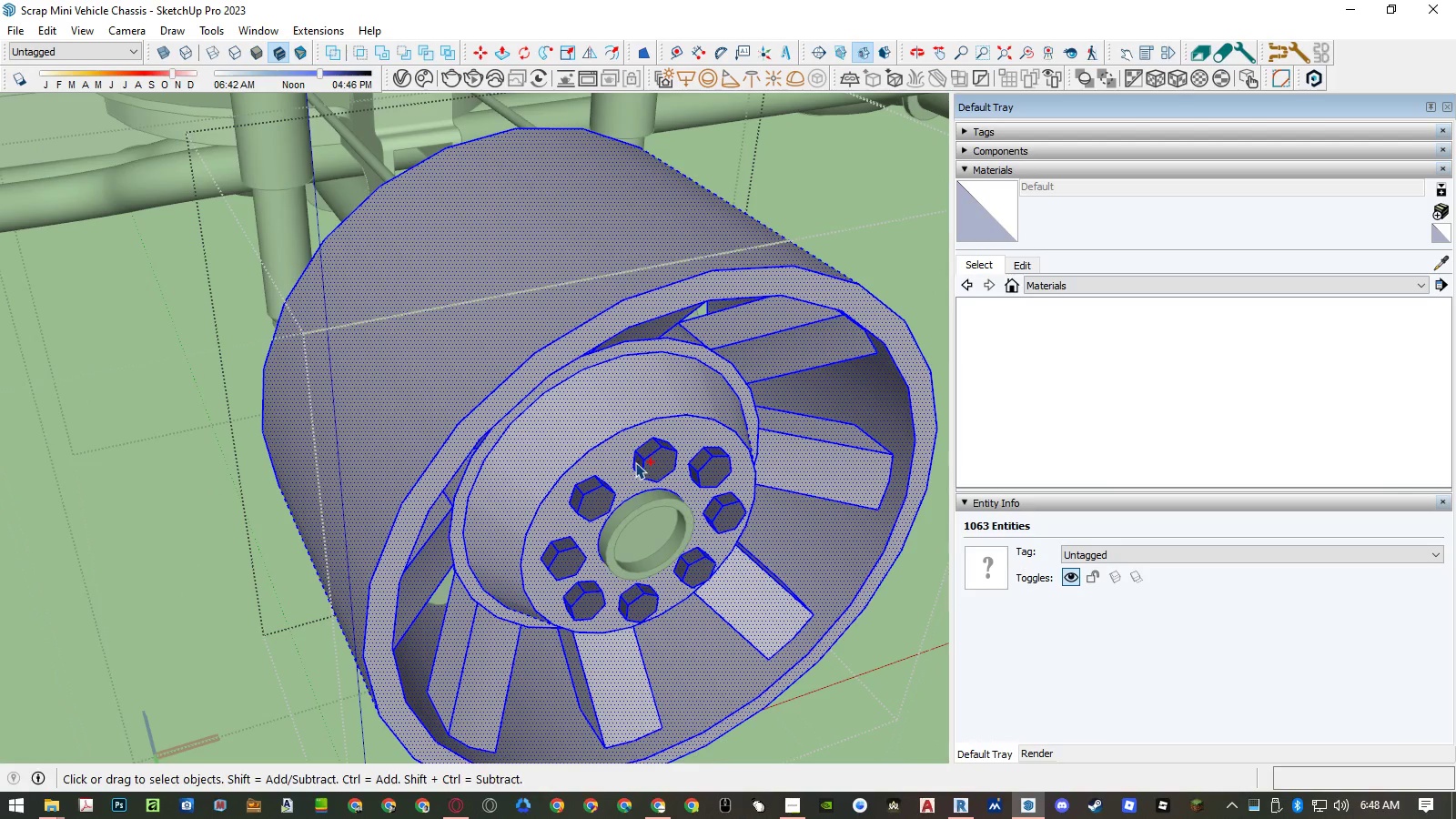 
hold_key(key=ControlLeft, duration=1.75)
 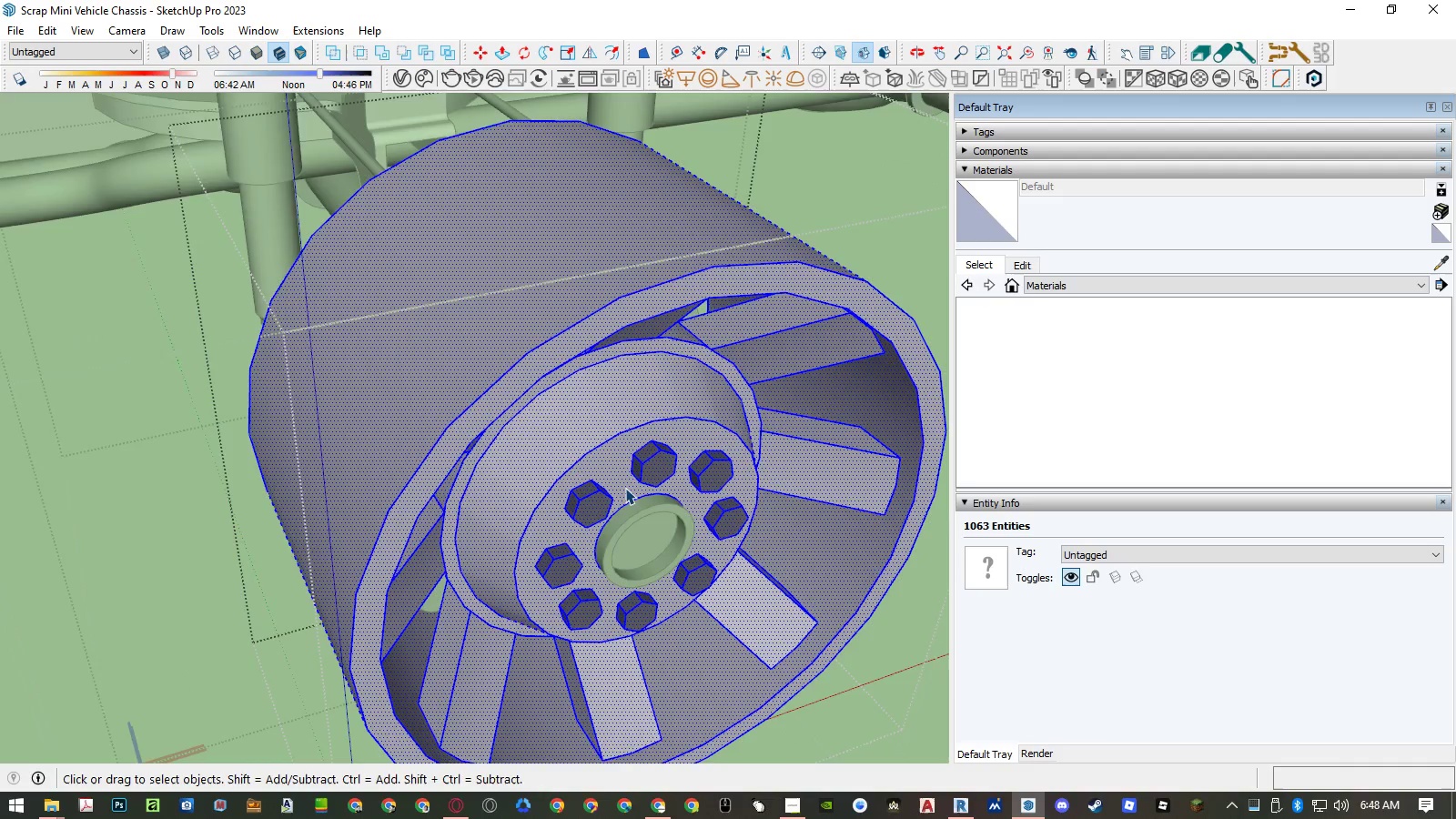 
hold_key(key=ShiftLeft, duration=1.5)
 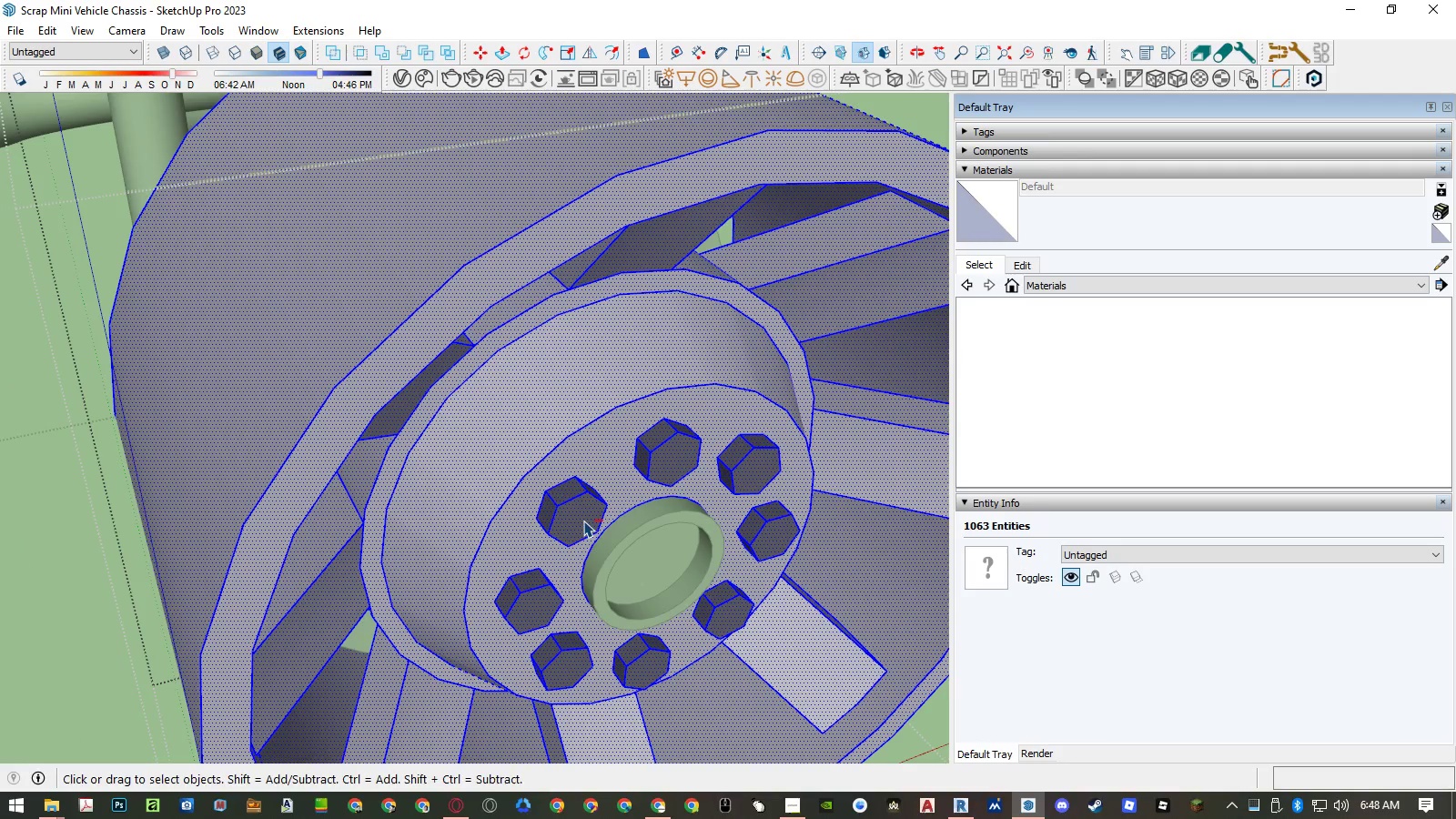 
scroll: coordinate [632, 475], scroll_direction: up, amount: 4.0
 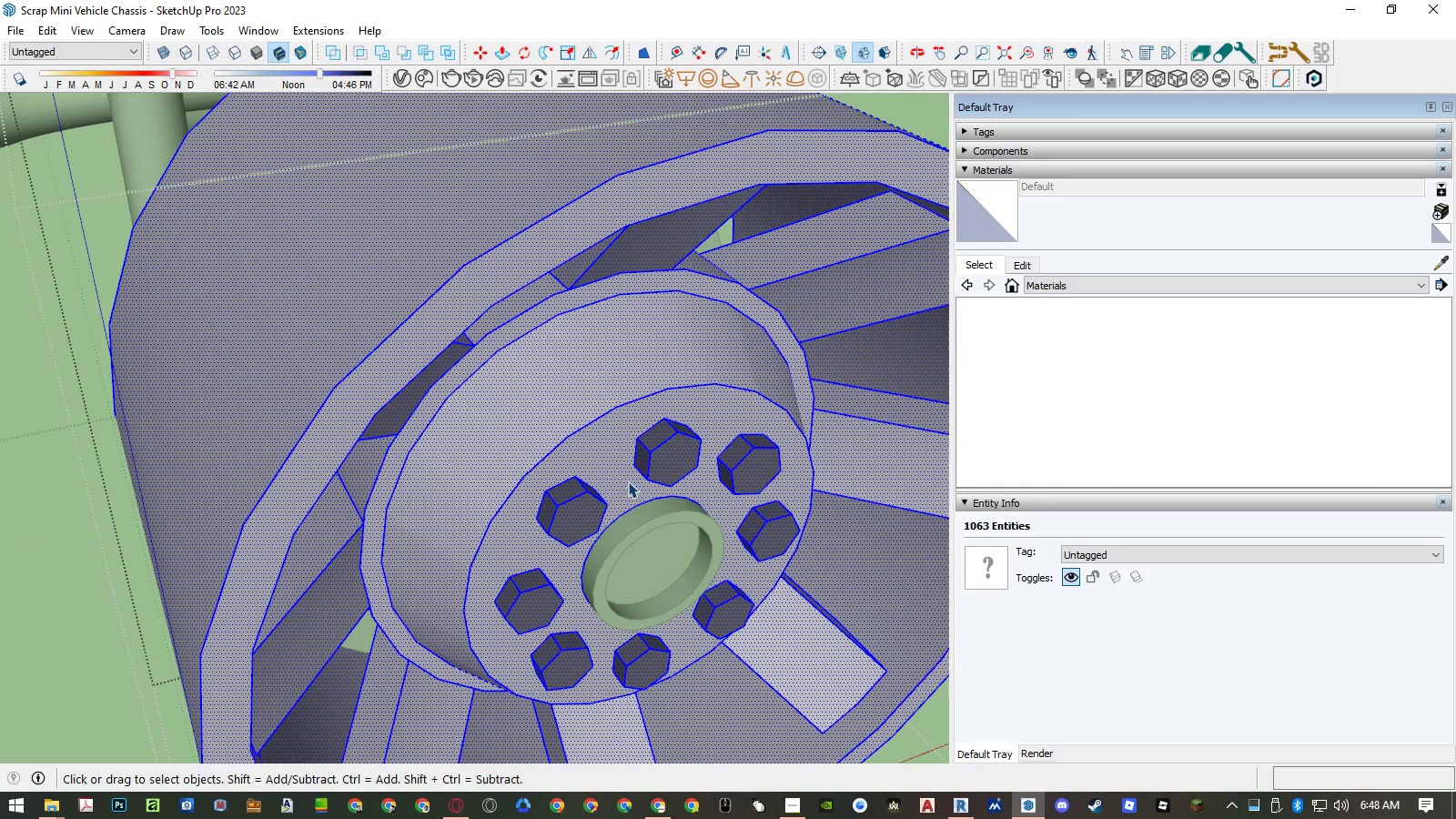 
key(Control+Shift+ShiftLeft)
 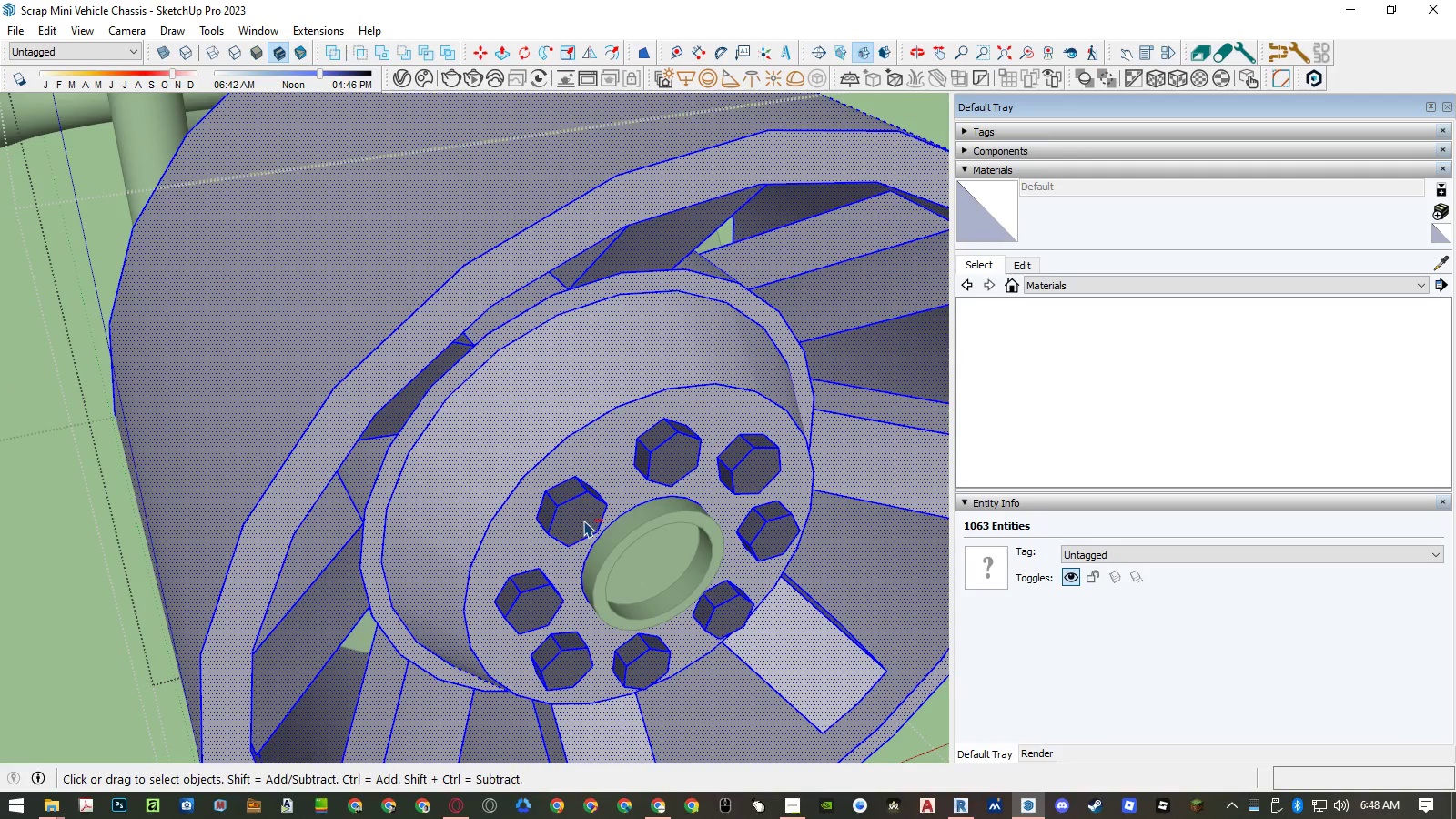 
key(Control+Shift+ShiftLeft)
 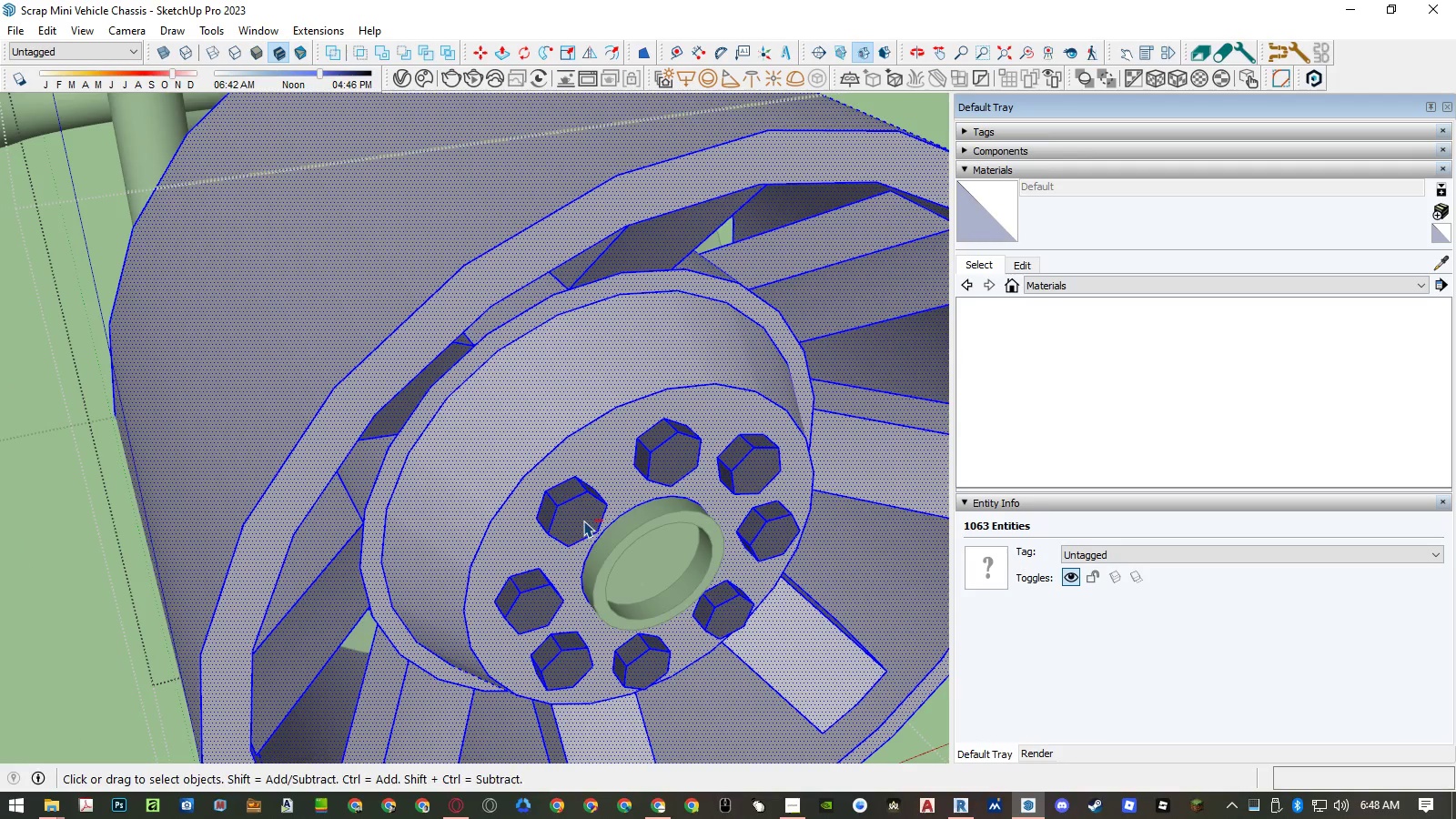 
key(Control+Shift+ShiftLeft)
 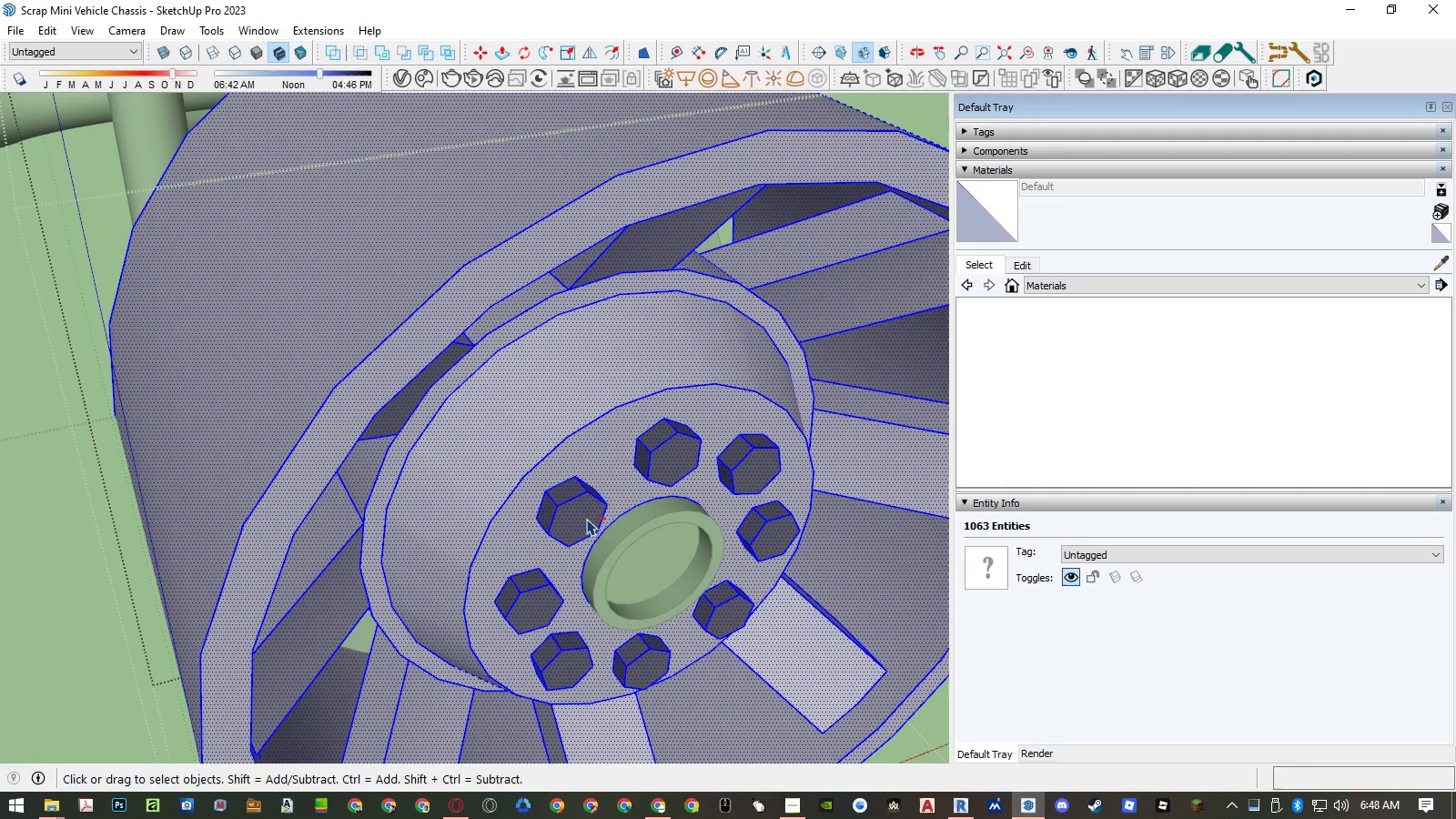 
key(Control+Shift+ShiftLeft)
 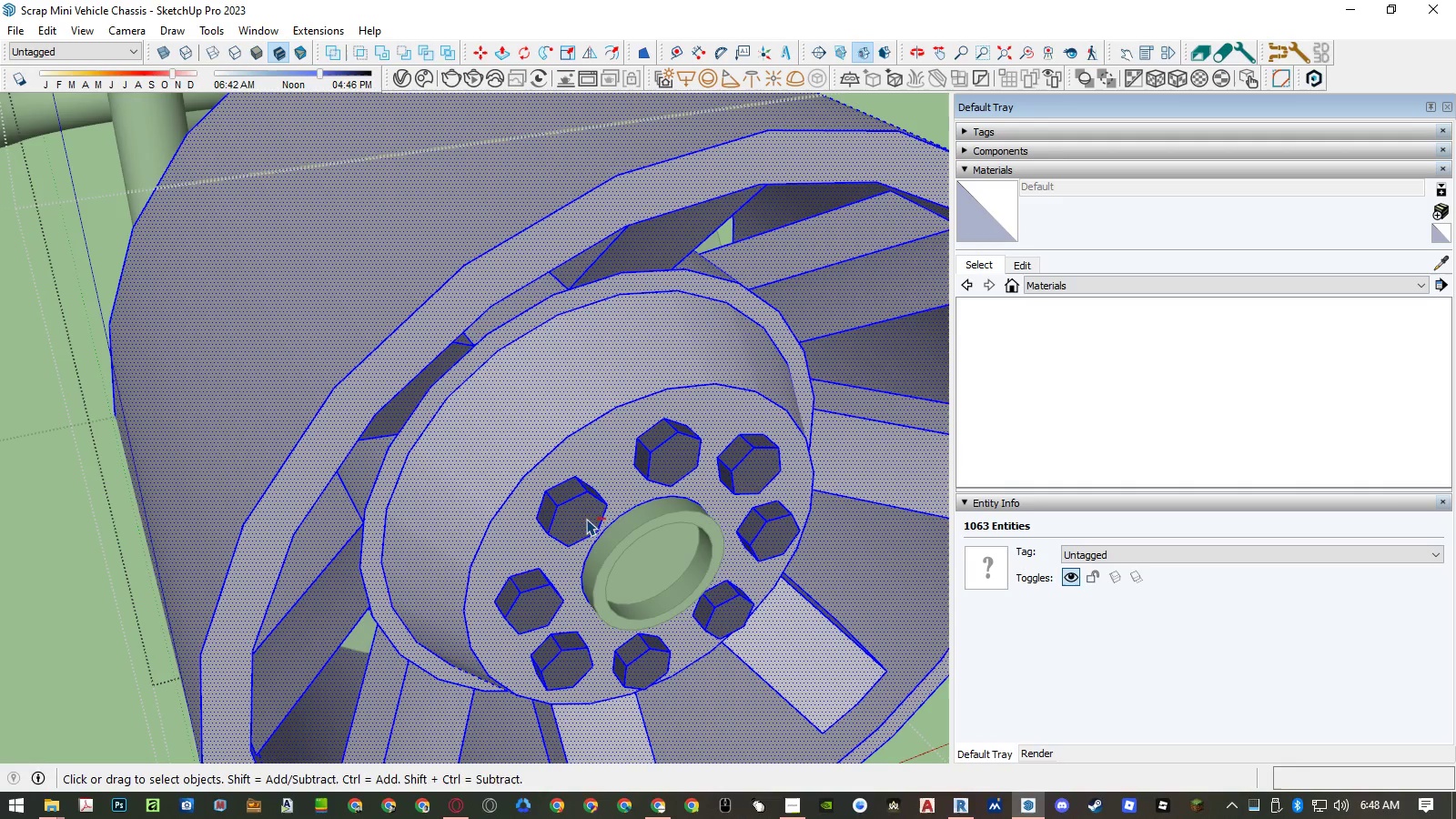 
key(Control+Shift+ShiftLeft)
 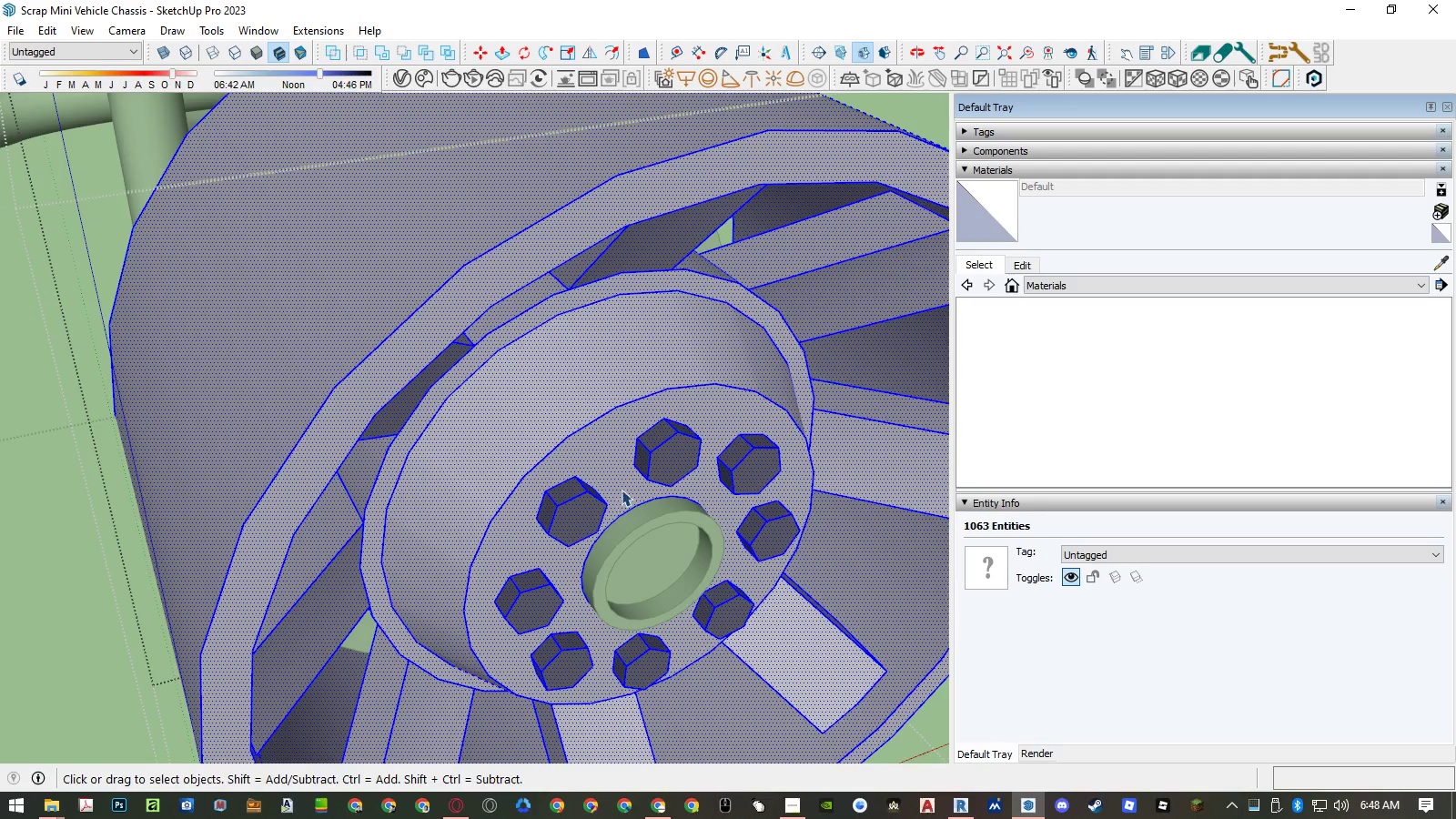 
scroll: coordinate [625, 488], scroll_direction: down, amount: 6.0
 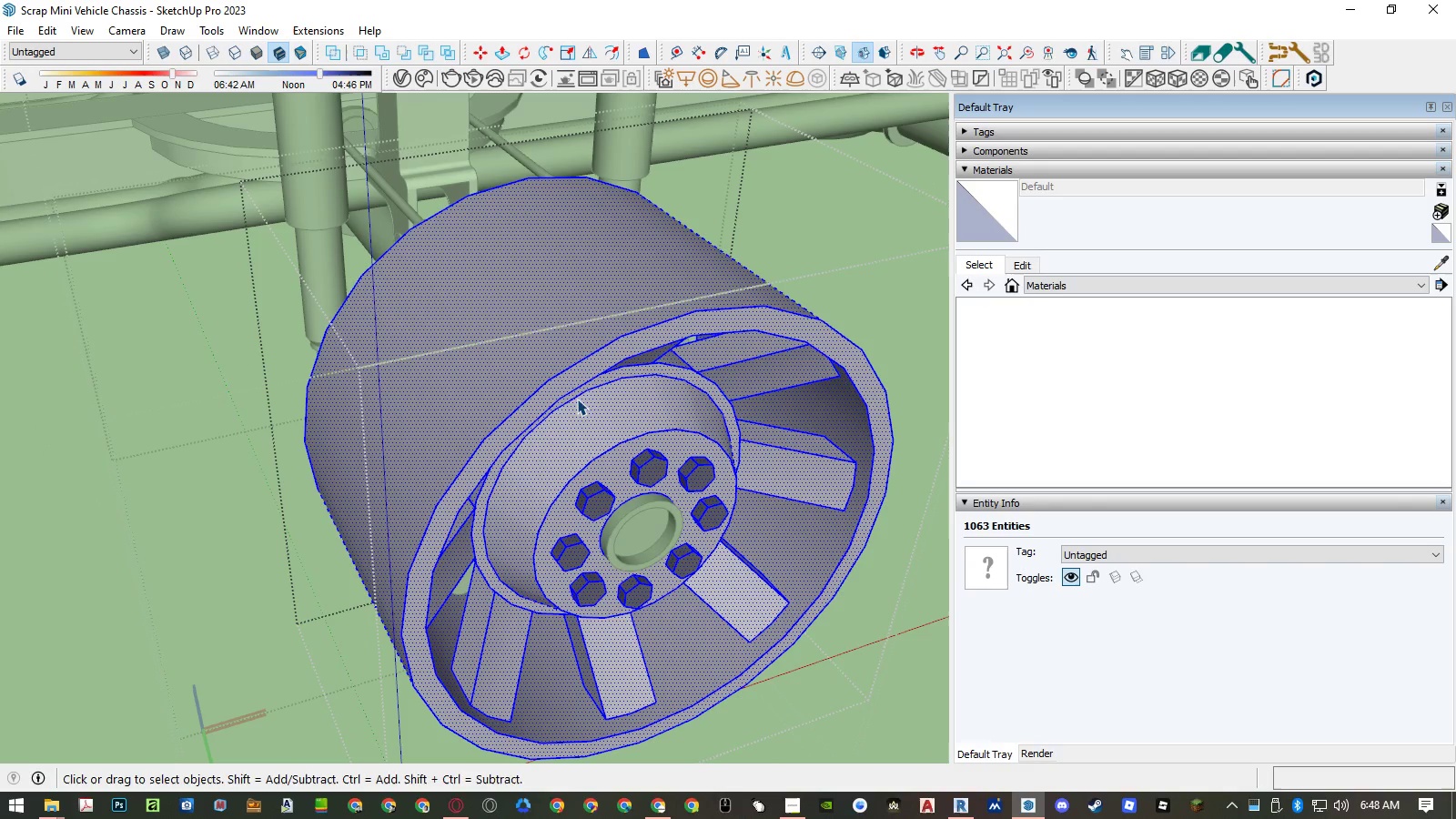 
key(P)
 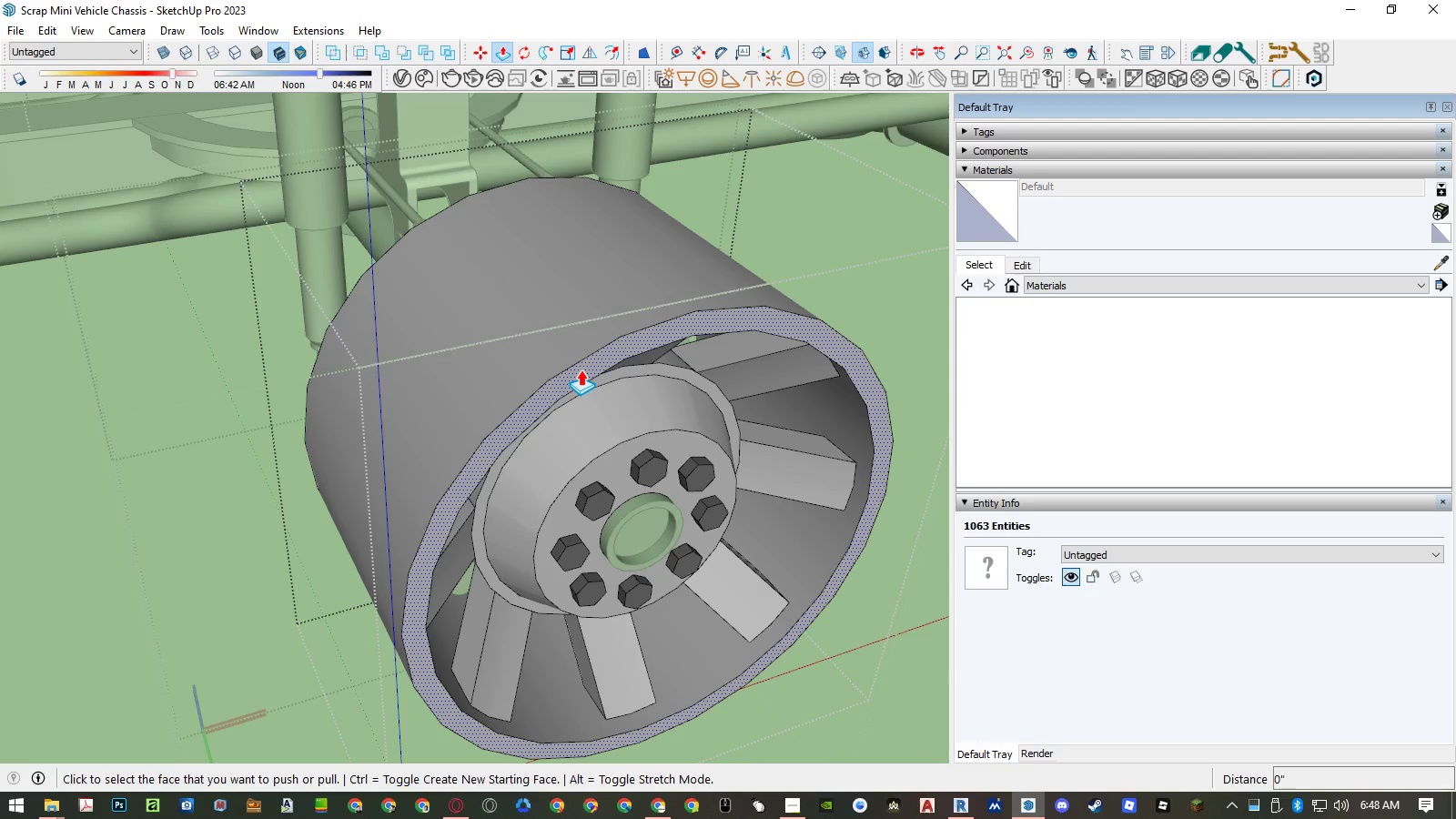 
left_click([581, 369])
 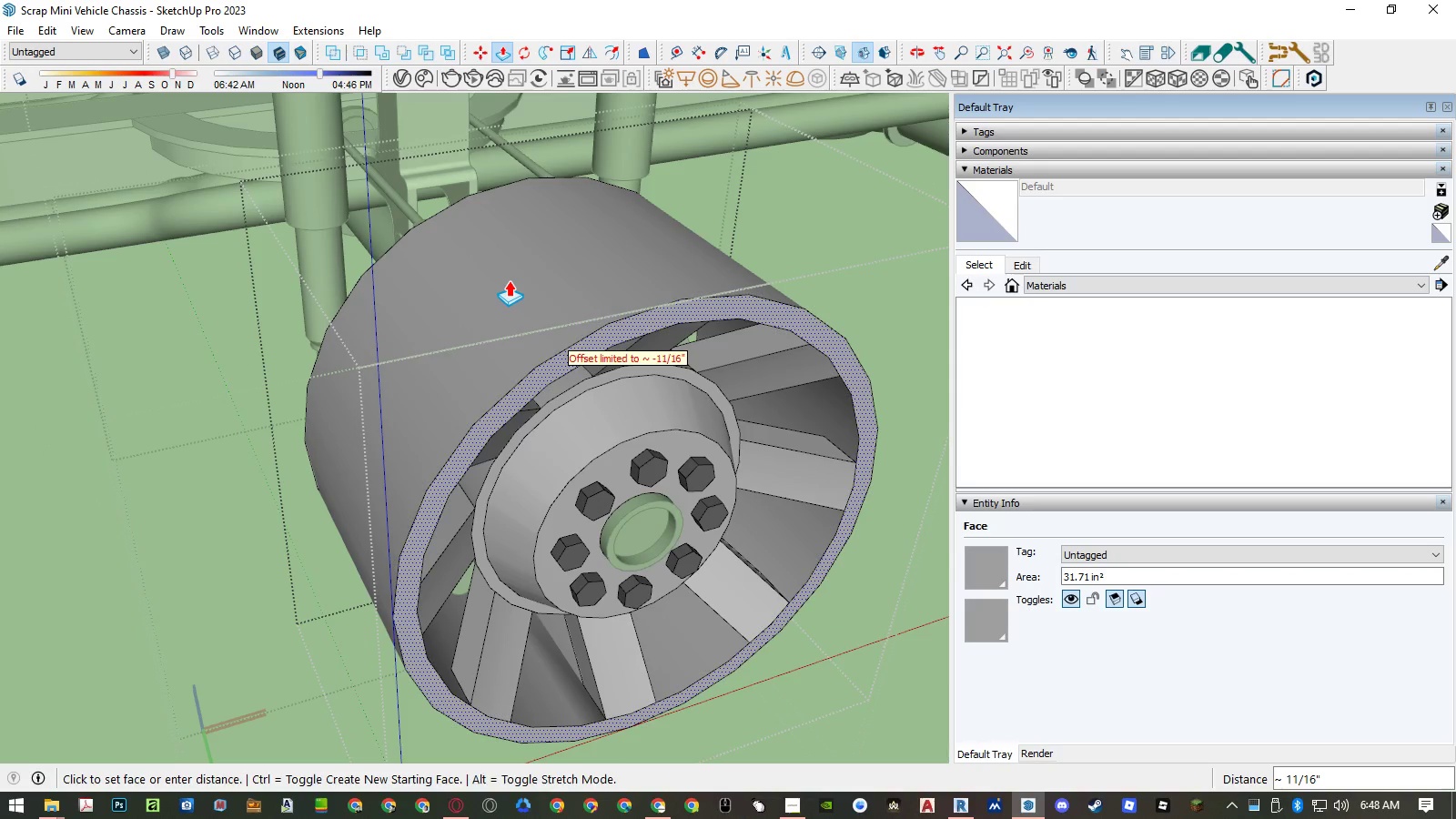 
left_click([509, 280])
 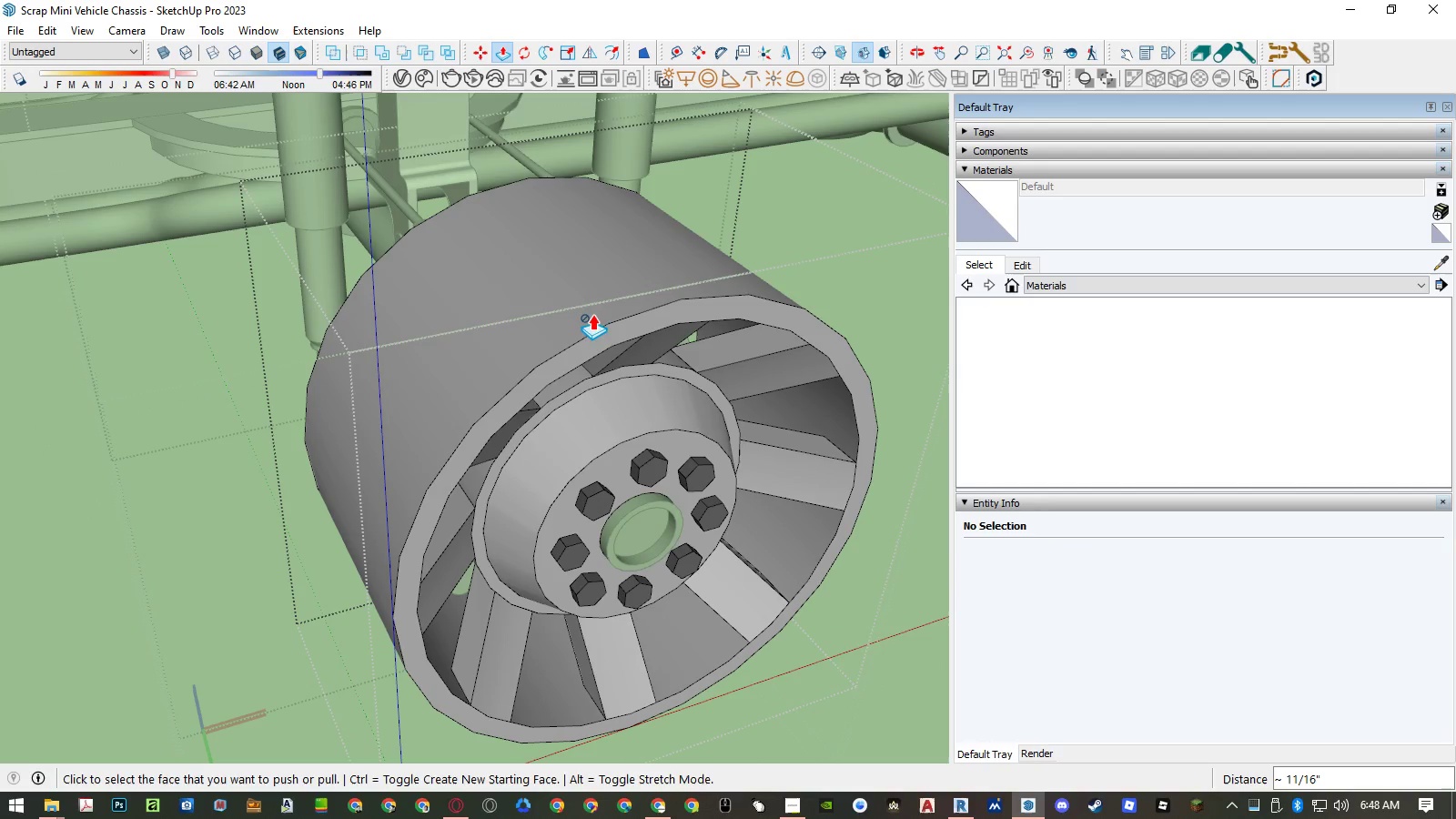 
key(Space)
 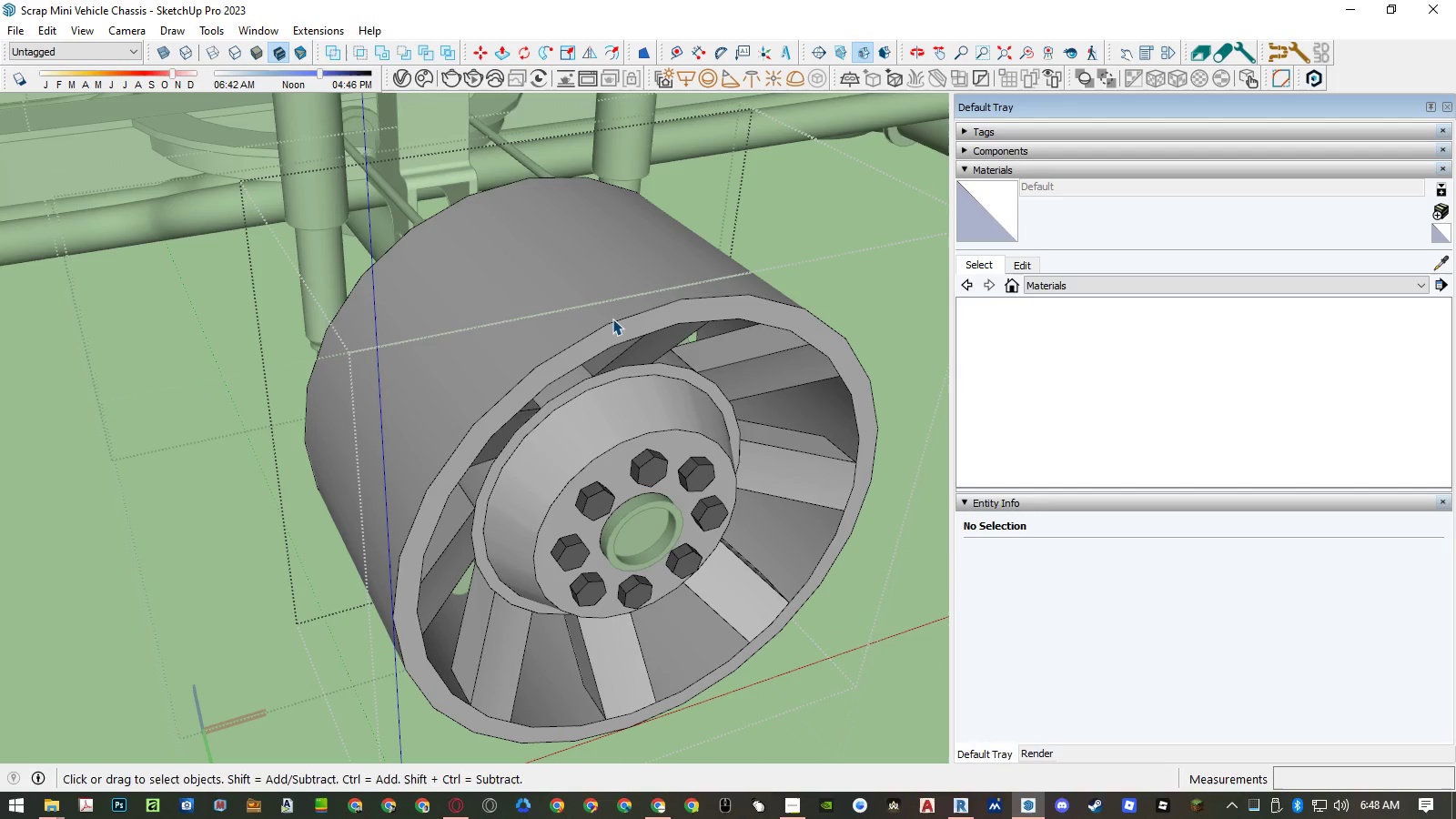 
key(Alt+X)
 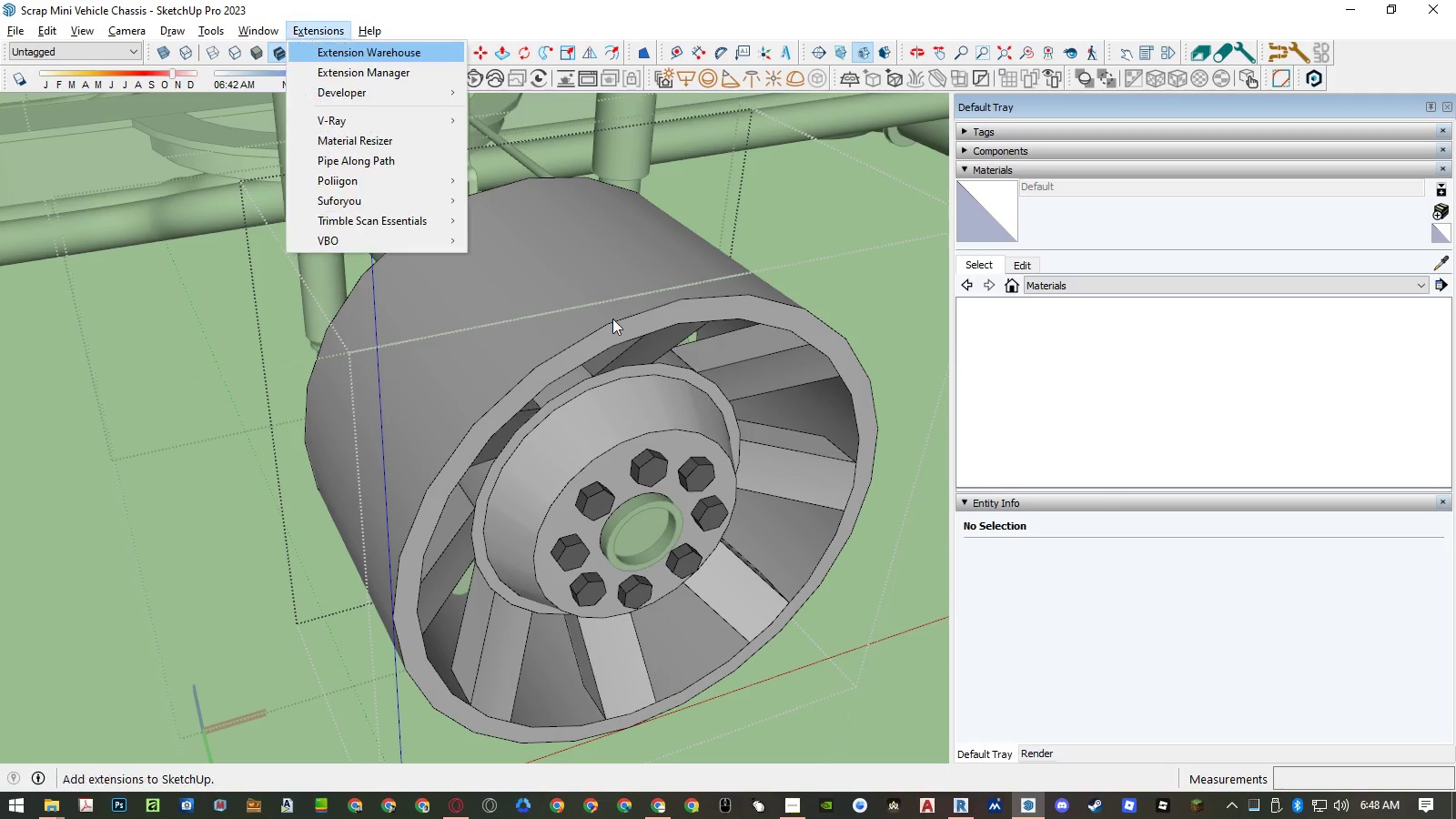 
key(Alt+A)
 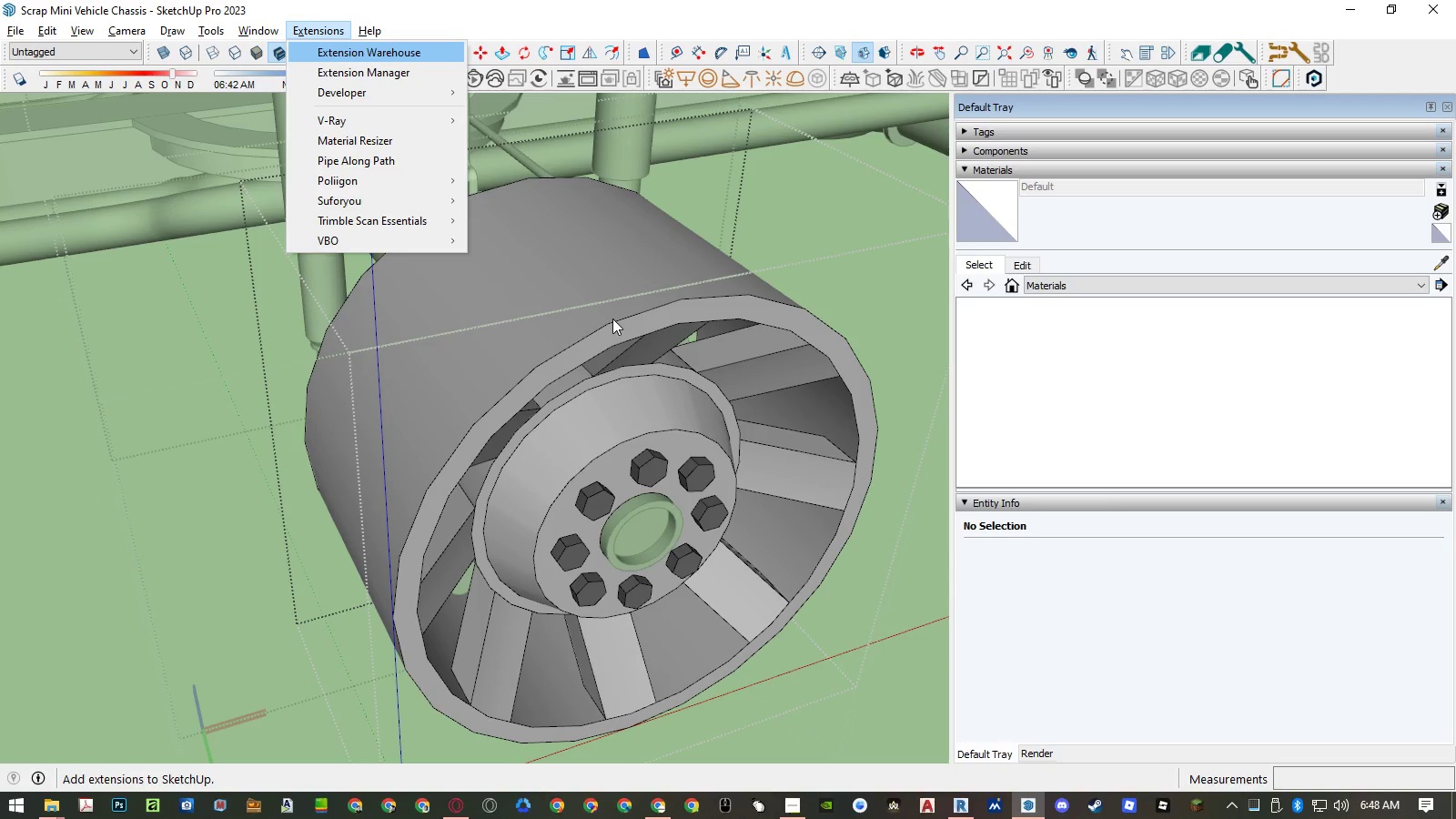 
key(Escape)
 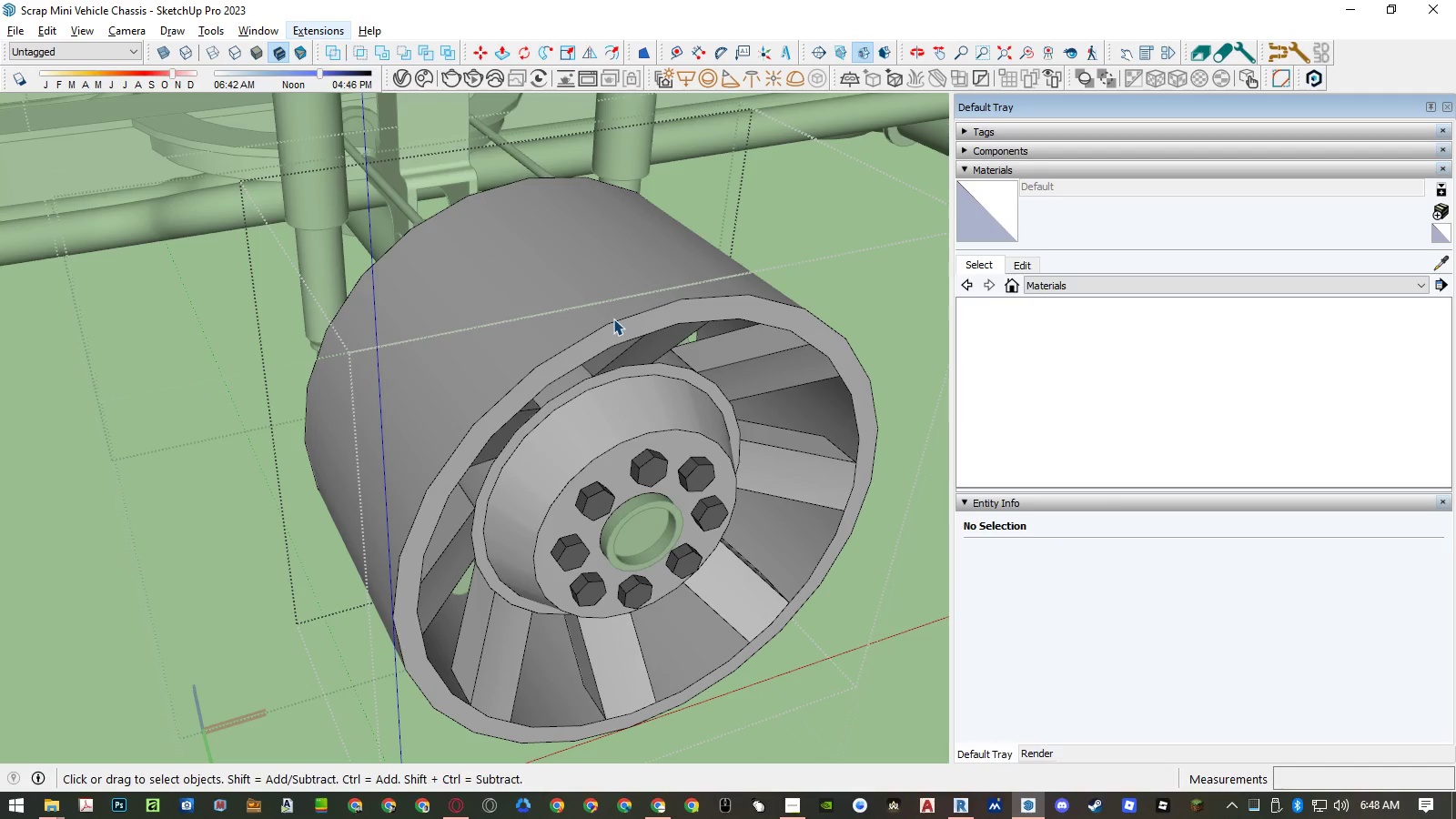 
key(Escape)
 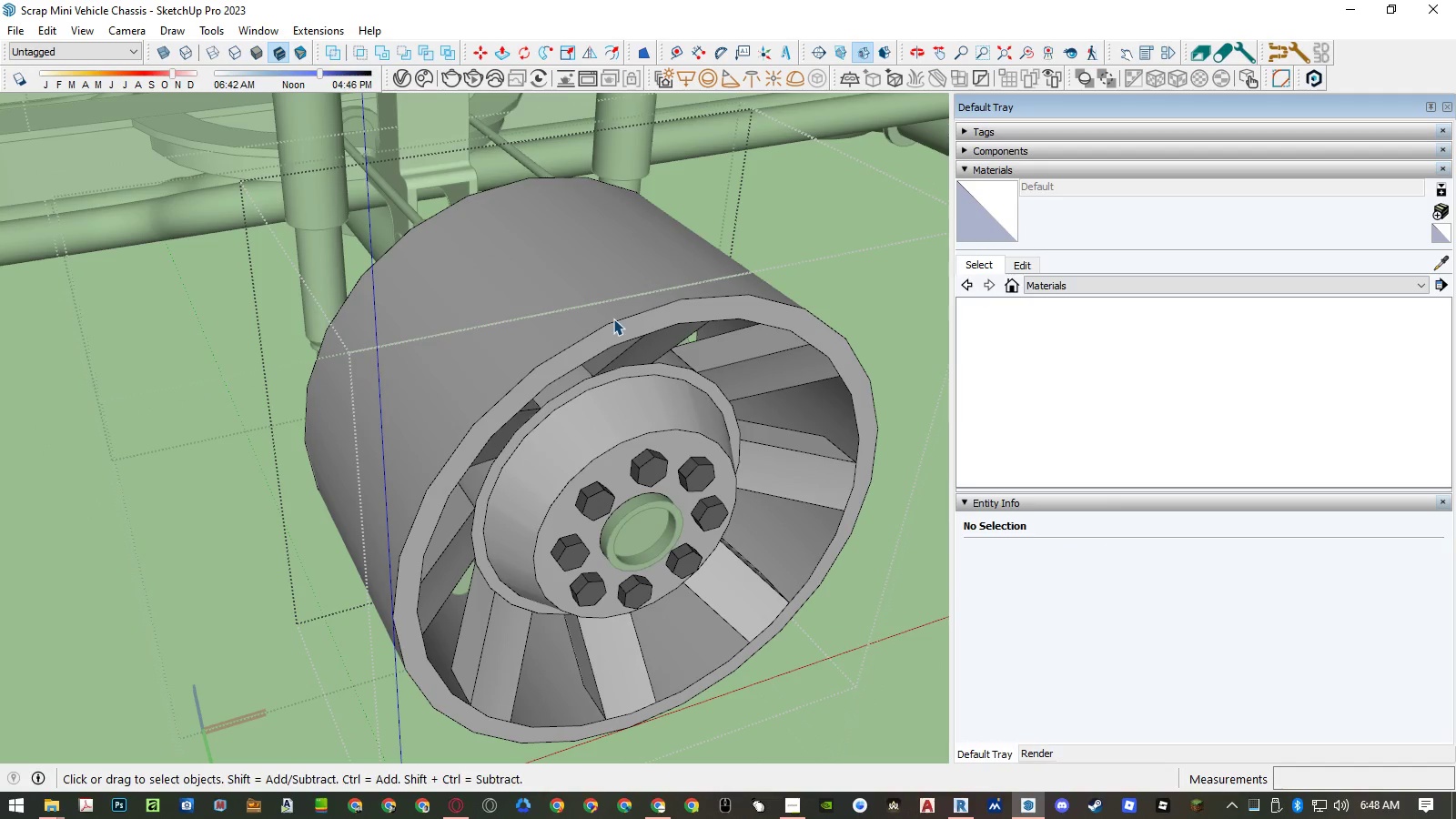 
key(Alt+AltLeft)
 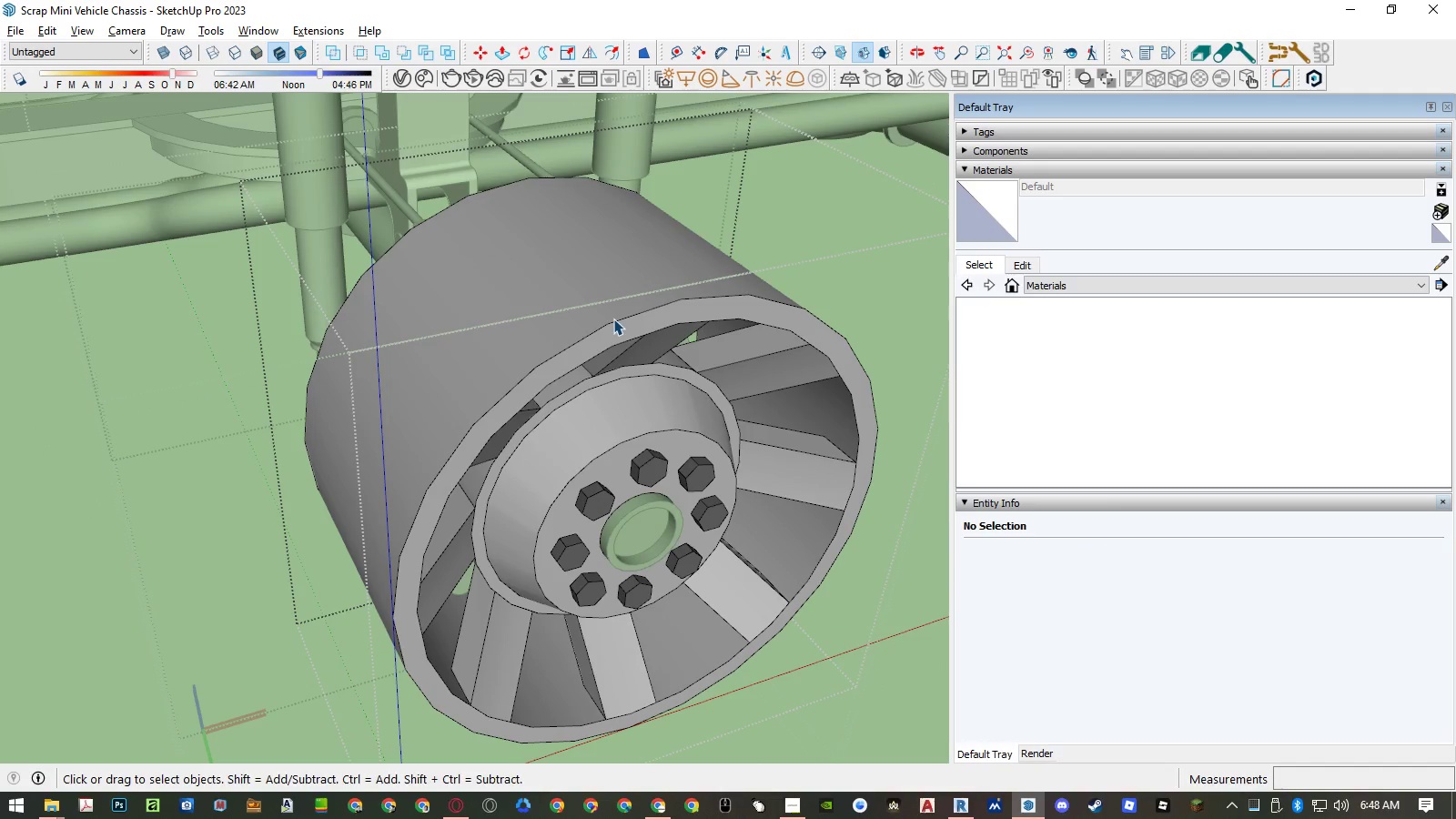 
key(Alt+C)
 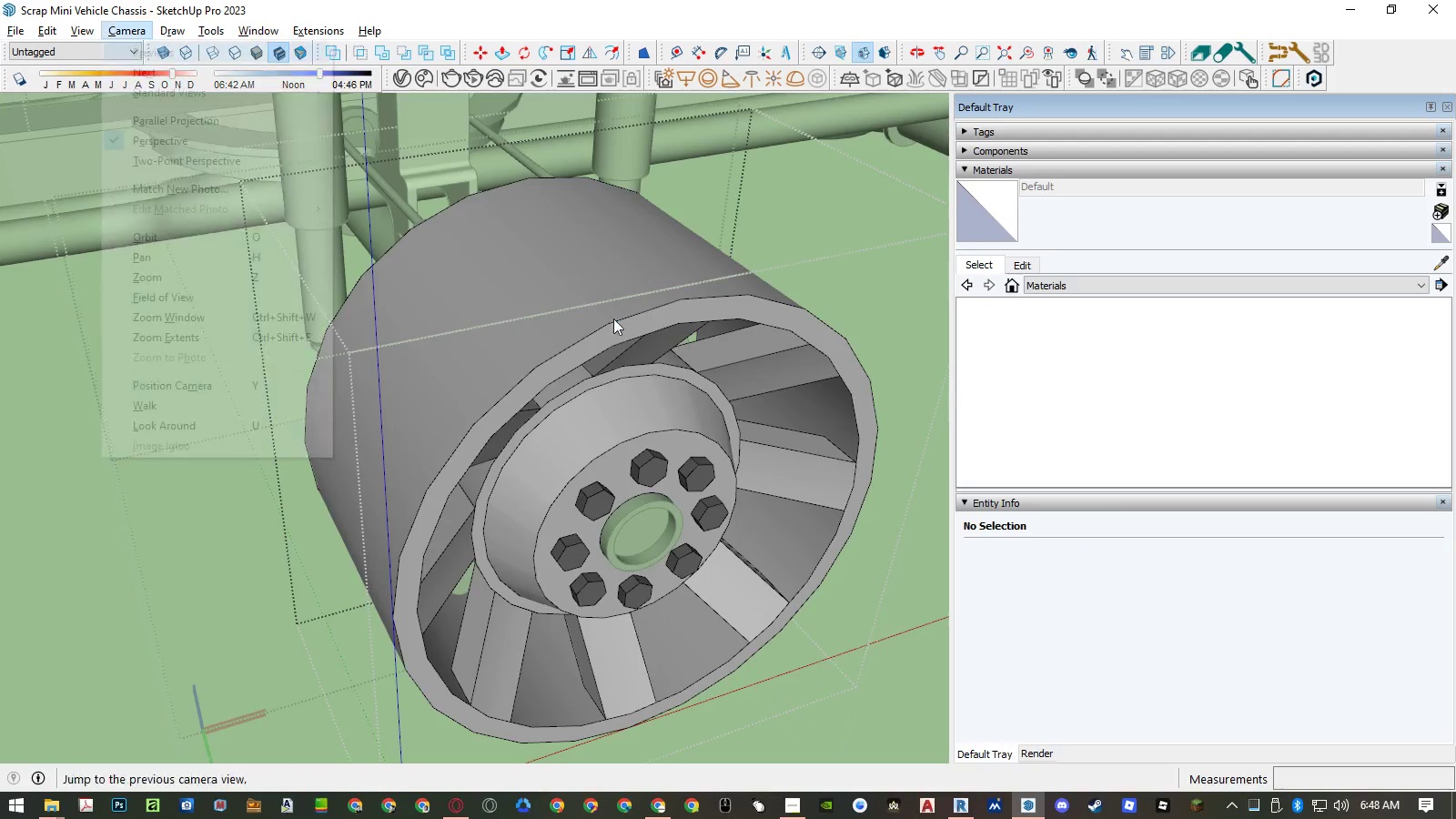 
key(A)
 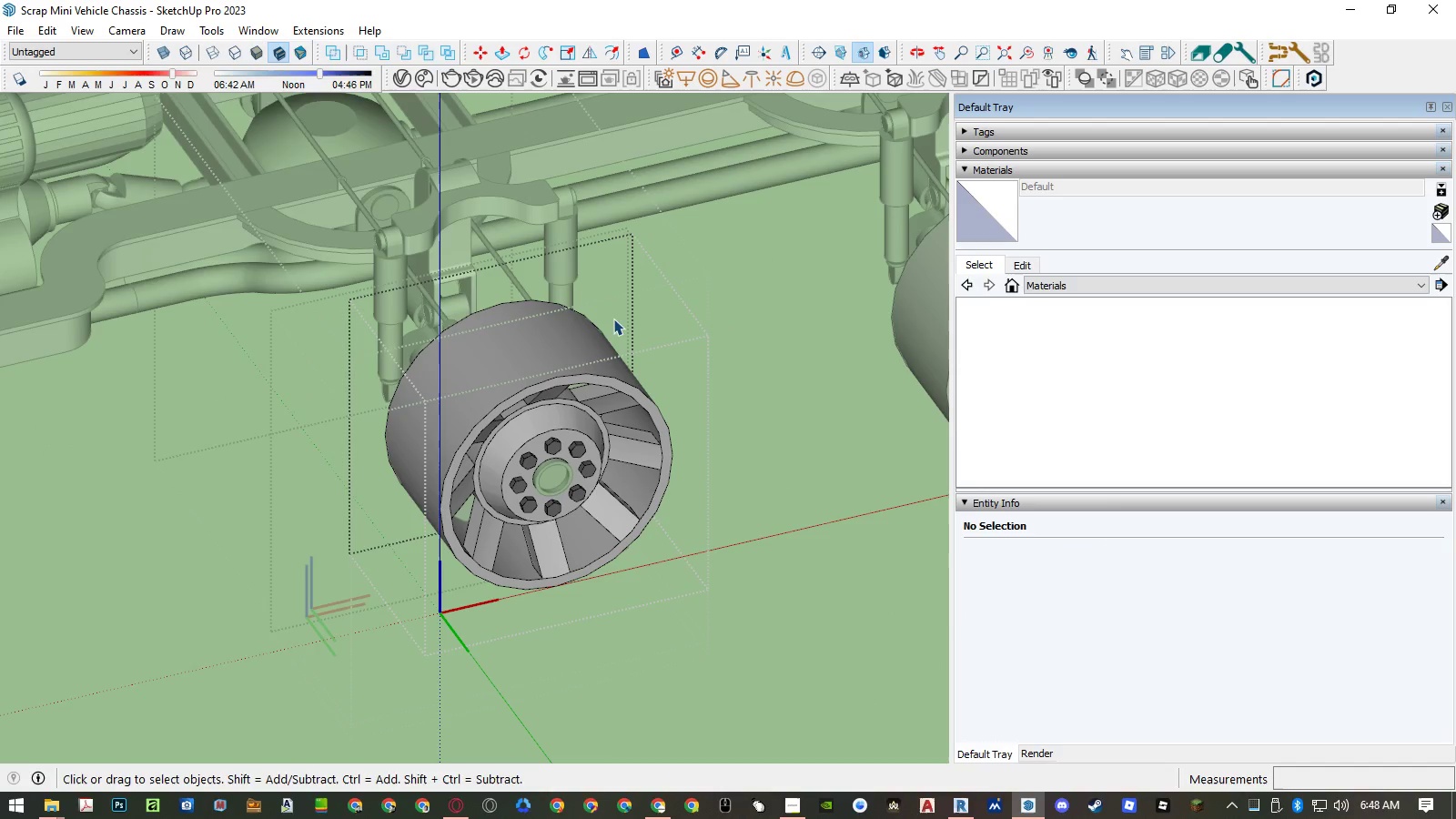 
key(Alt+AltLeft)
 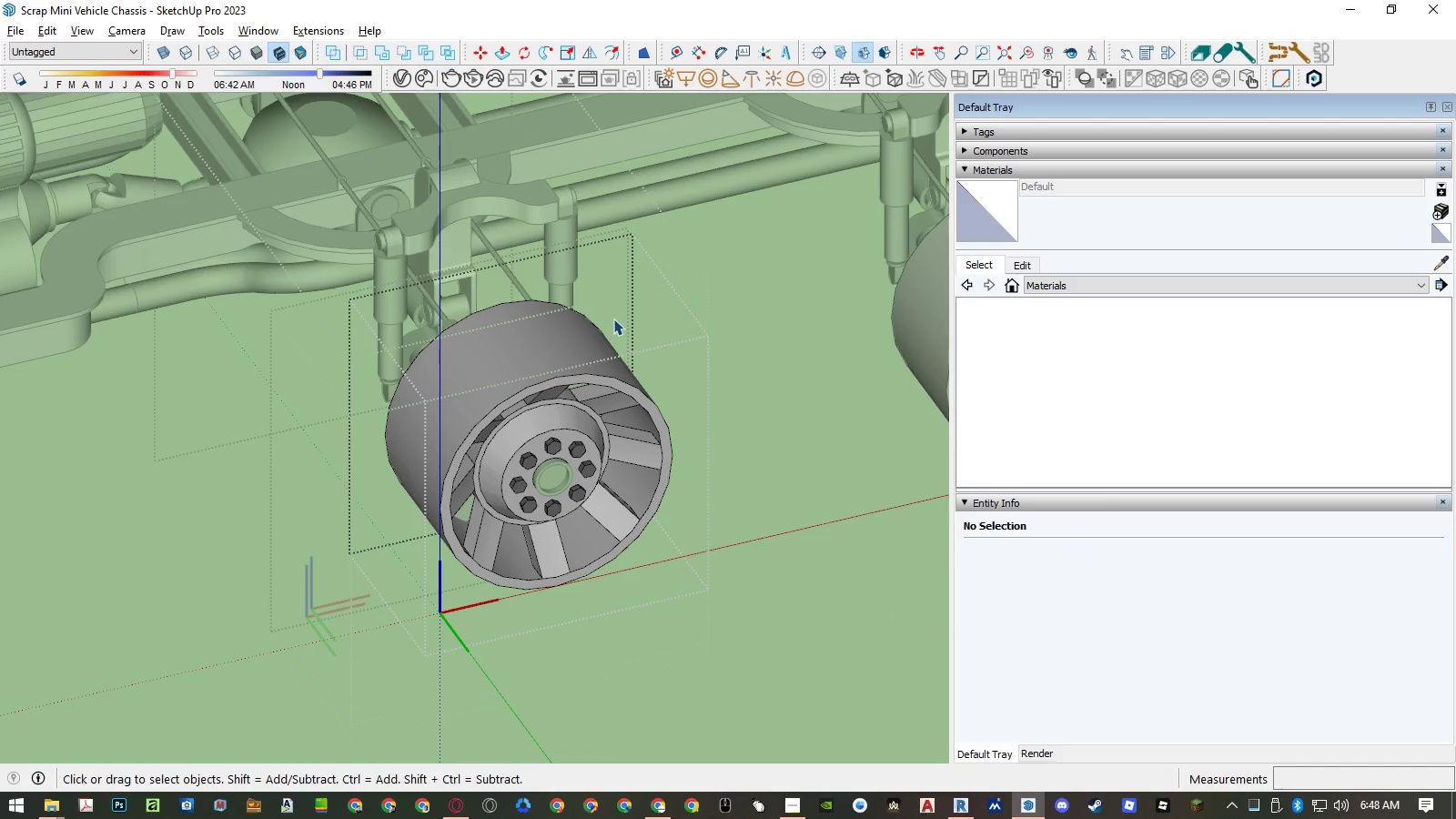 
key(Alt+C)
 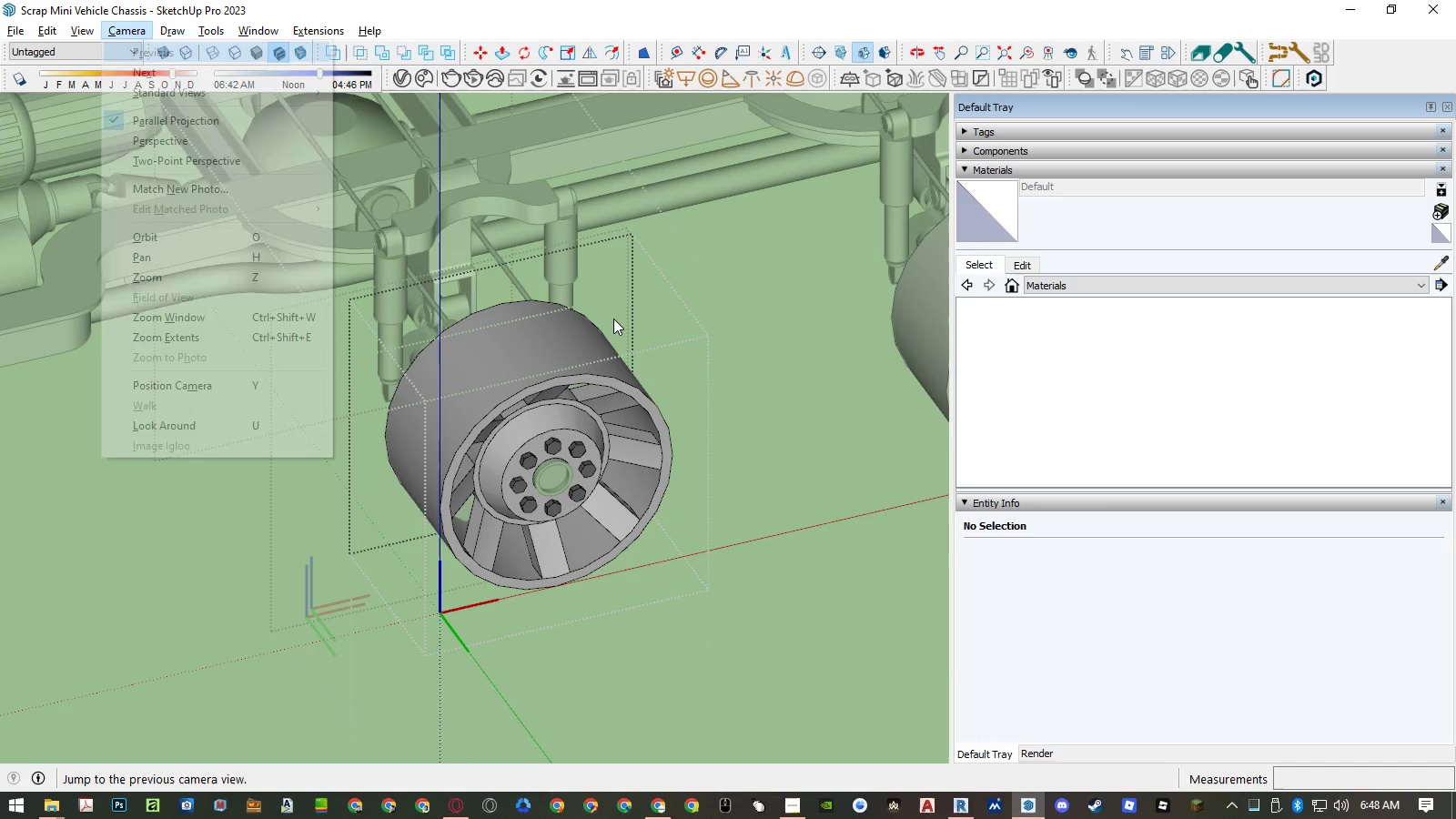 
key(Alt+S)
 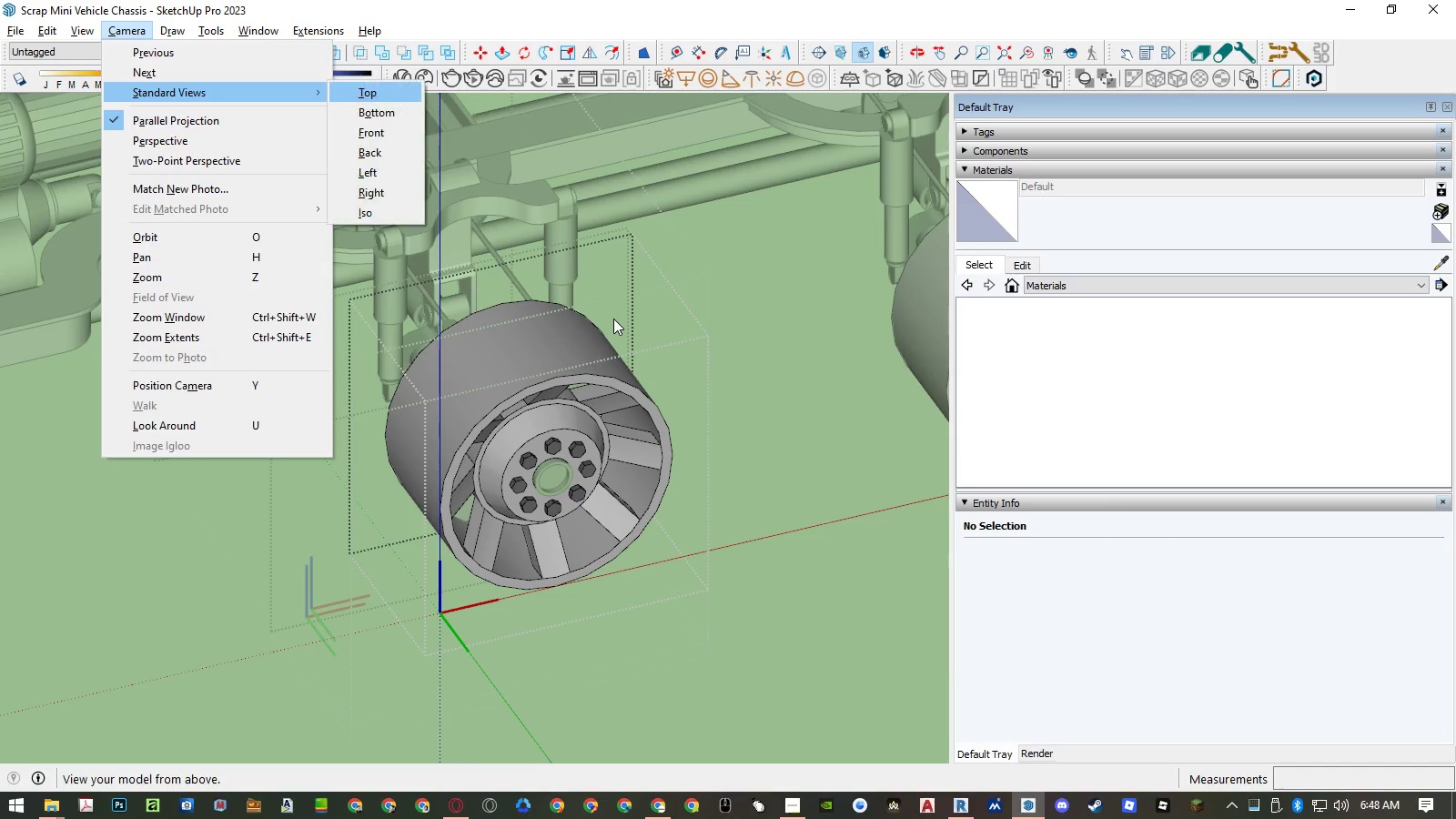 
key(T)
 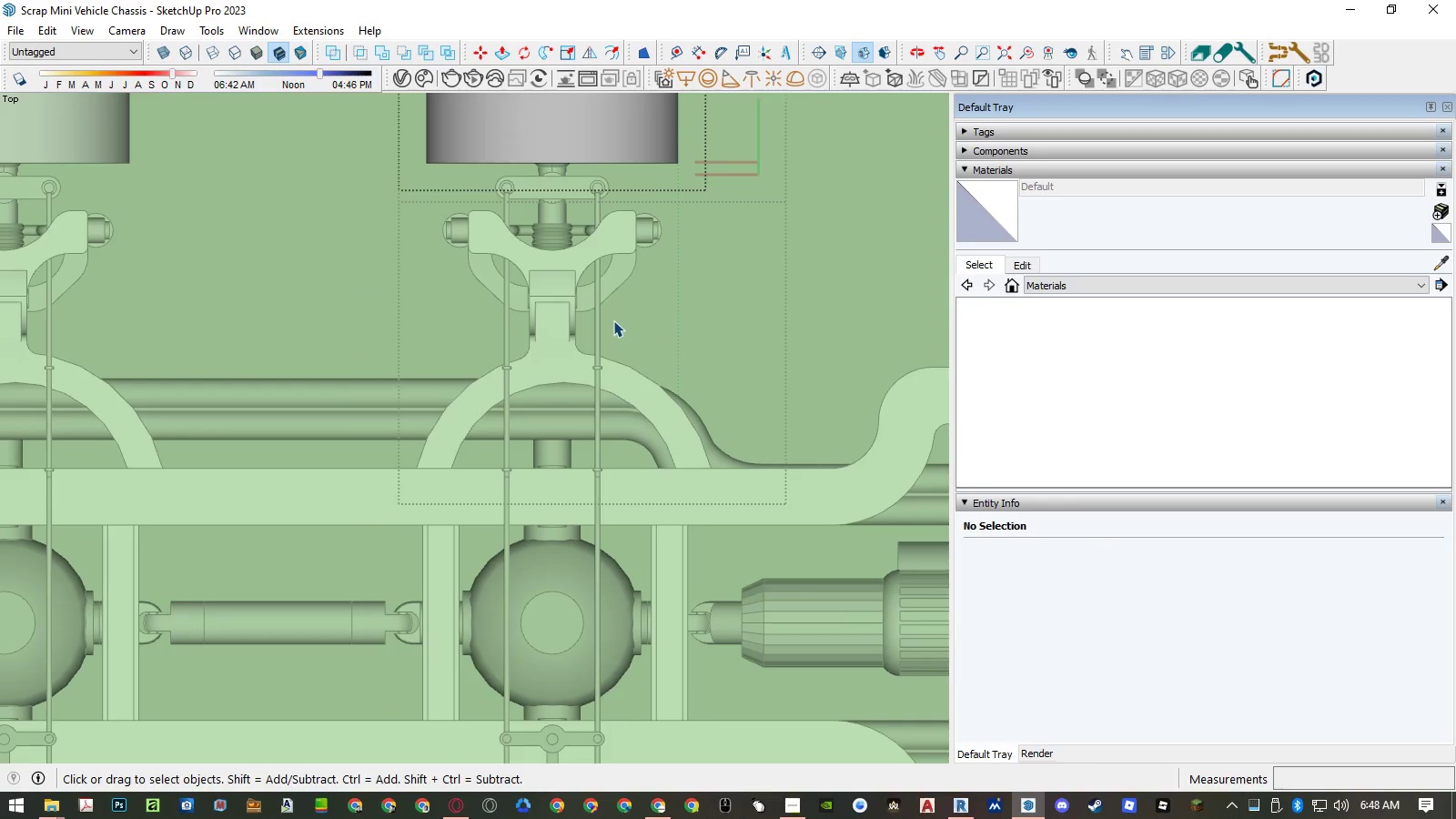 
scroll: coordinate [616, 331], scroll_direction: down, amount: 16.0
 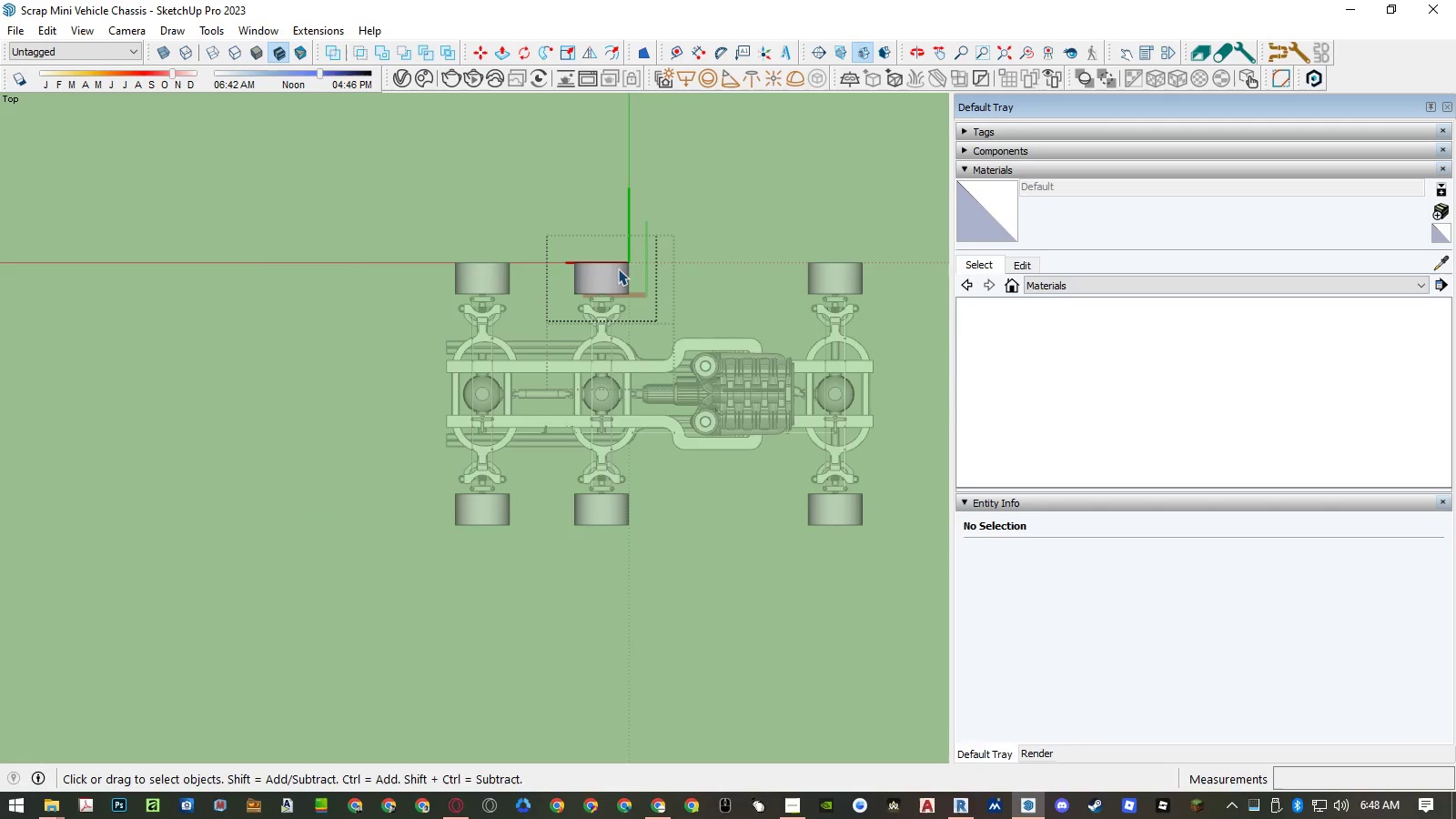 
scroll: coordinate [611, 243], scroll_direction: up, amount: 15.0
 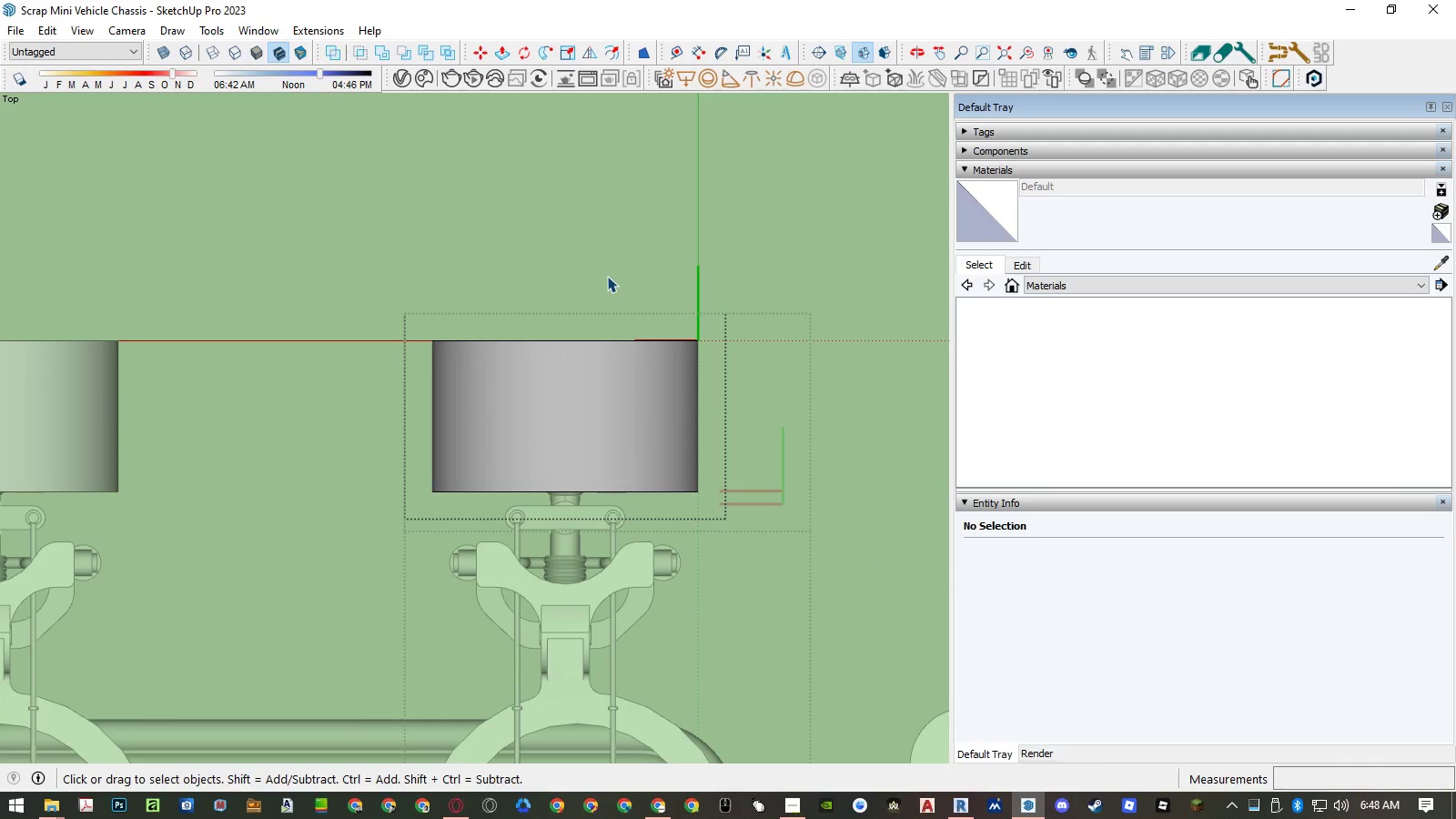 
key(K)
 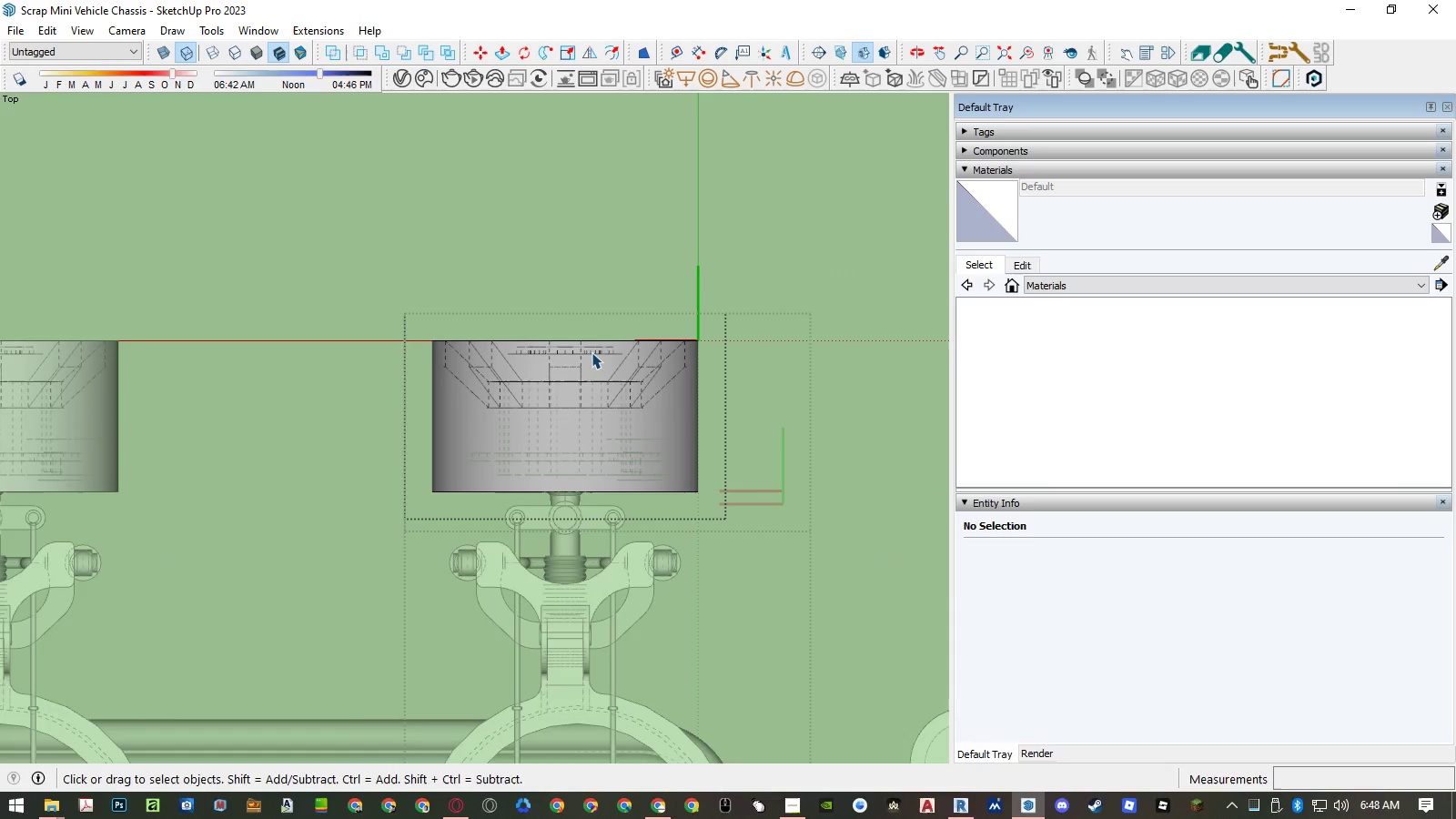 
scroll: coordinate [592, 352], scroll_direction: up, amount: 3.0
 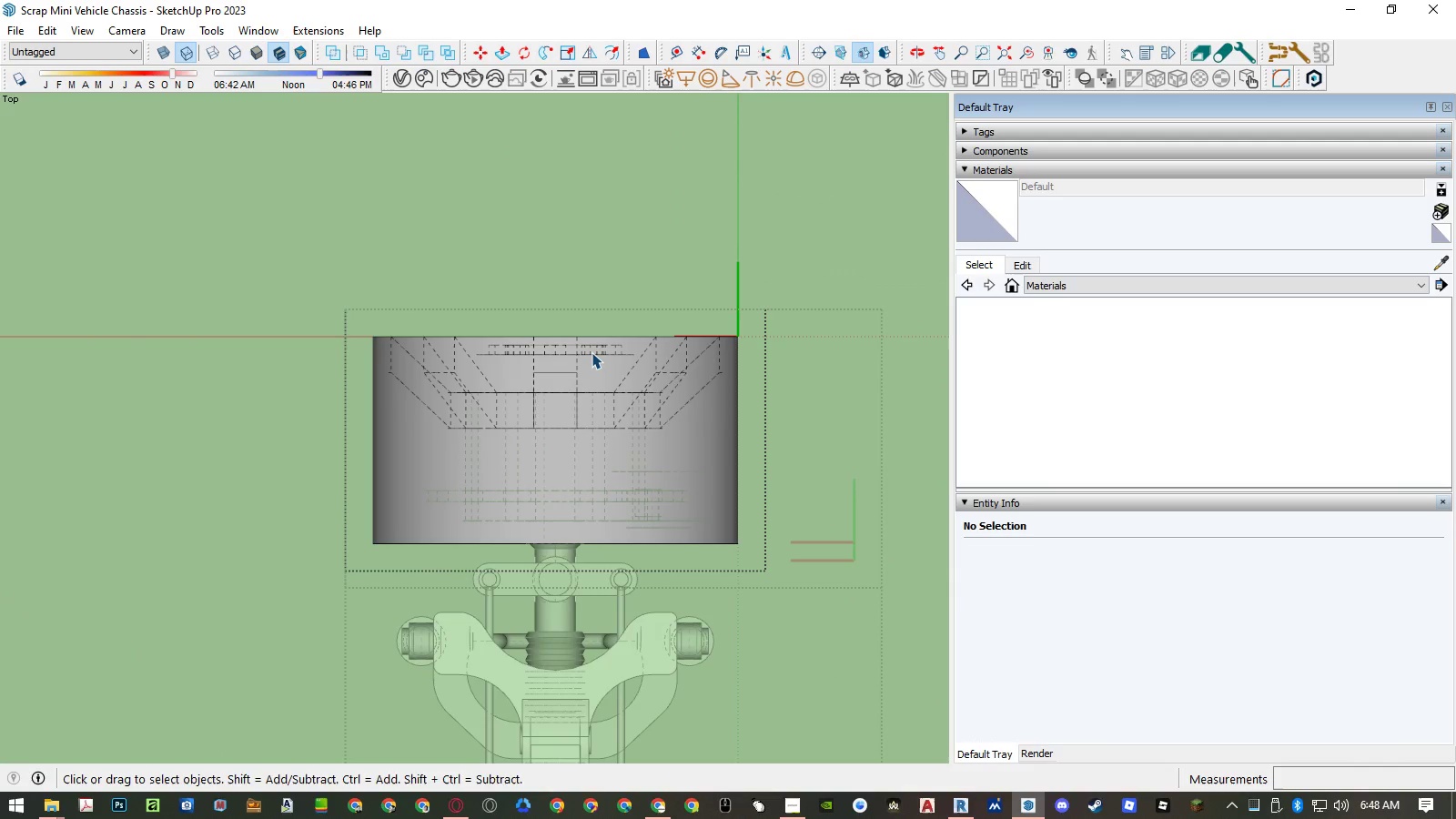 
key(K)
 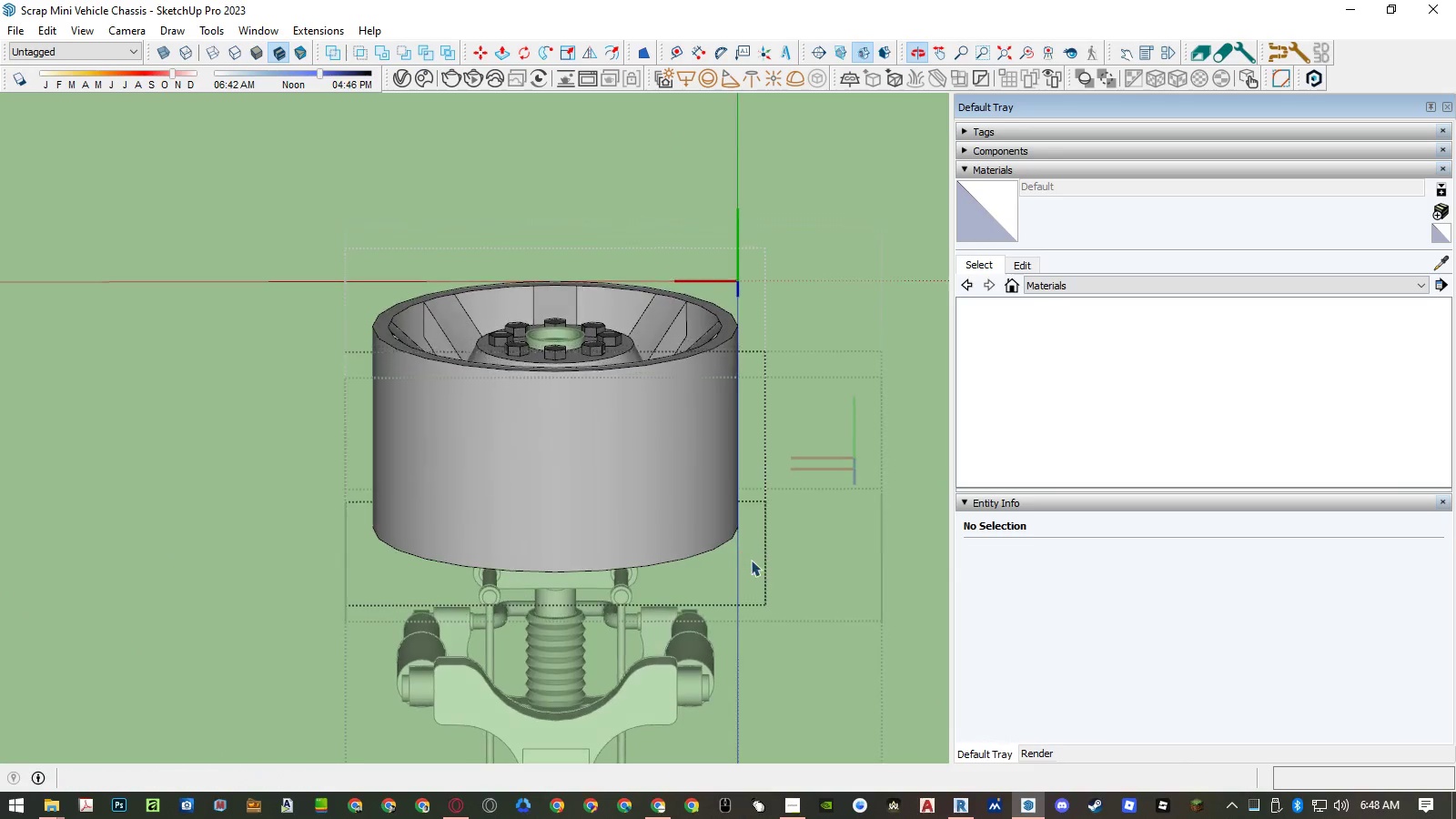 
scroll: coordinate [712, 324], scroll_direction: up, amount: 6.0
 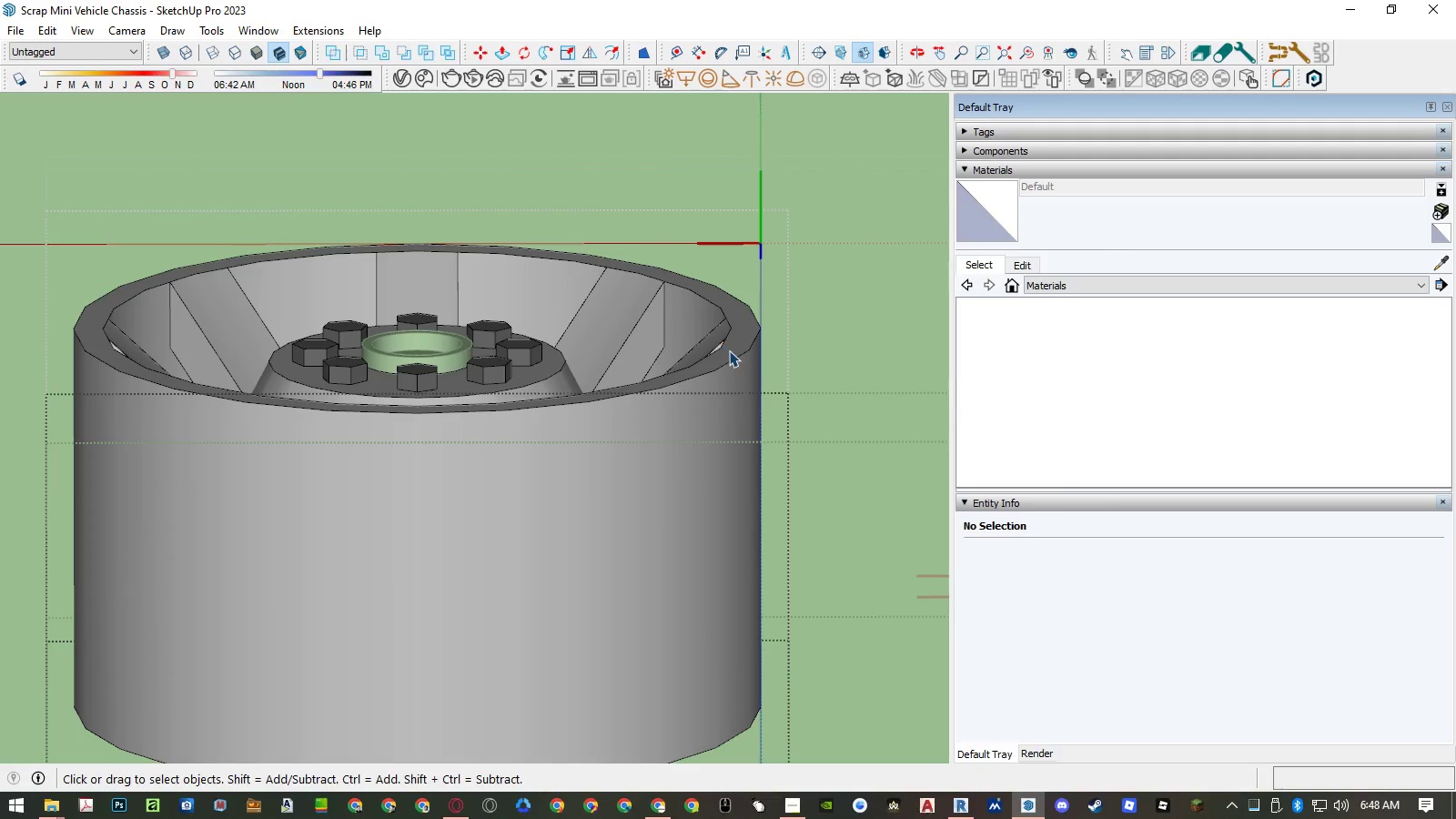 
left_click([730, 350])
 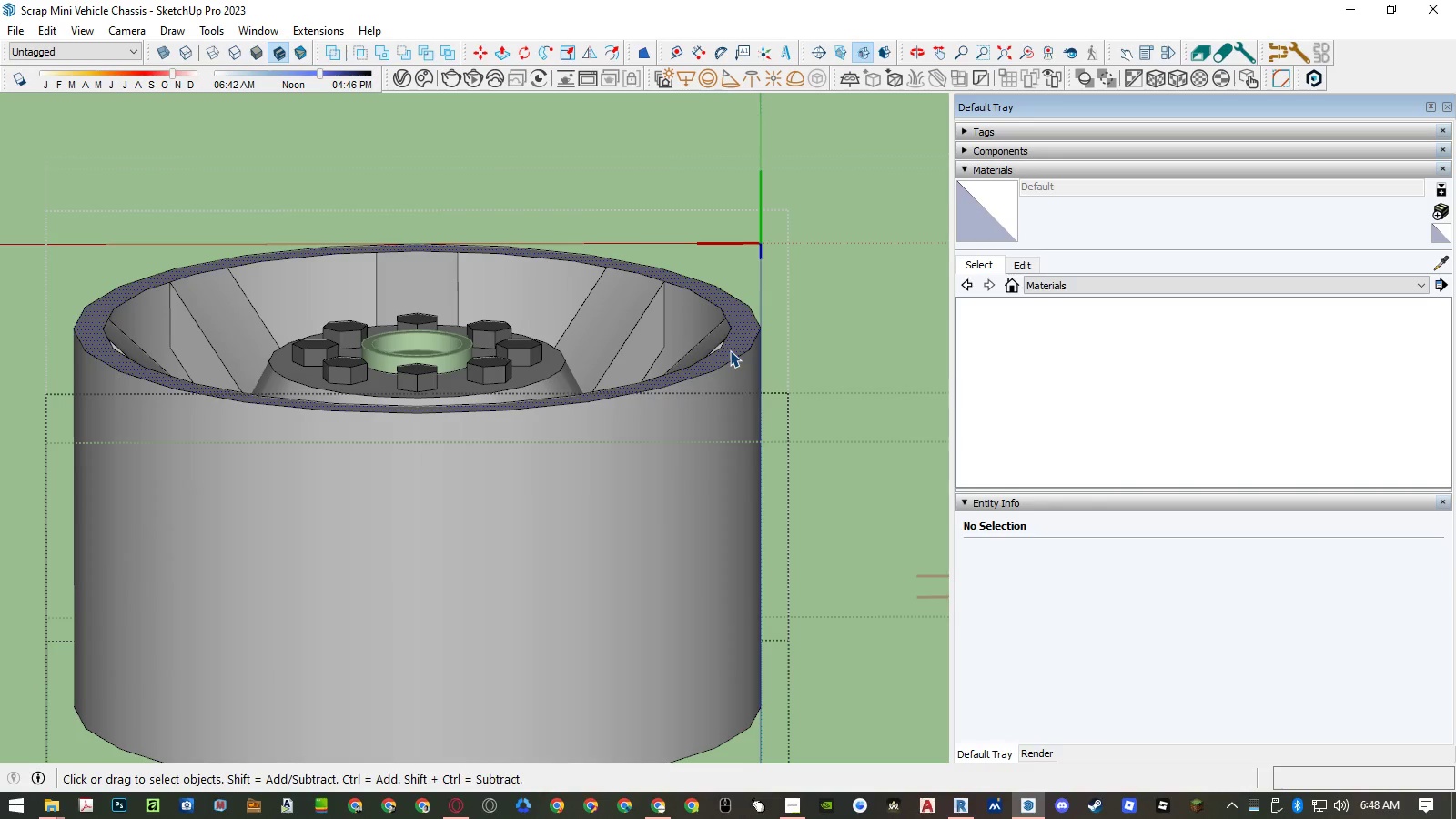 
key(M)
 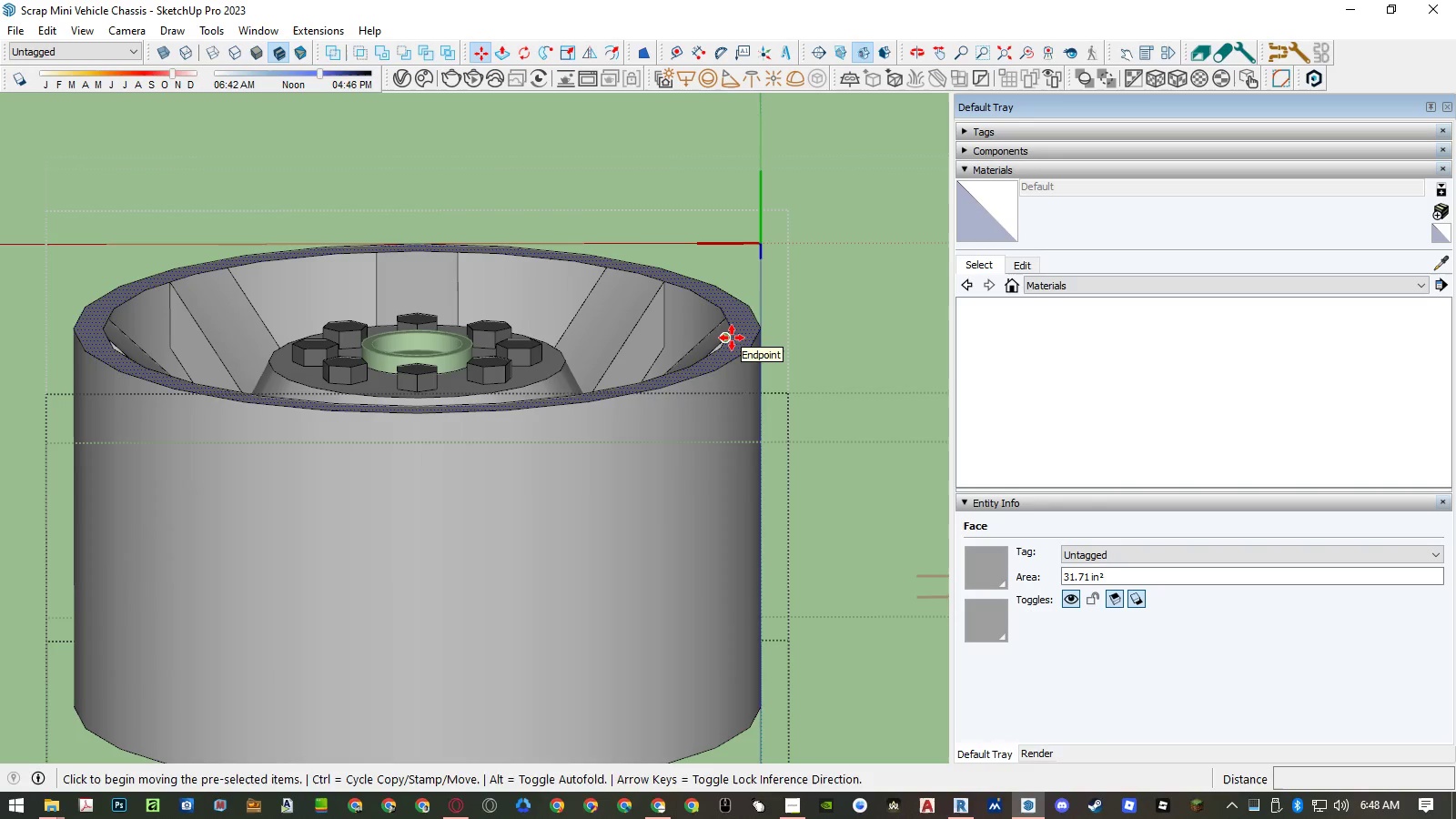 
left_click([732, 338])
 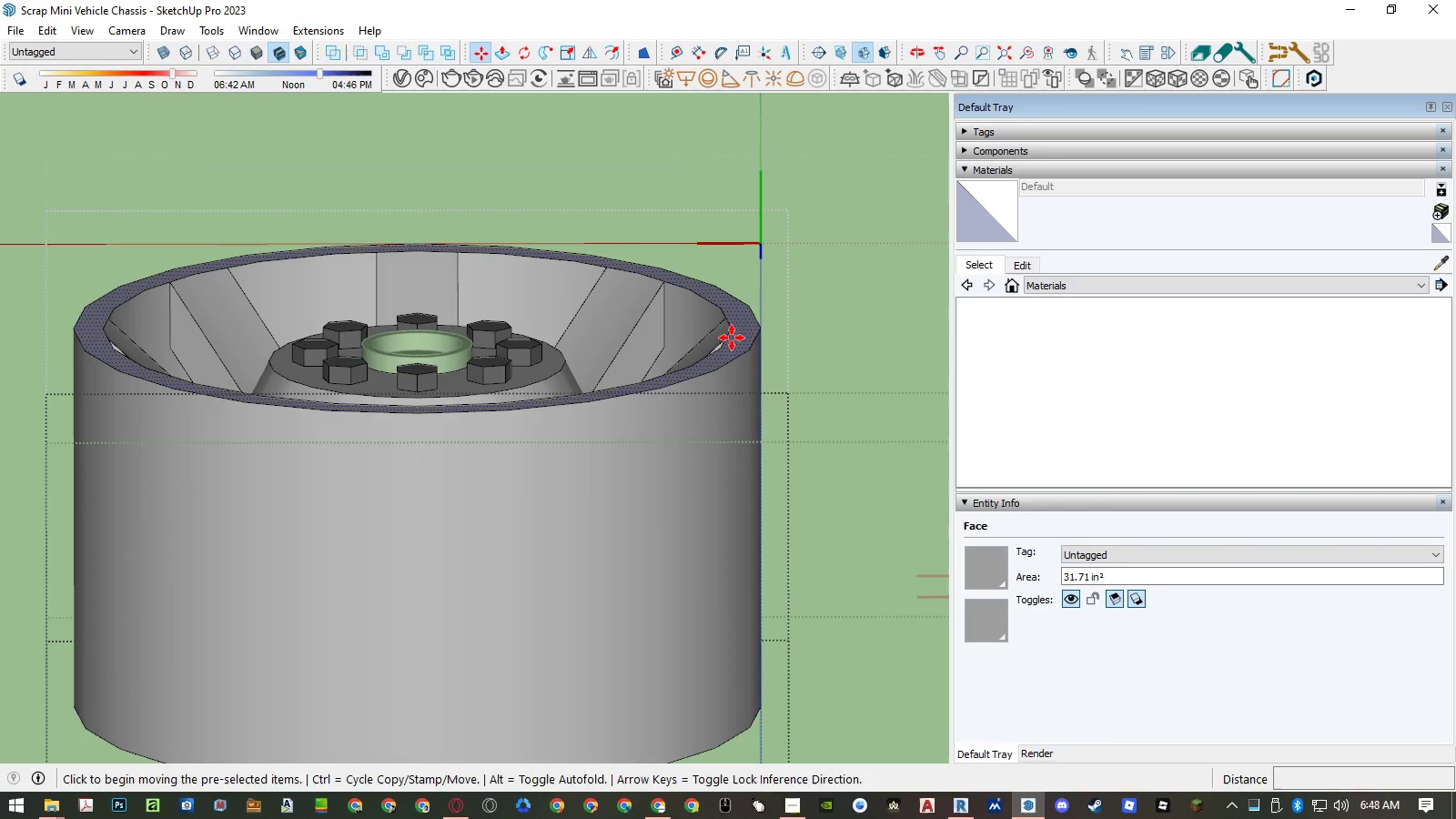 
key(ArrowLeft)
 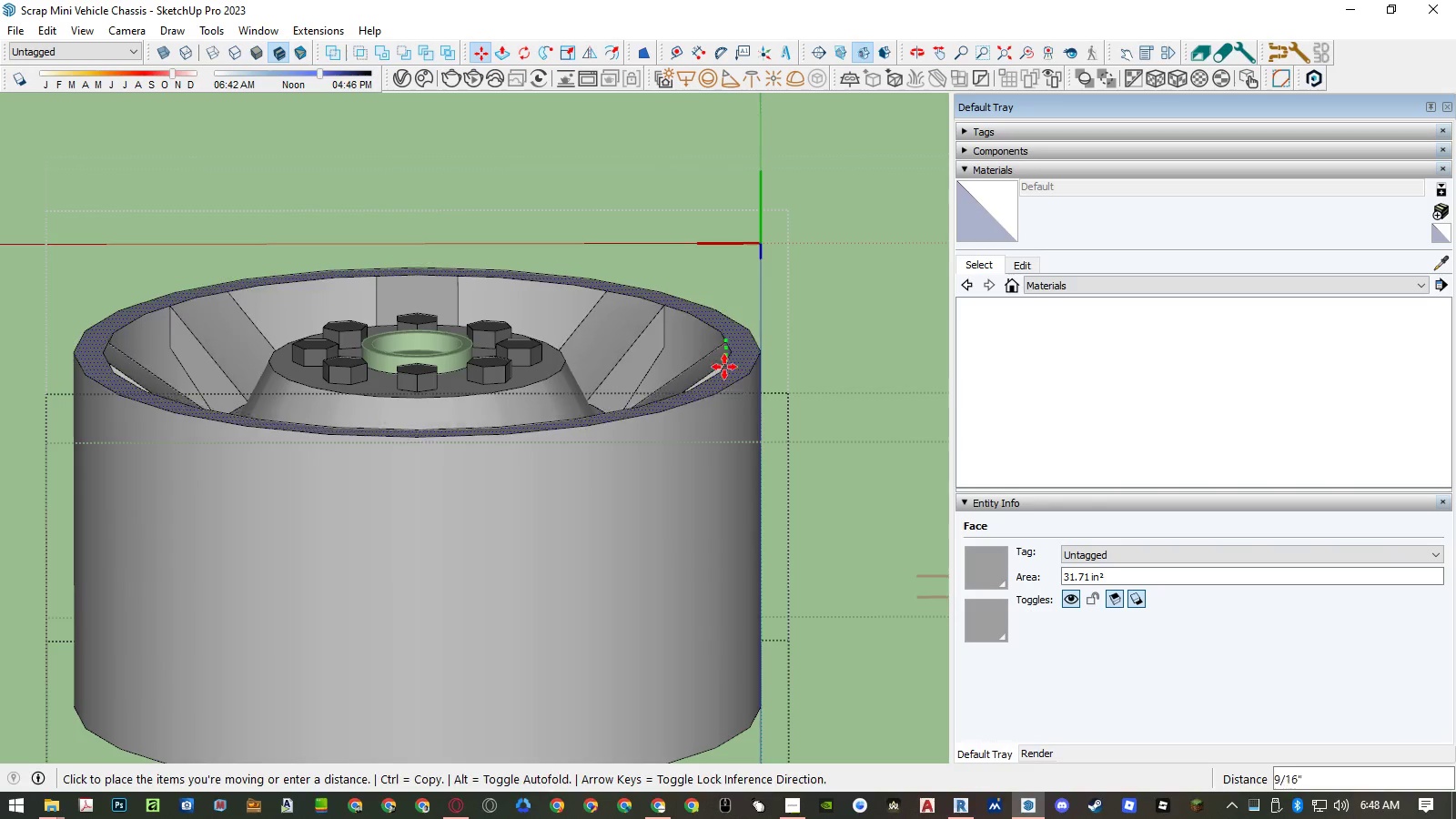 
key(ArrowUp)
 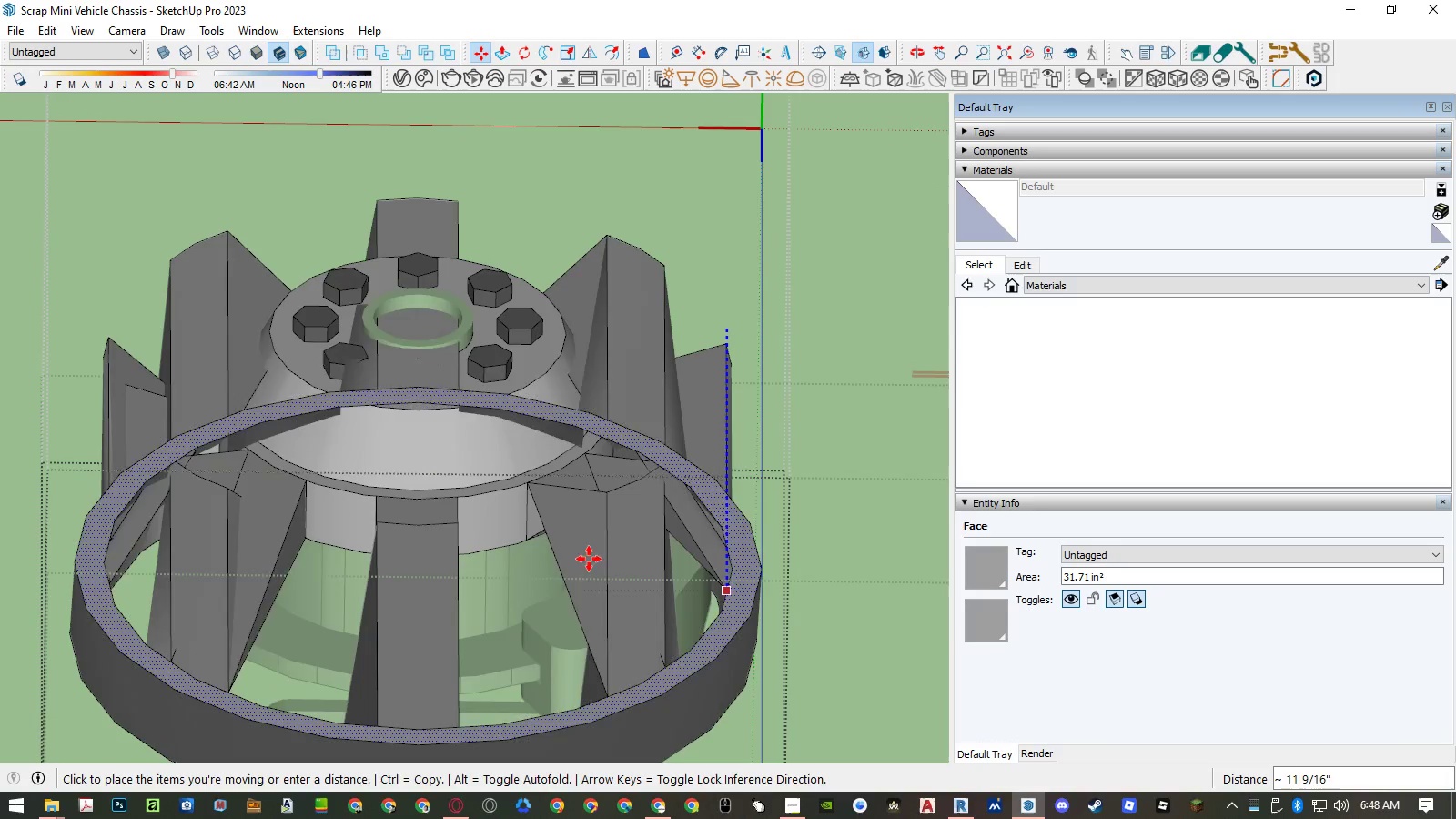 
scroll: coordinate [658, 566], scroll_direction: down, amount: 6.0
 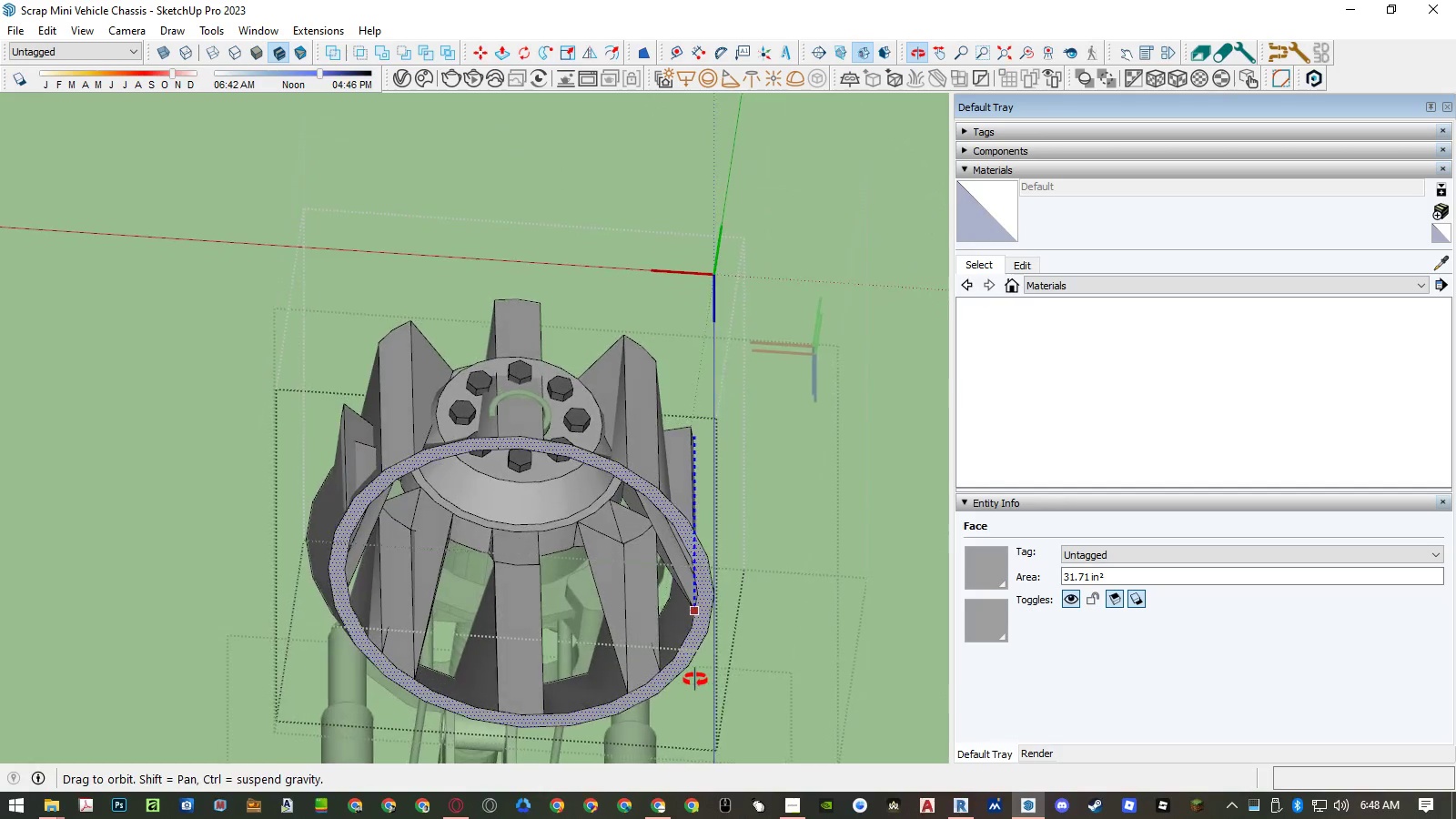 
key(ArrowLeft)
 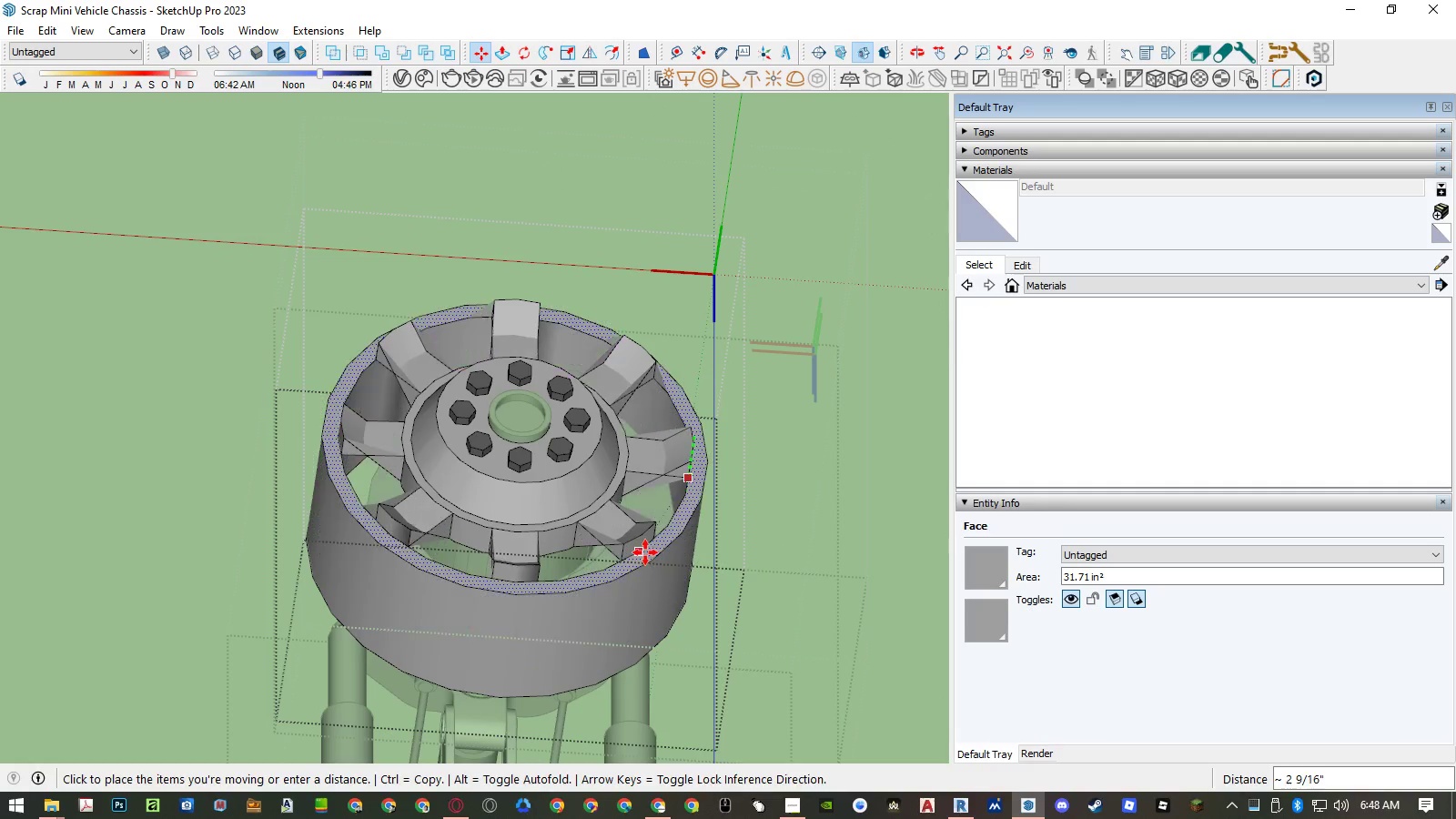 
key(Space)
 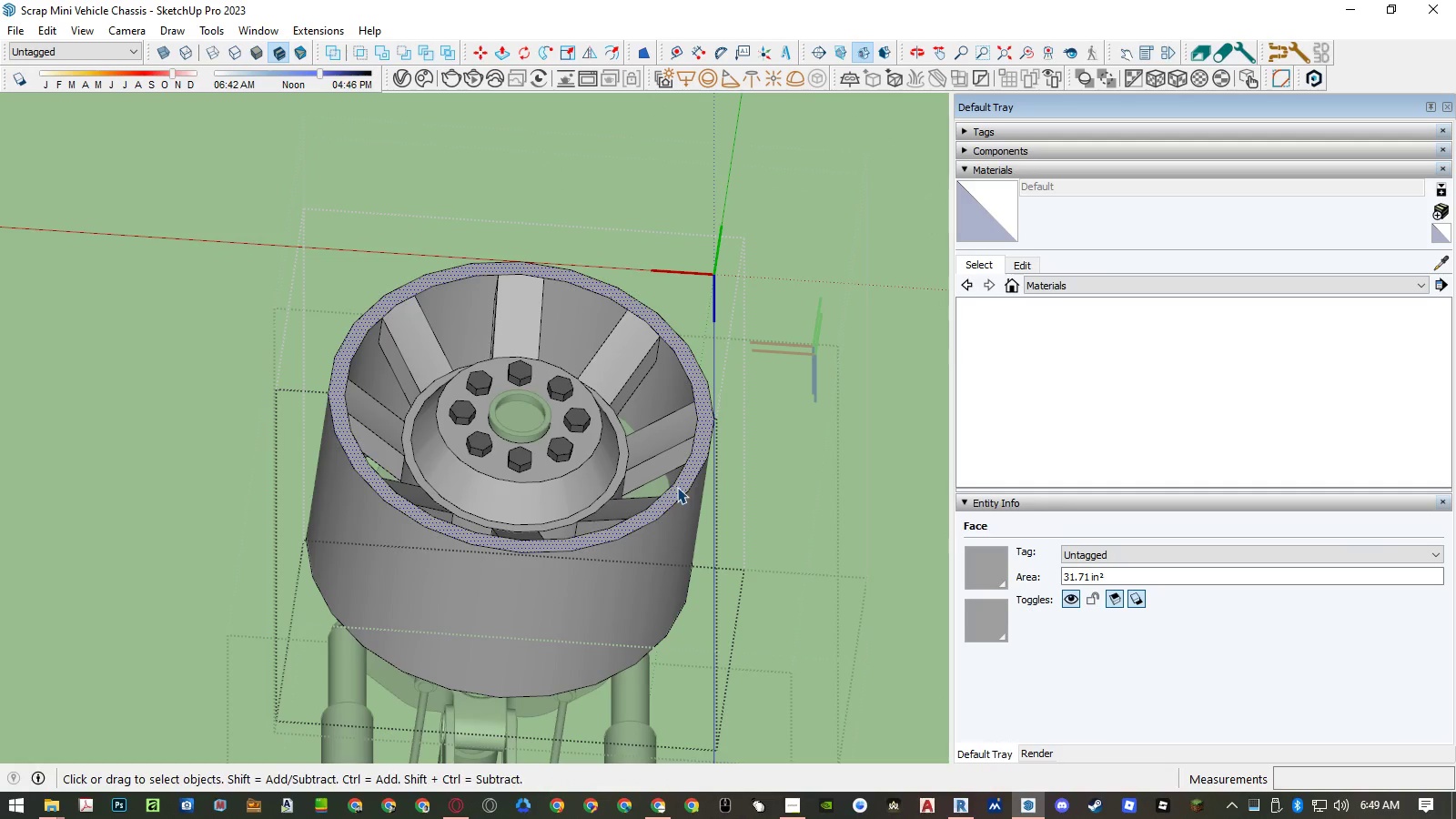 
key(M)
 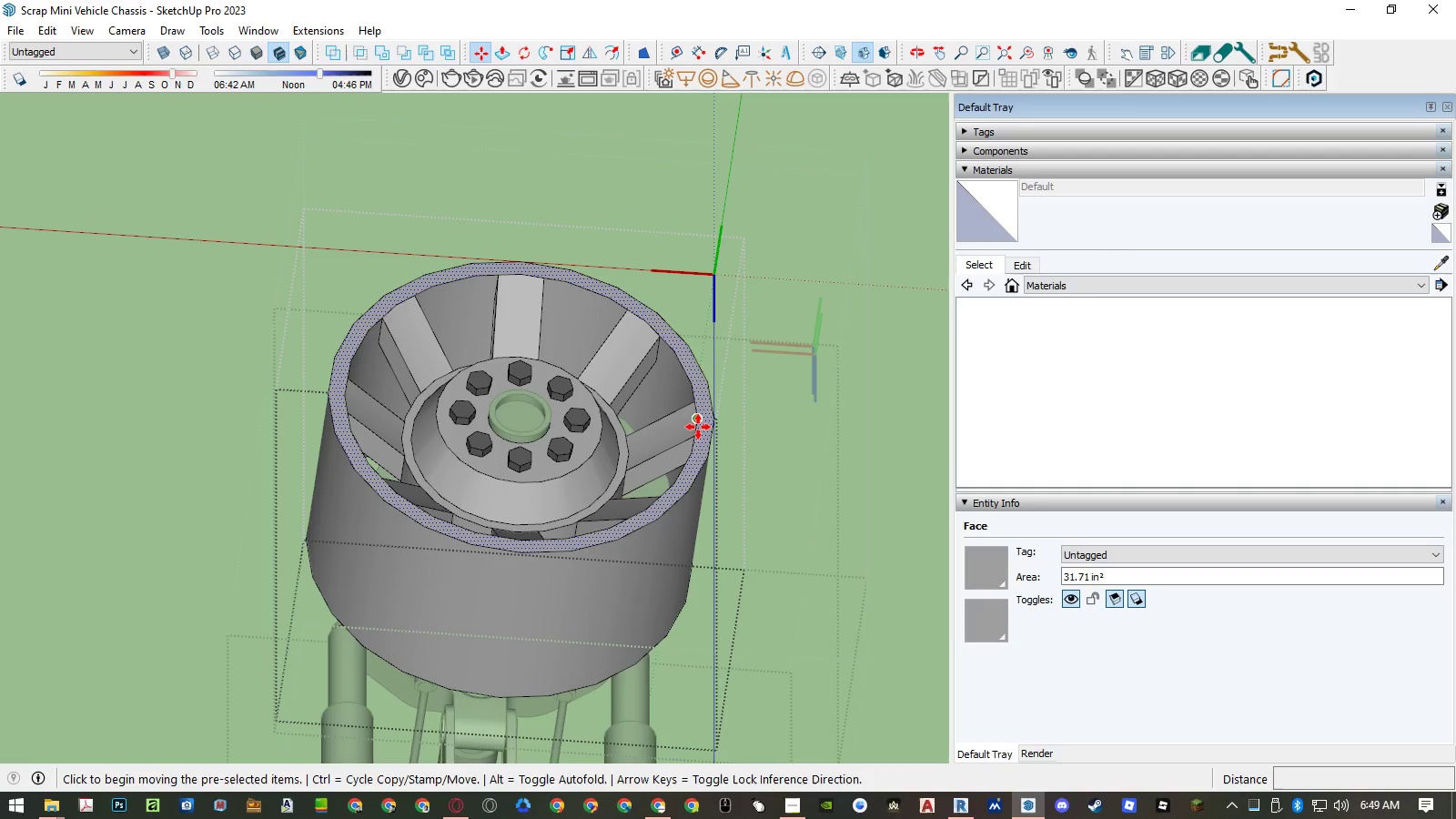 
left_click([698, 427])
 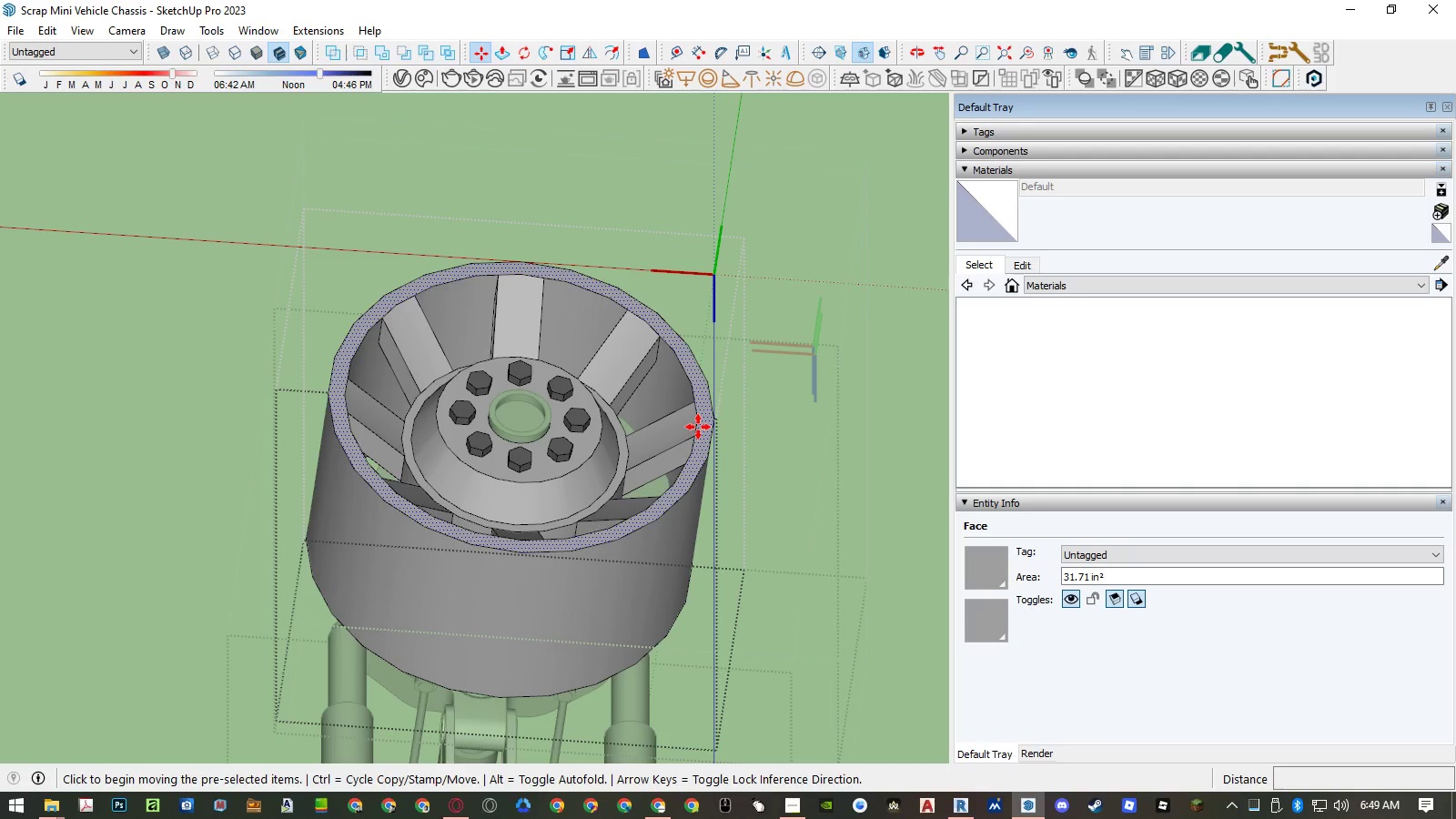 
key(ArrowLeft)
 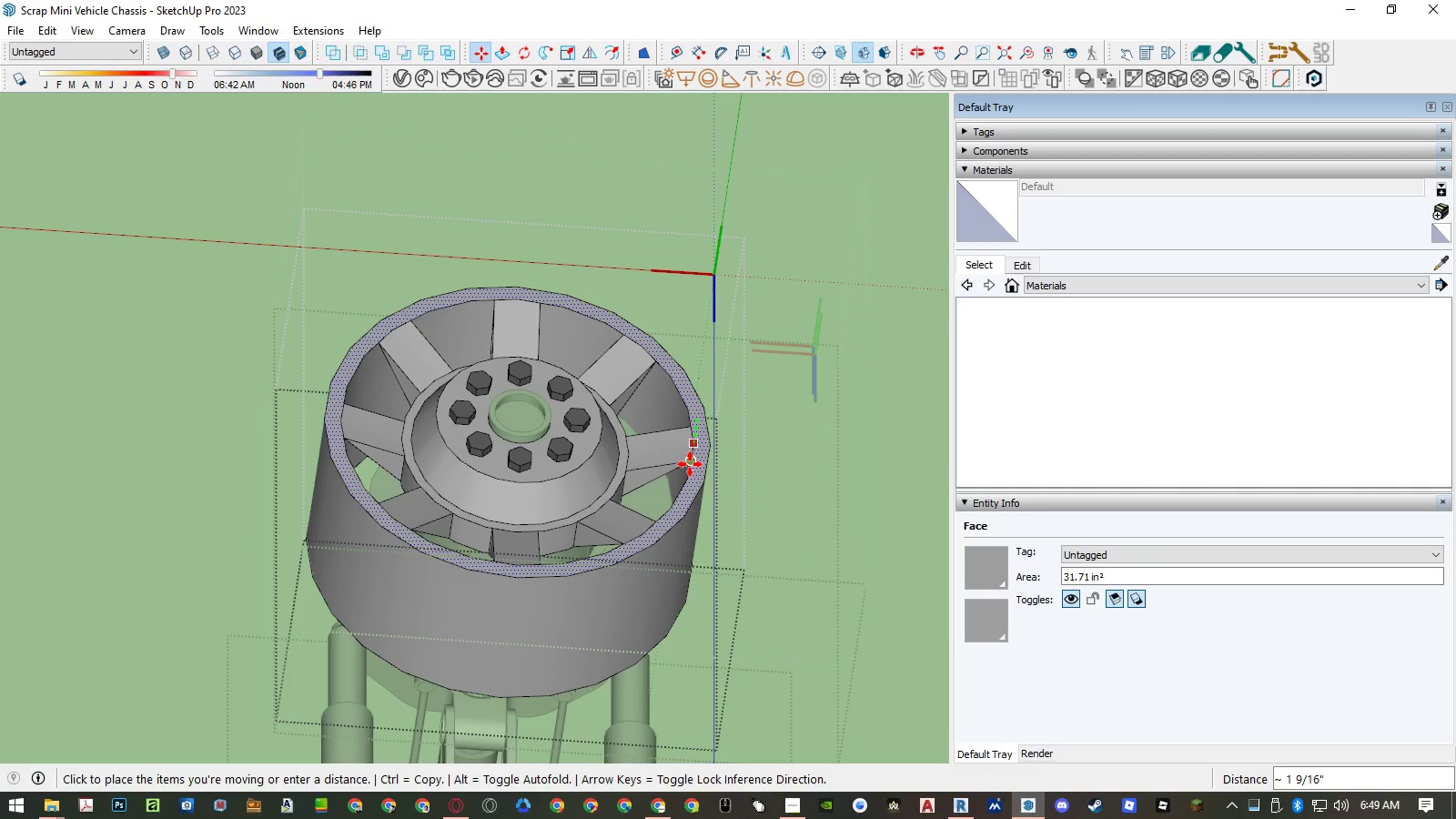 
left_click([690, 464])
 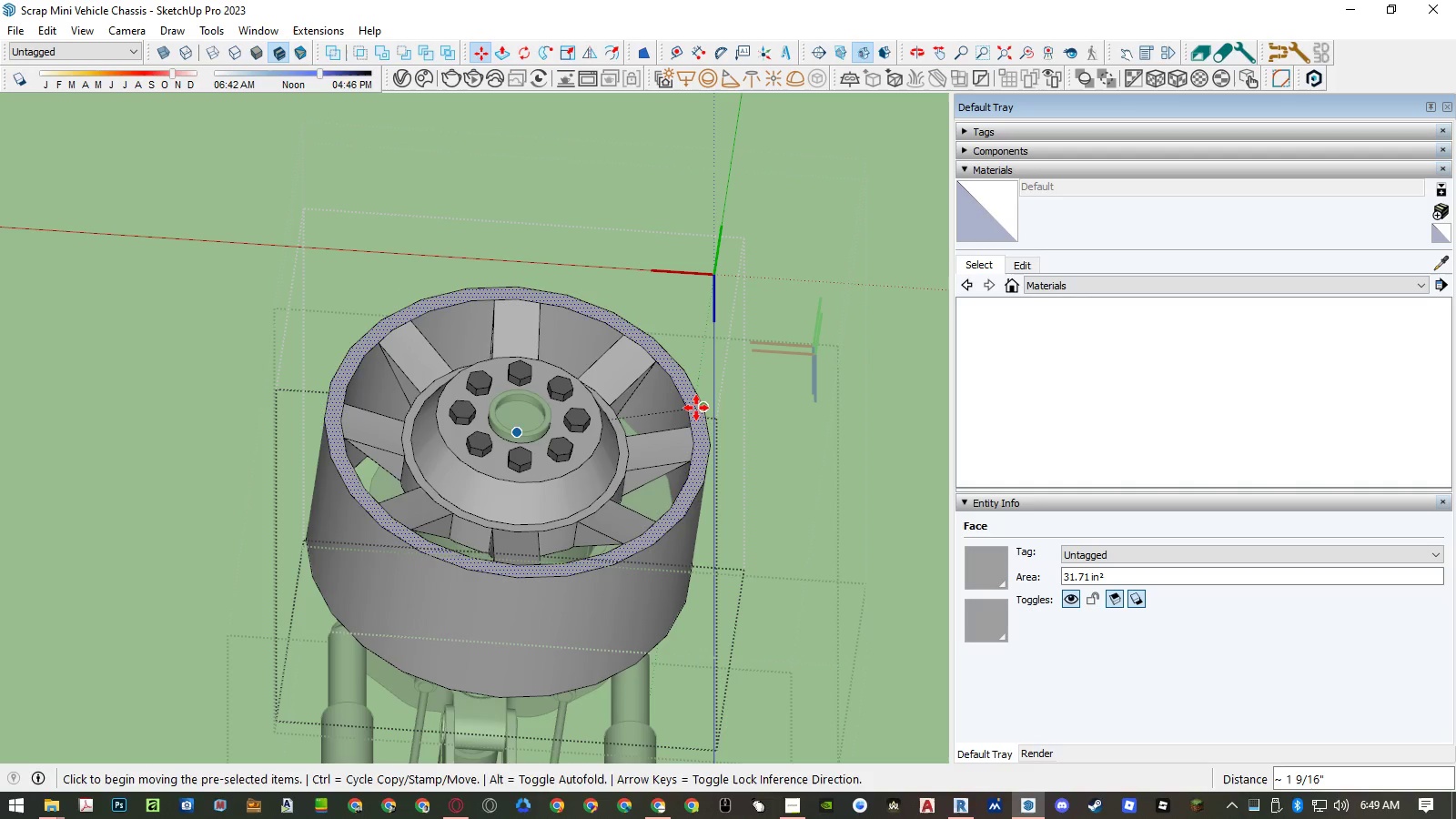 
key(Space)
 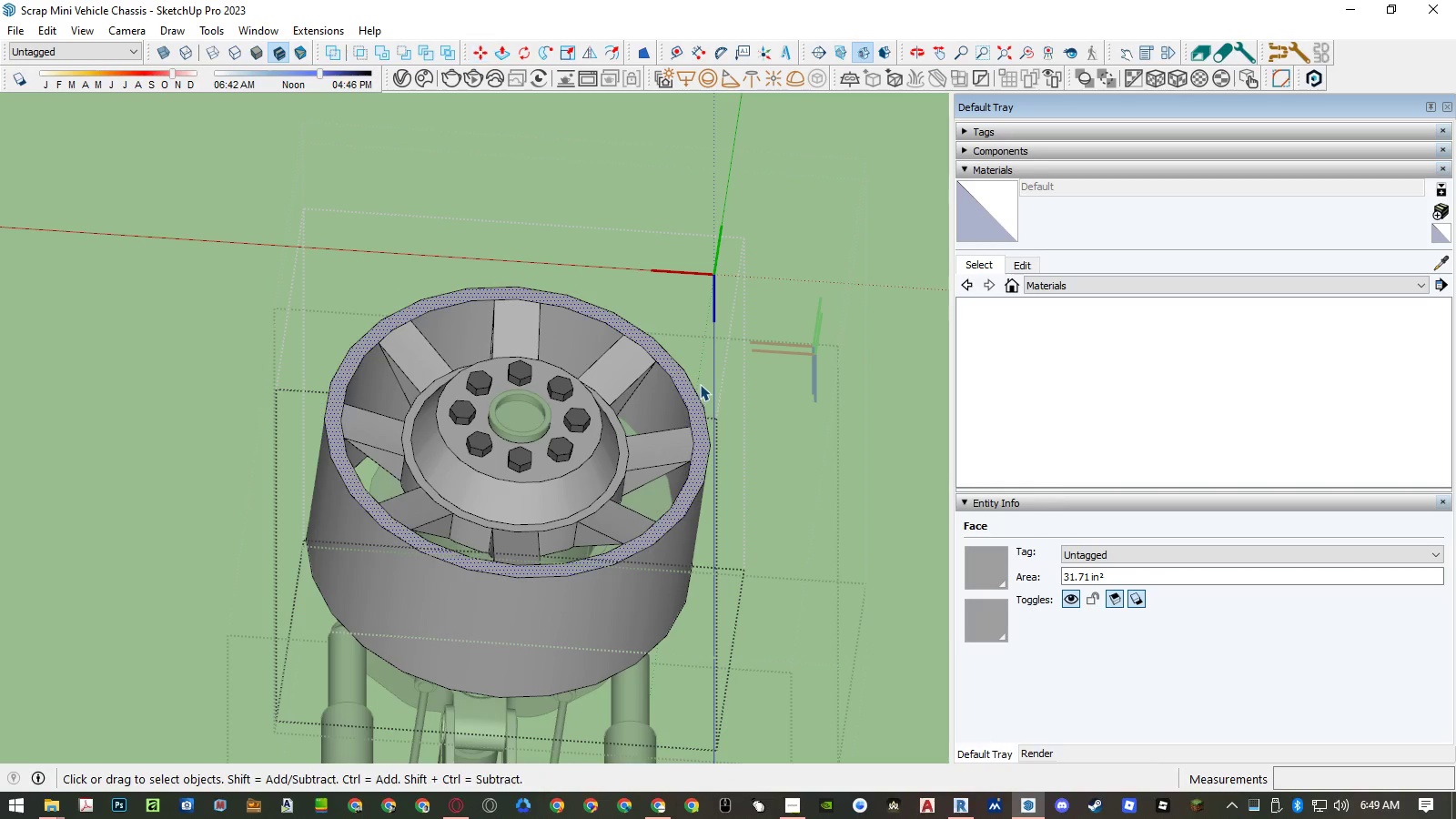 
left_click([701, 379])
 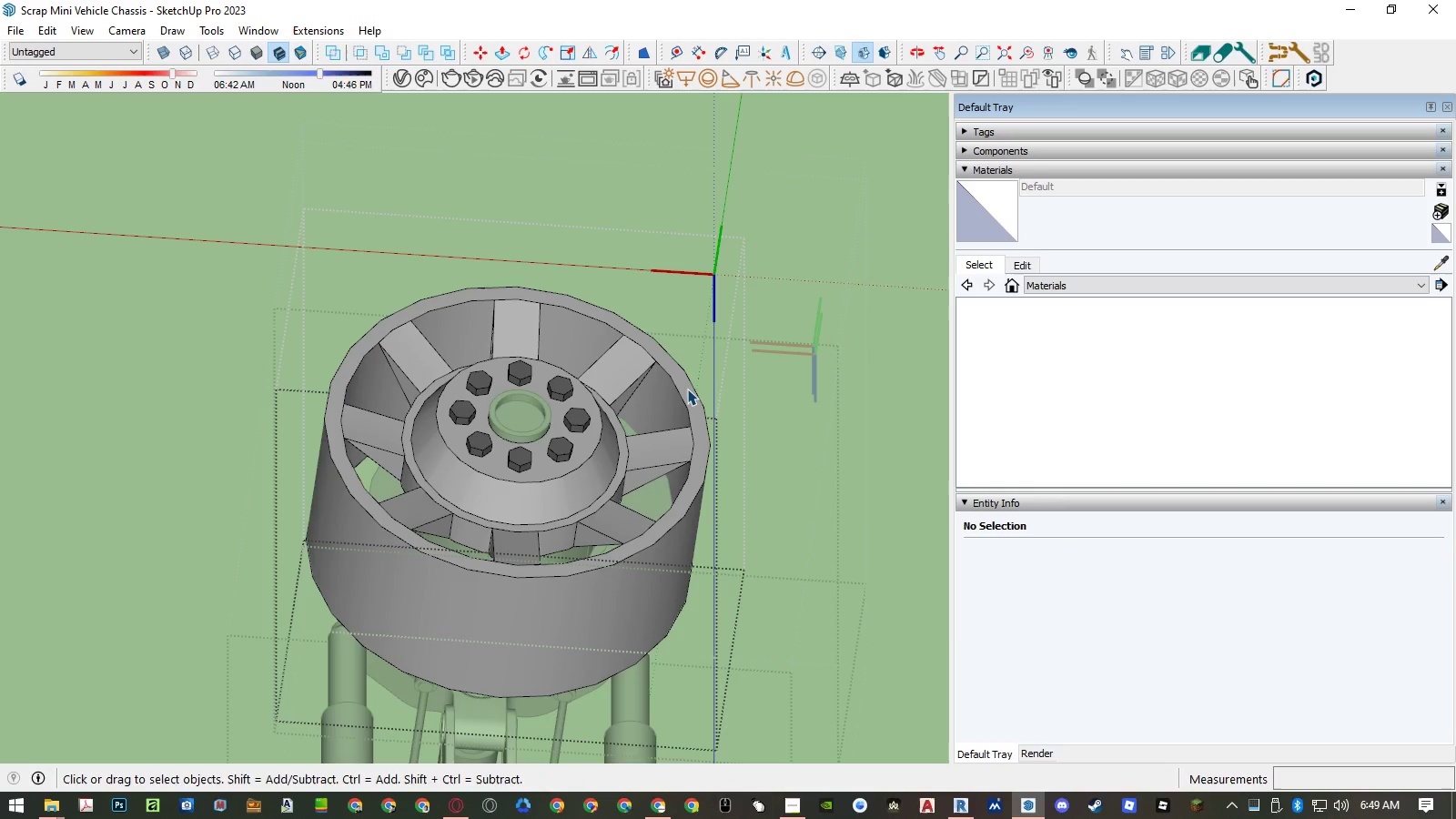 
double_click([686, 389])
 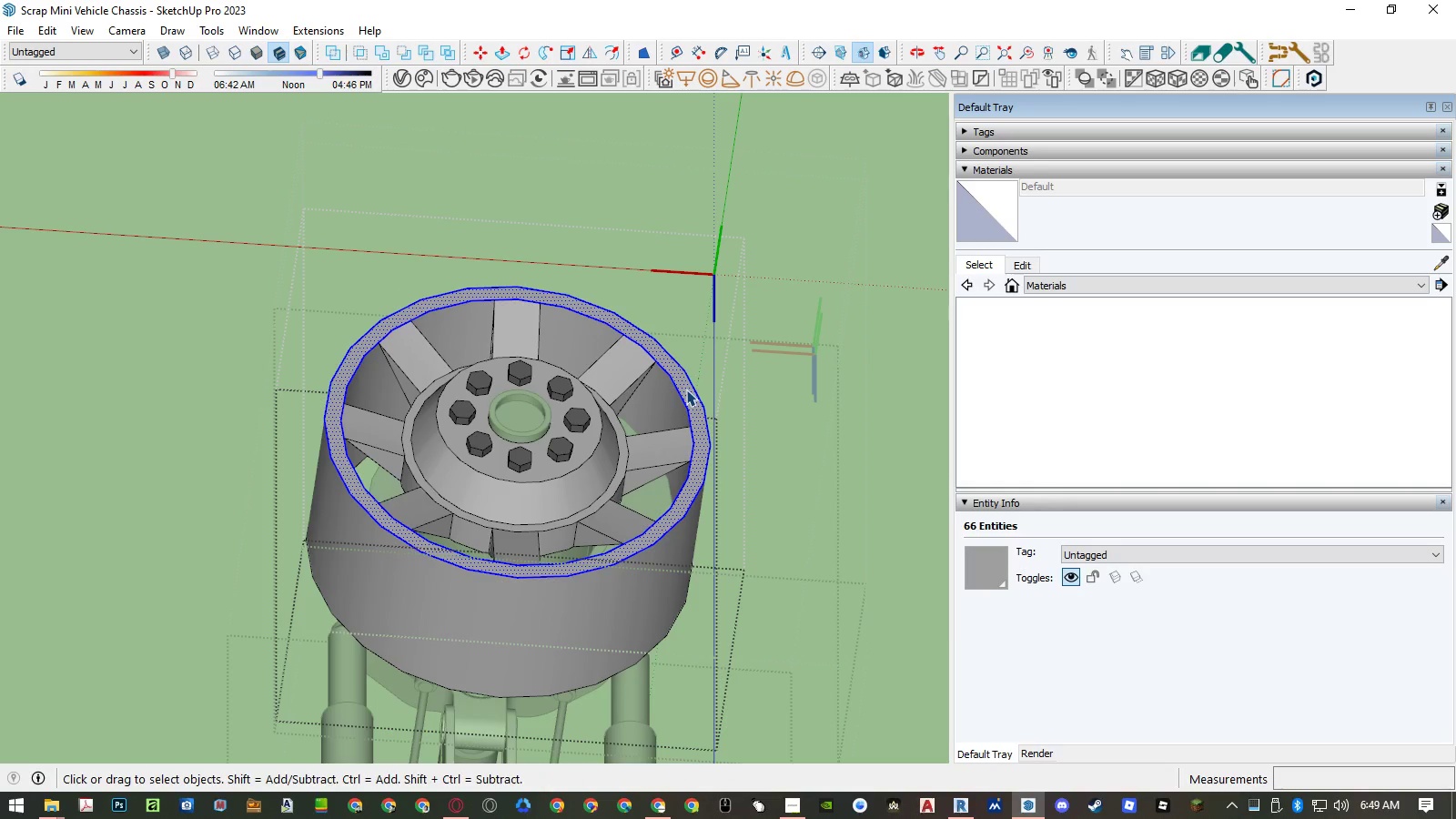 
key(M)
 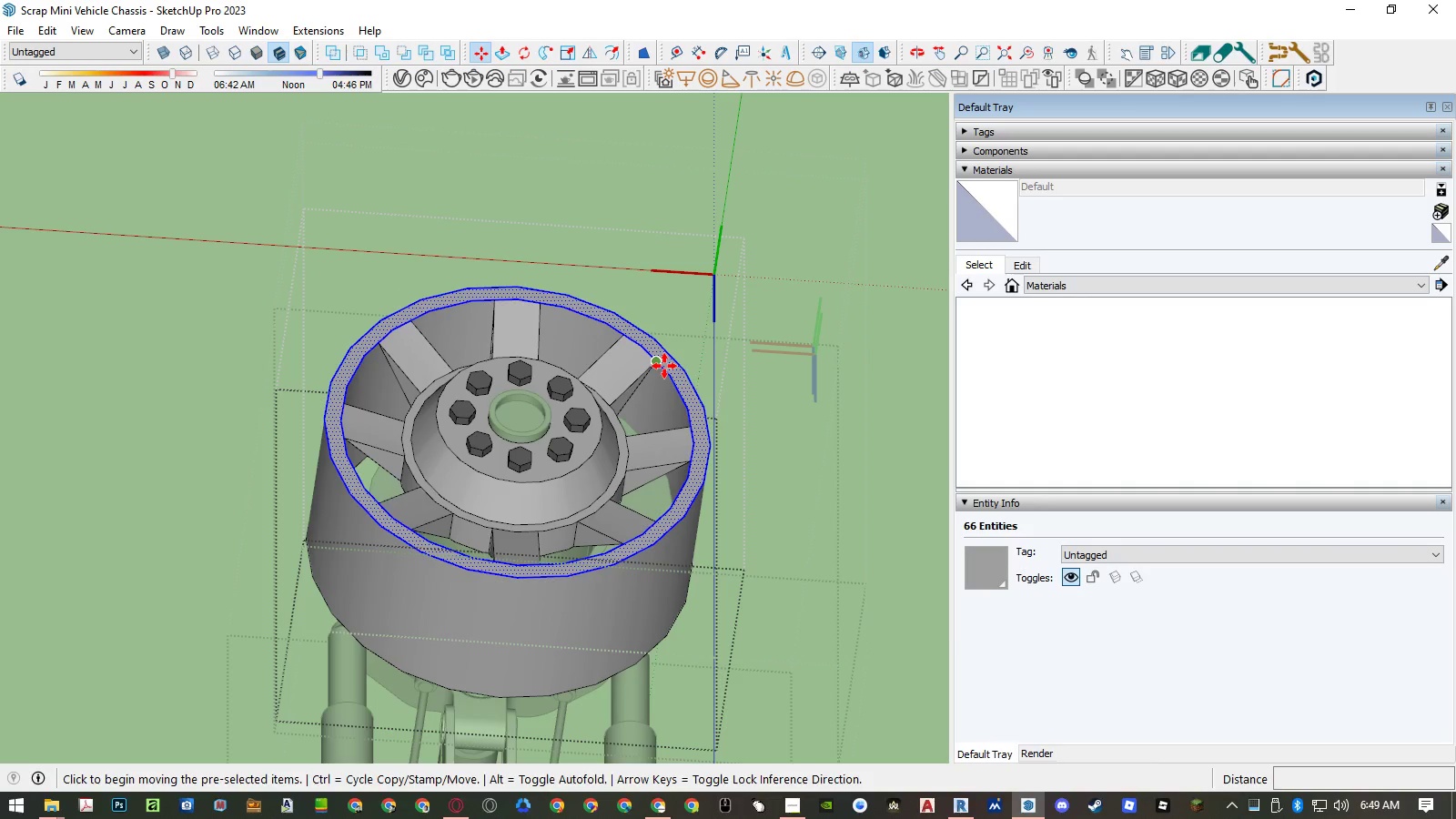 
left_click([664, 366])
 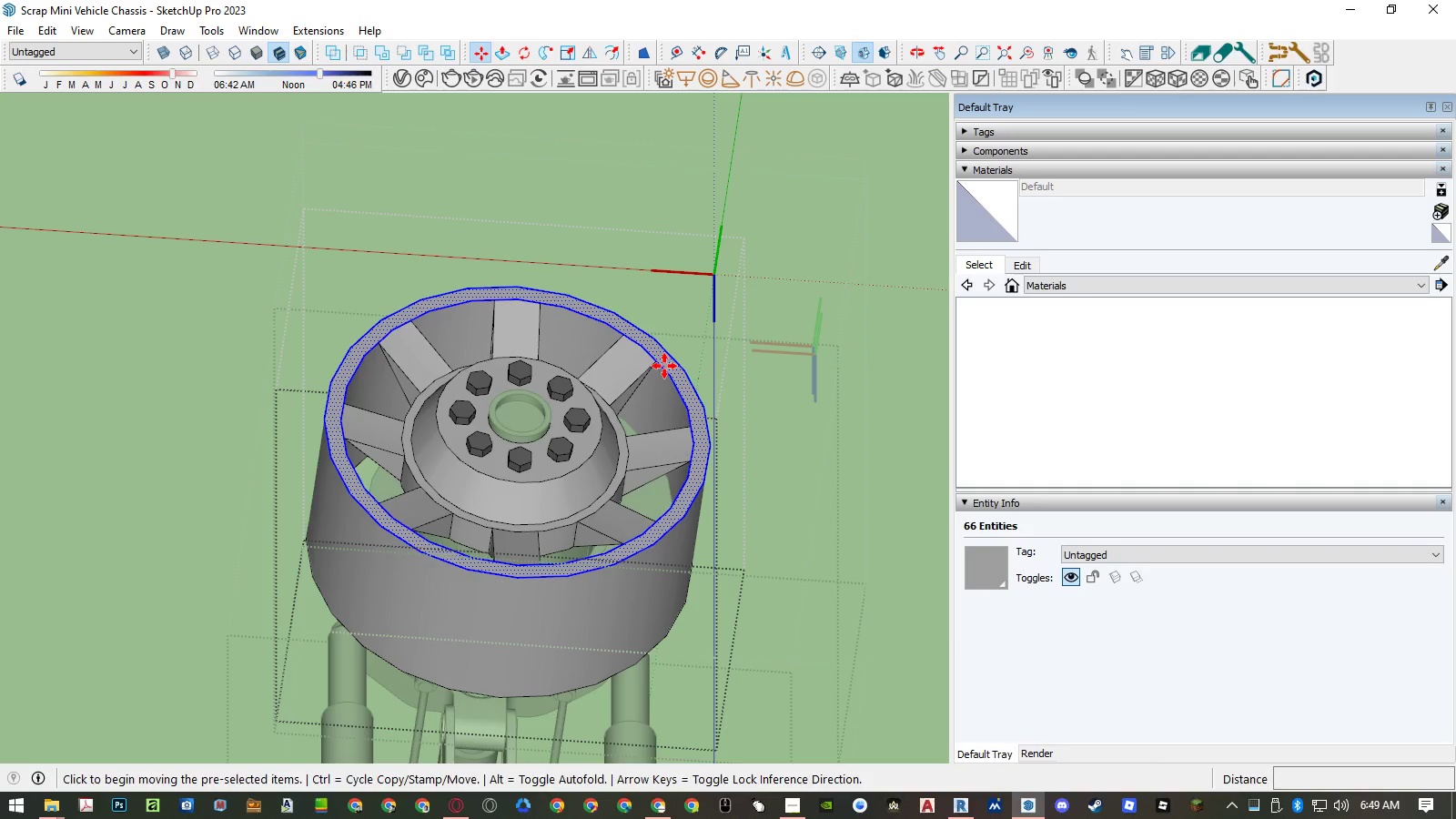 
key(ArrowLeft)
 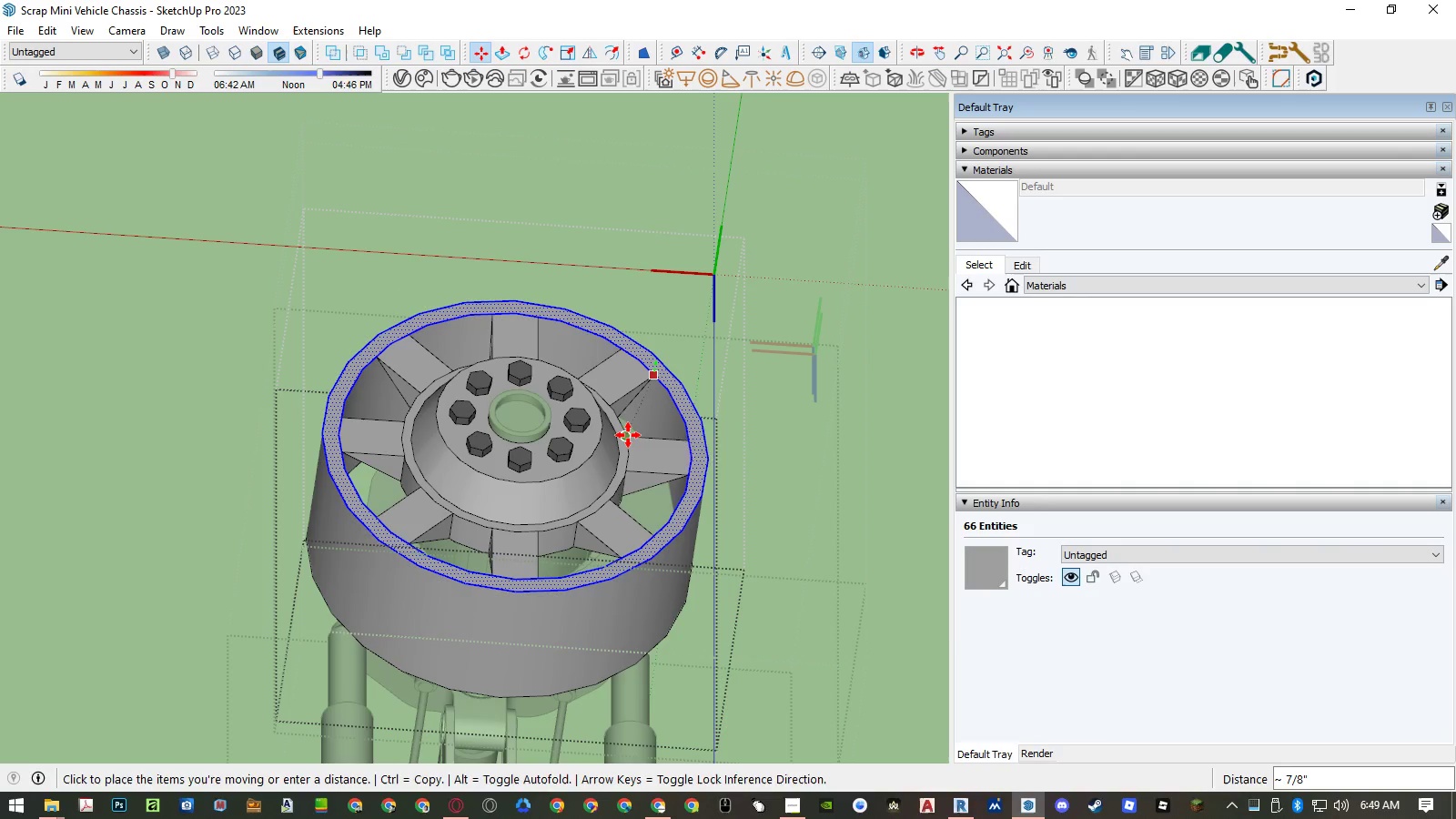 
left_click([628, 435])
 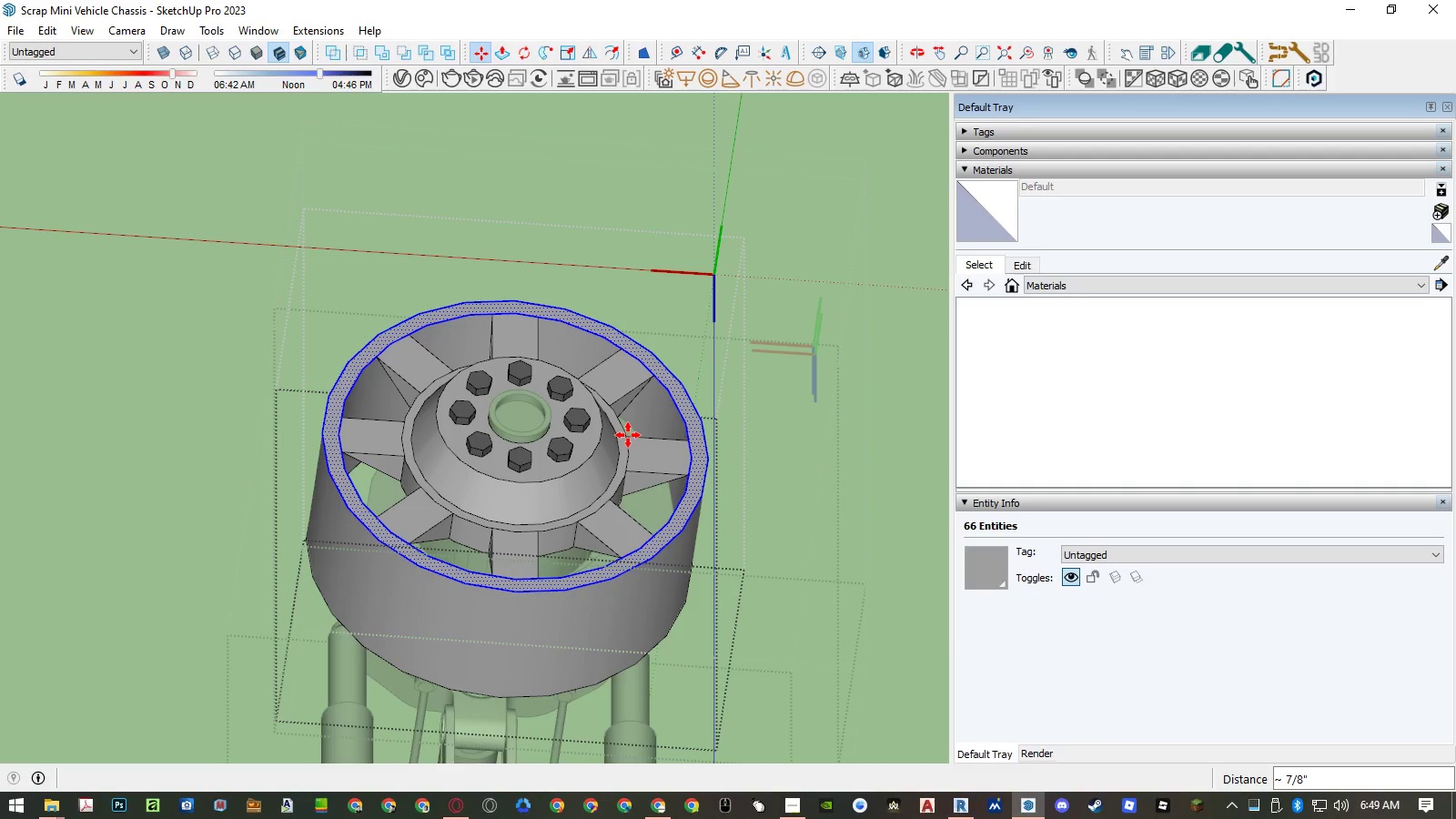 
key(Space)
 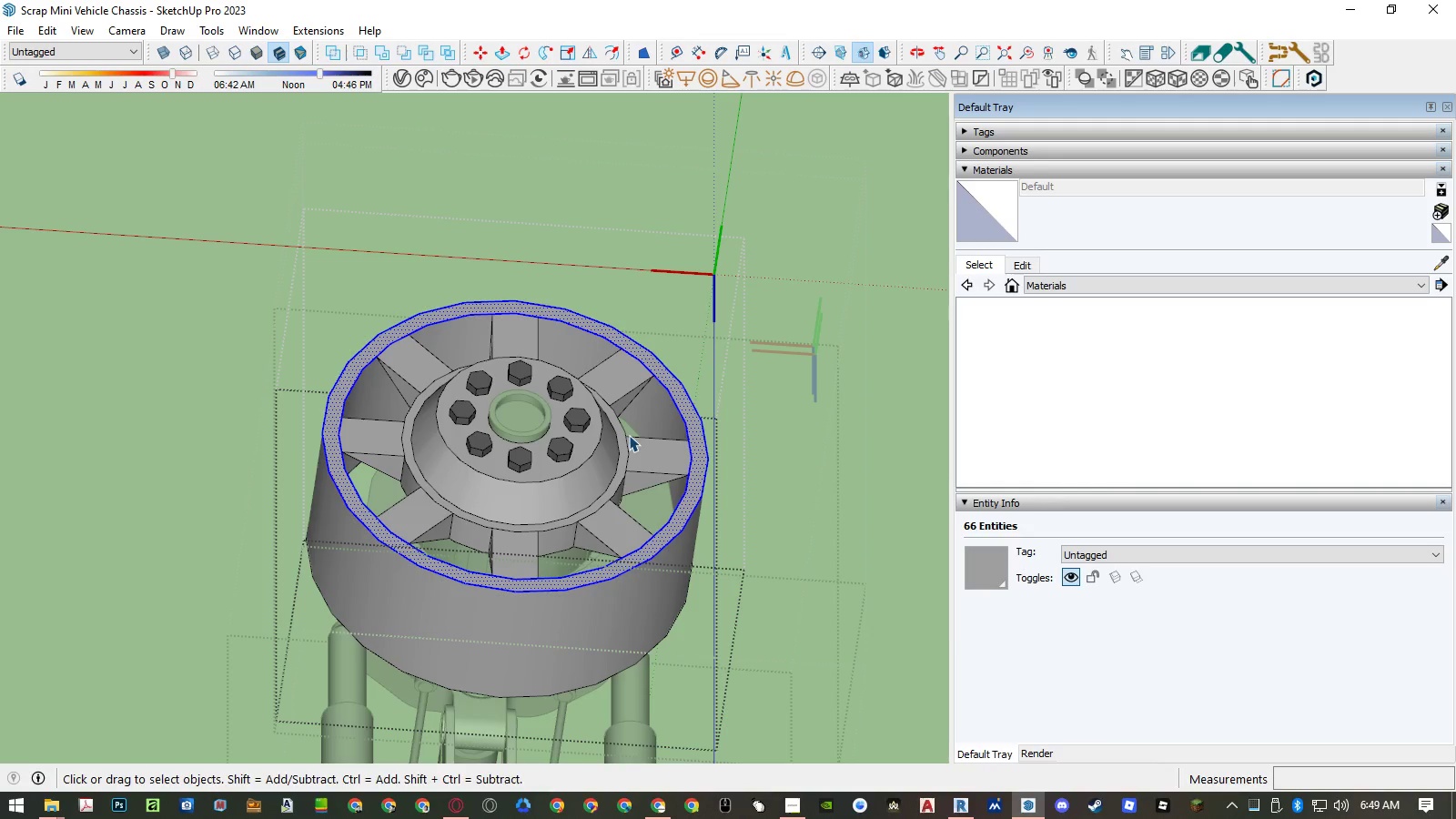 
wait(5.39)
 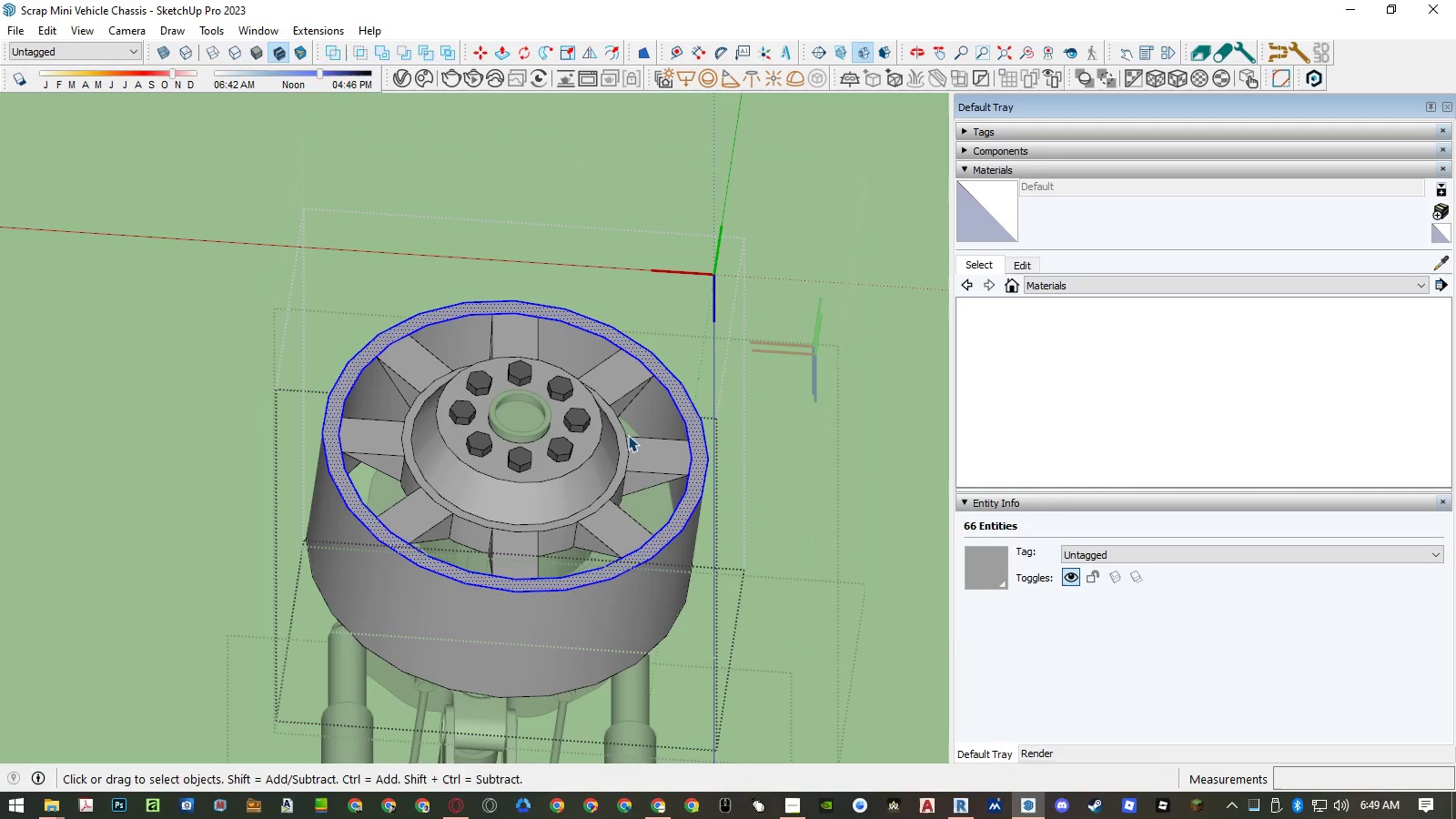 
key(Alt+C)
 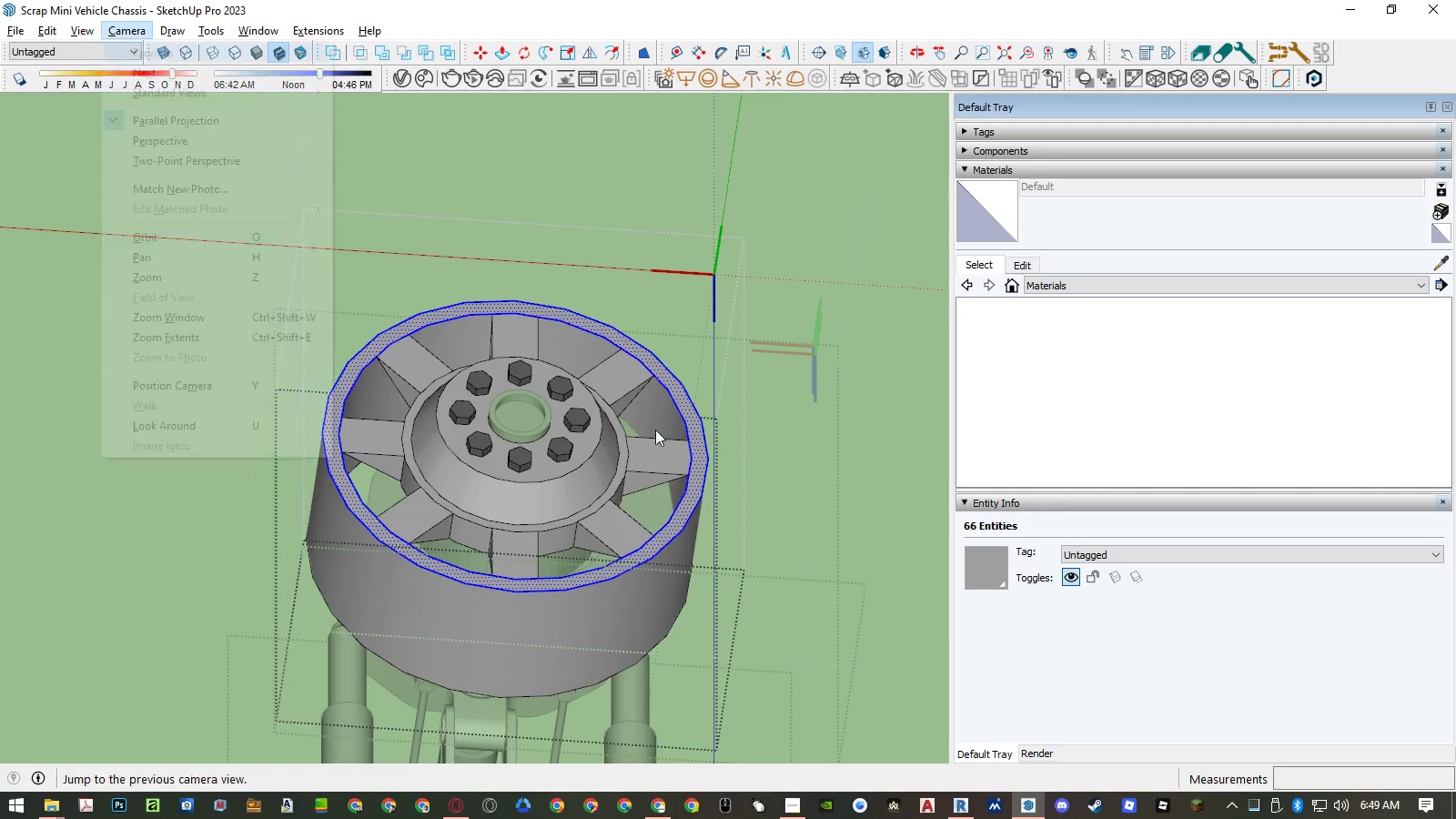 
key(Alt+S)
 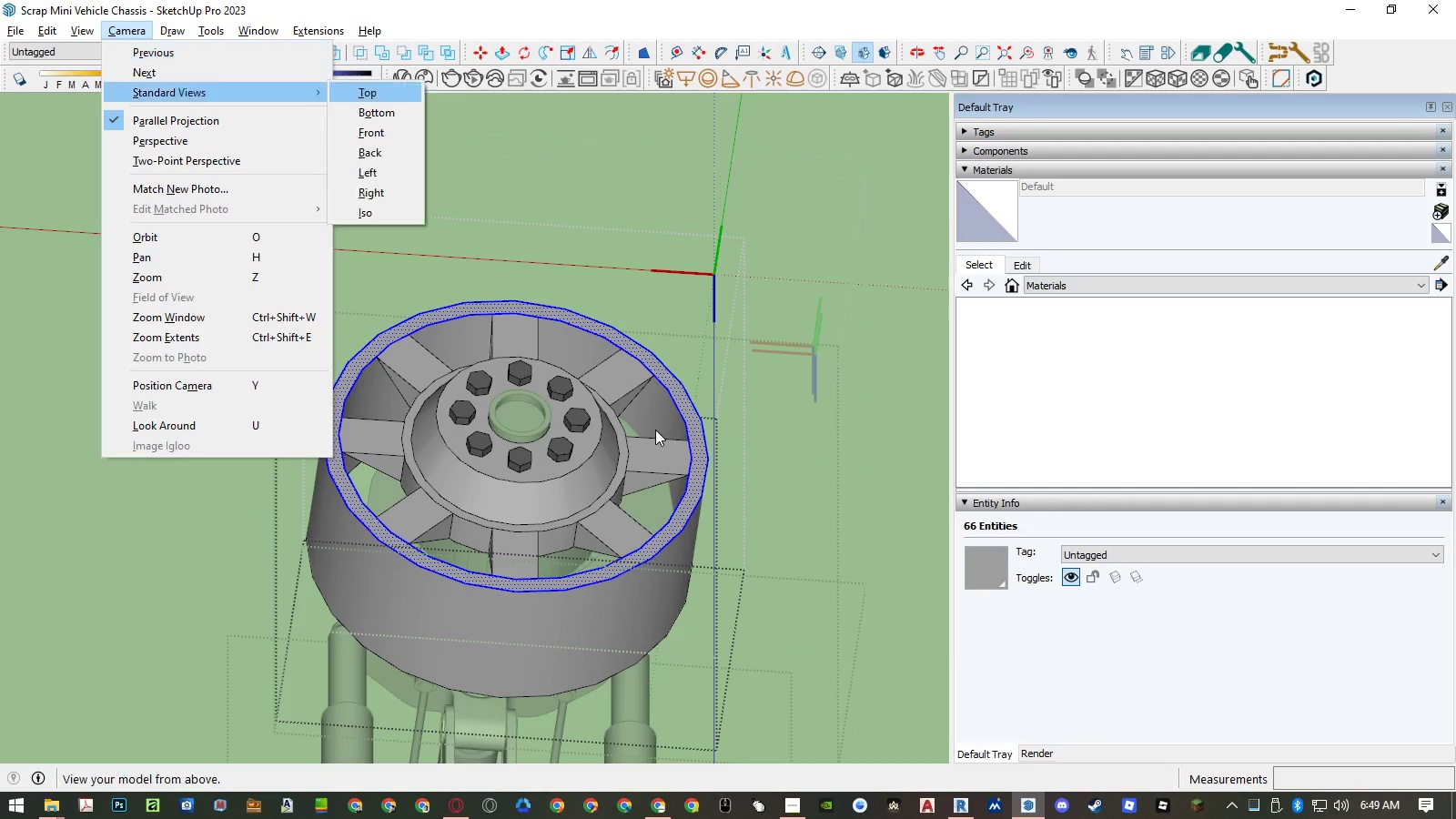 
key(T)
 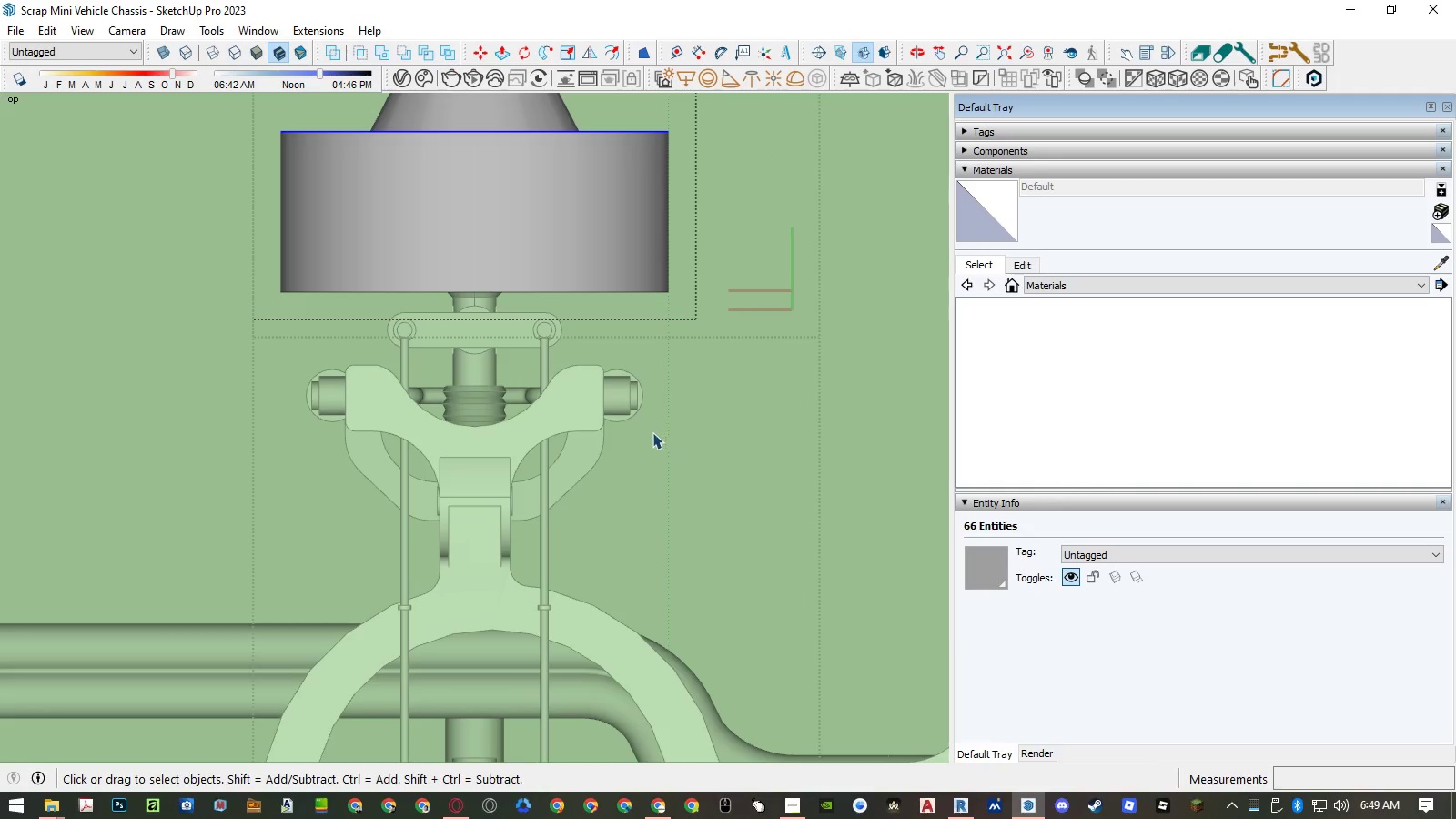 
scroll: coordinate [651, 434], scroll_direction: down, amount: 6.0
 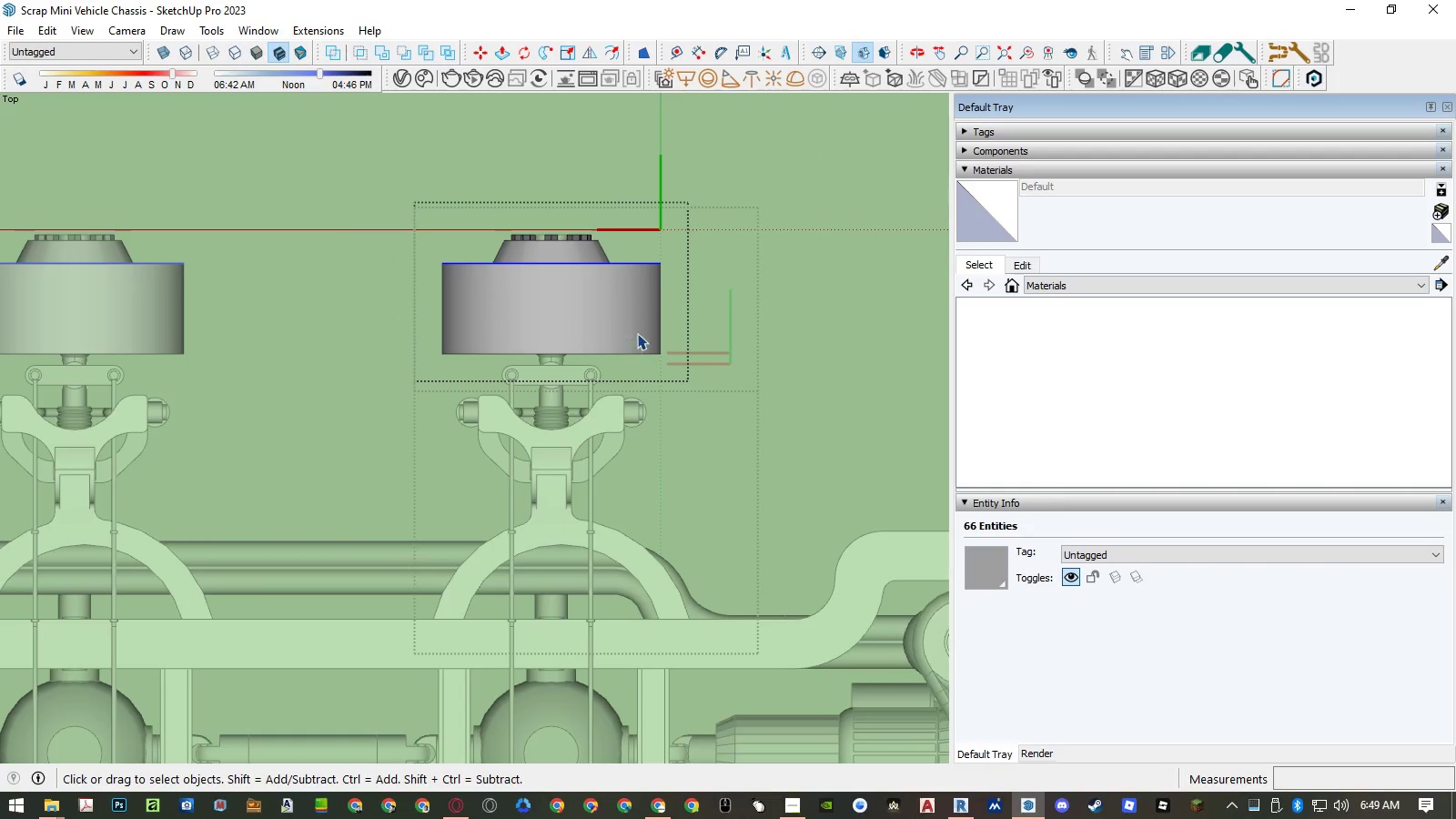 
left_click_drag(start_coordinate=[712, 301], to_coordinate=[335, 398])
 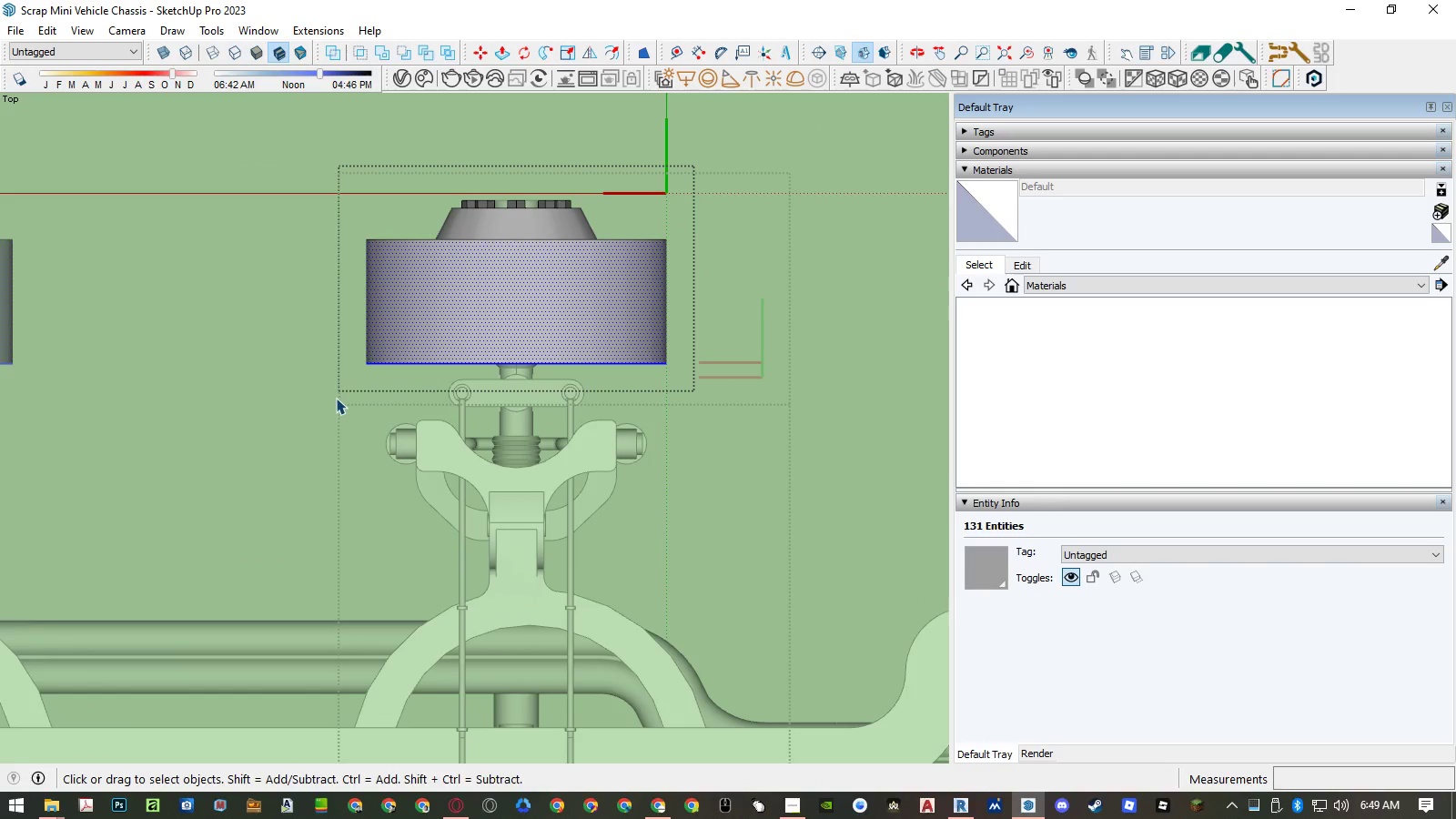 
scroll: coordinate [645, 328], scroll_direction: up, amount: 3.0
 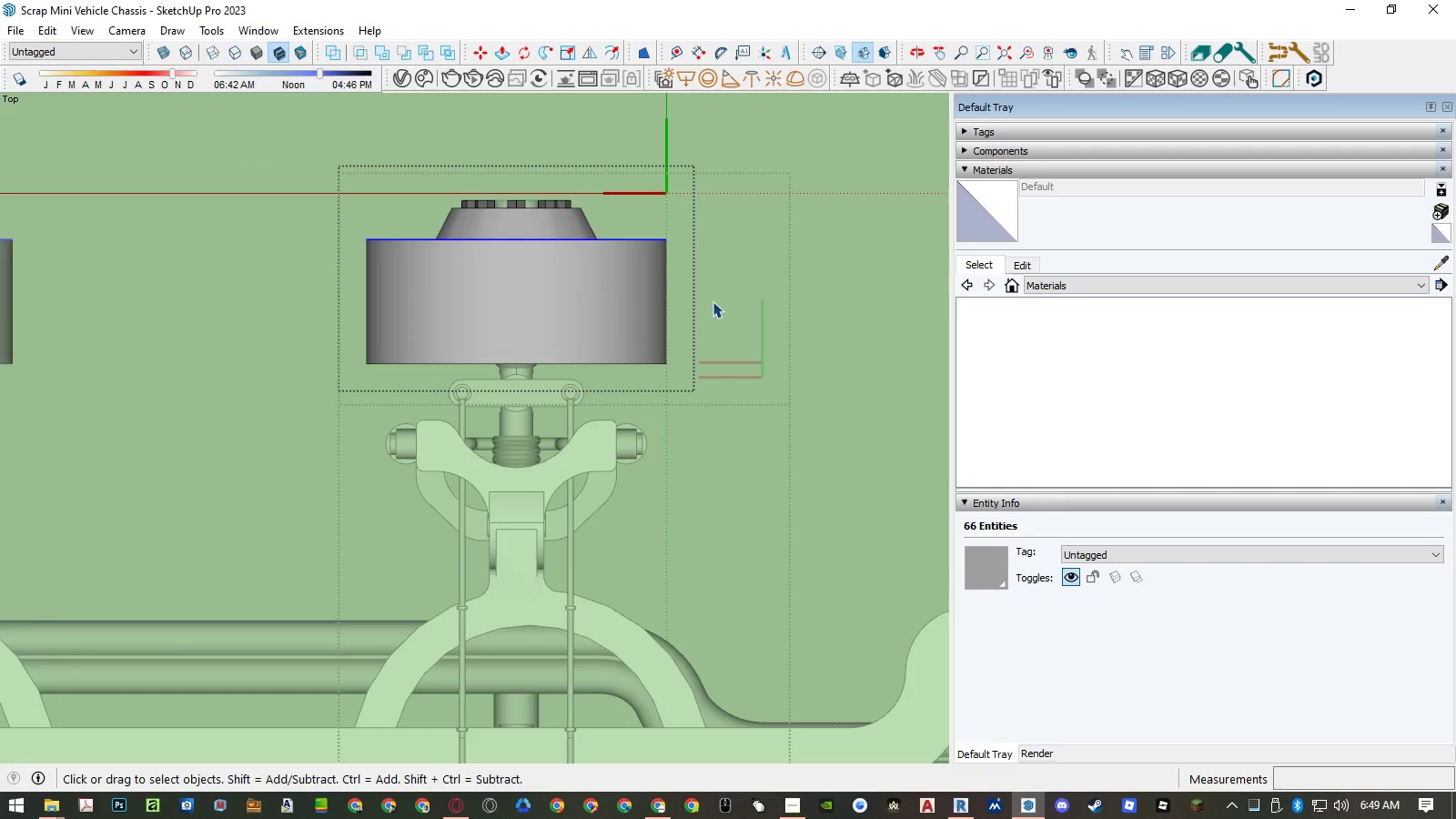 
key(Delete)
 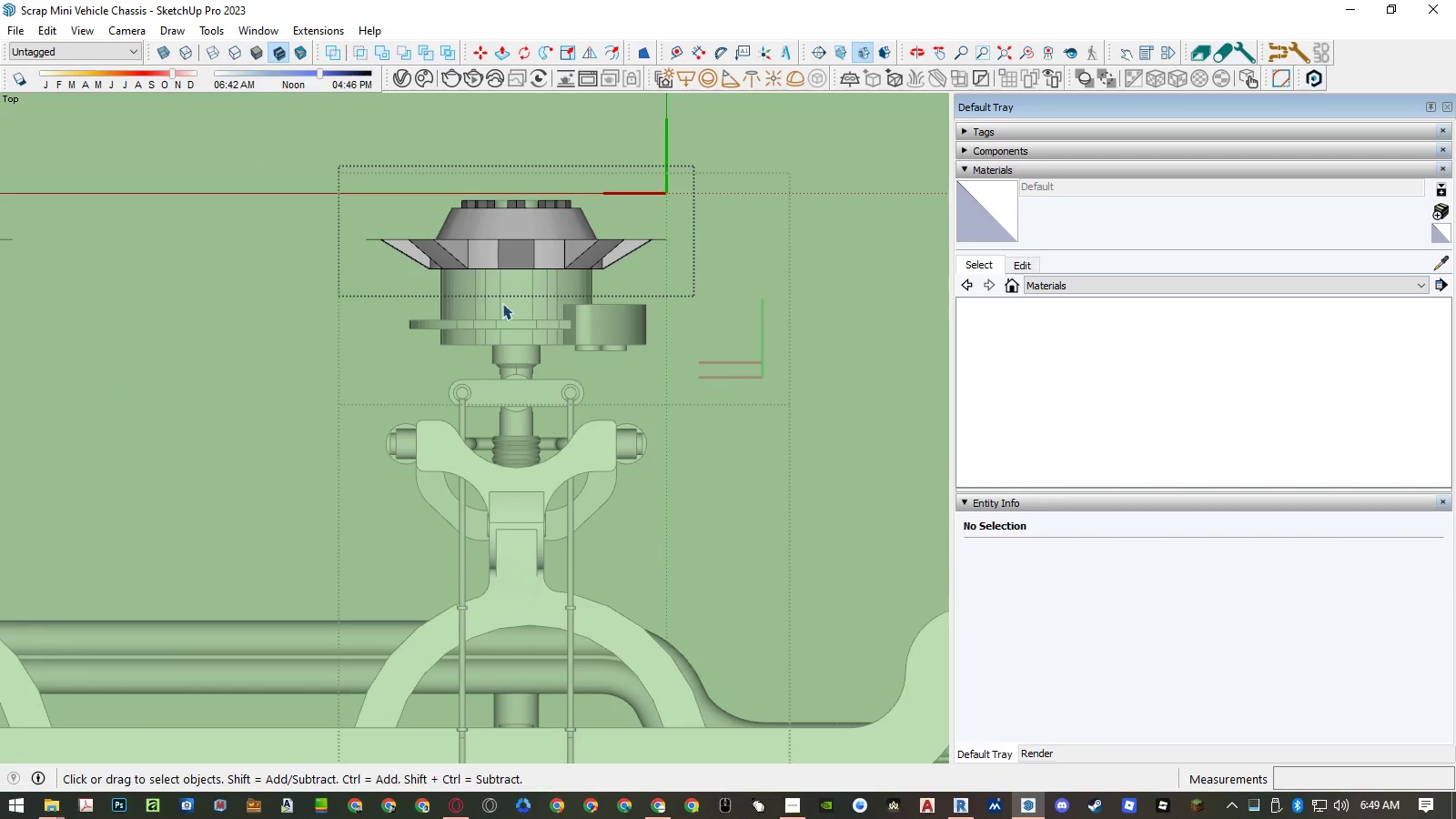 
scroll: coordinate [514, 247], scroll_direction: up, amount: 5.0
 